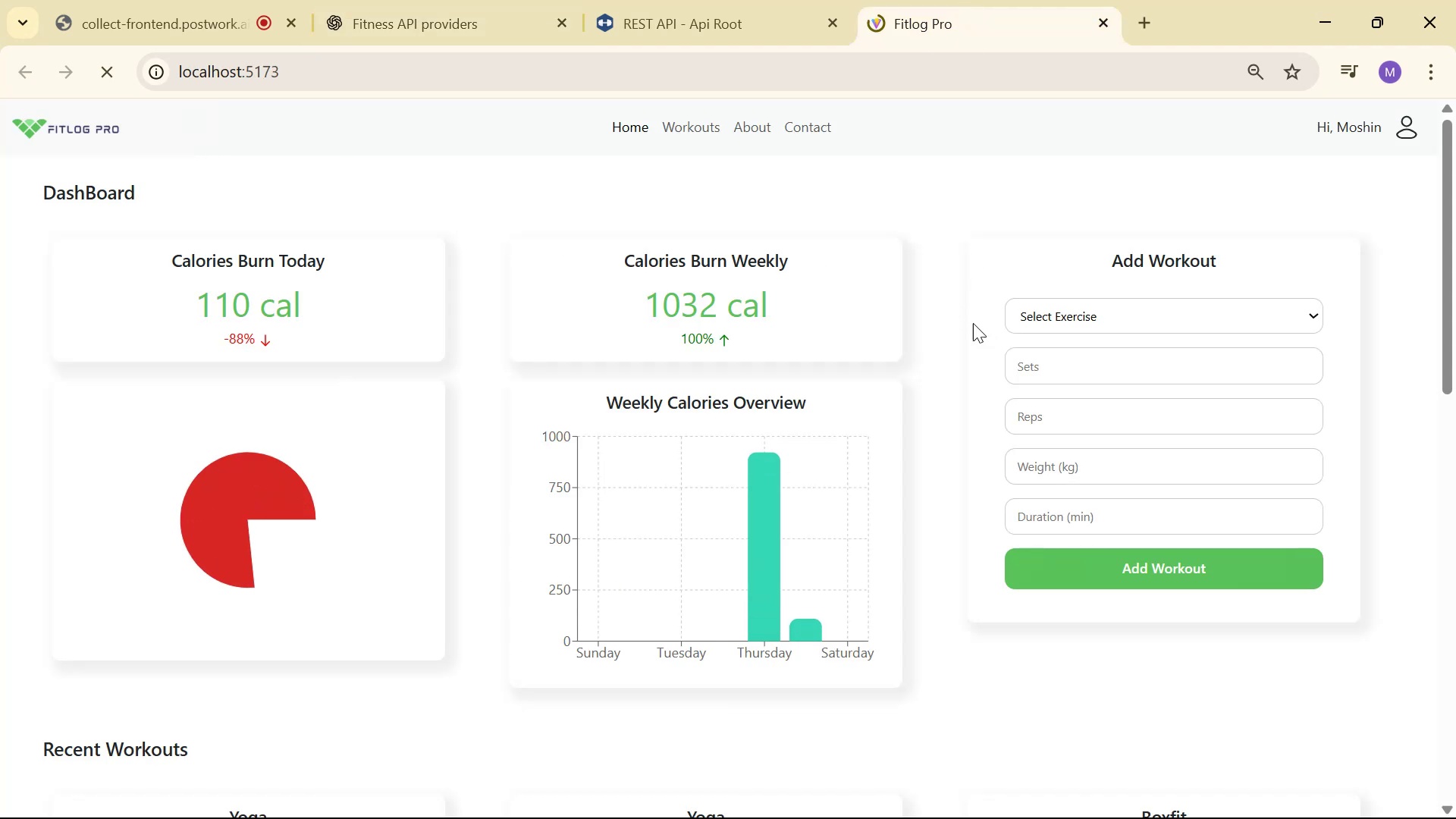 
scroll: coordinate [924, 378], scroll_direction: down, amount: 5.0
 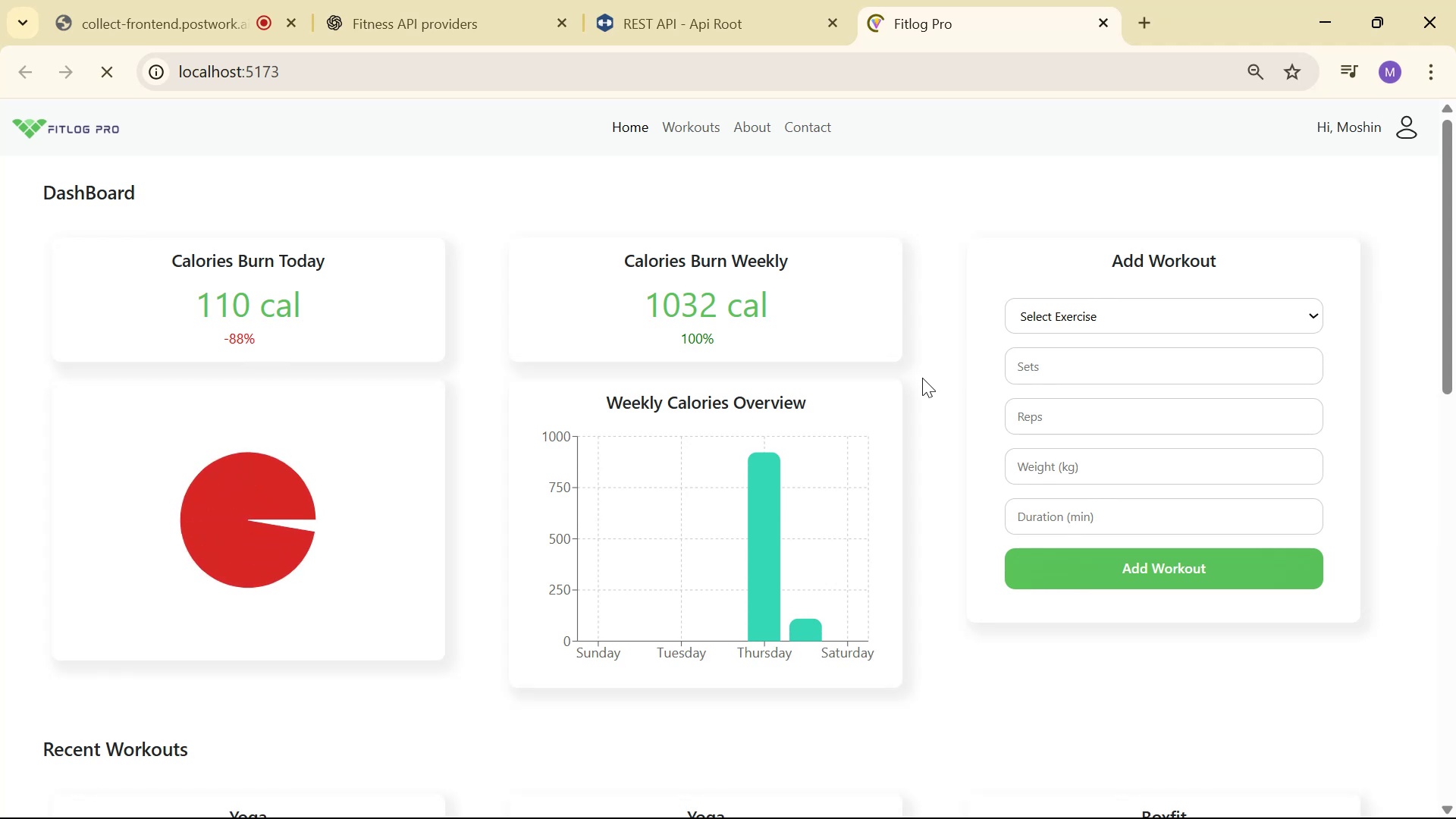 
wait(7.33)
 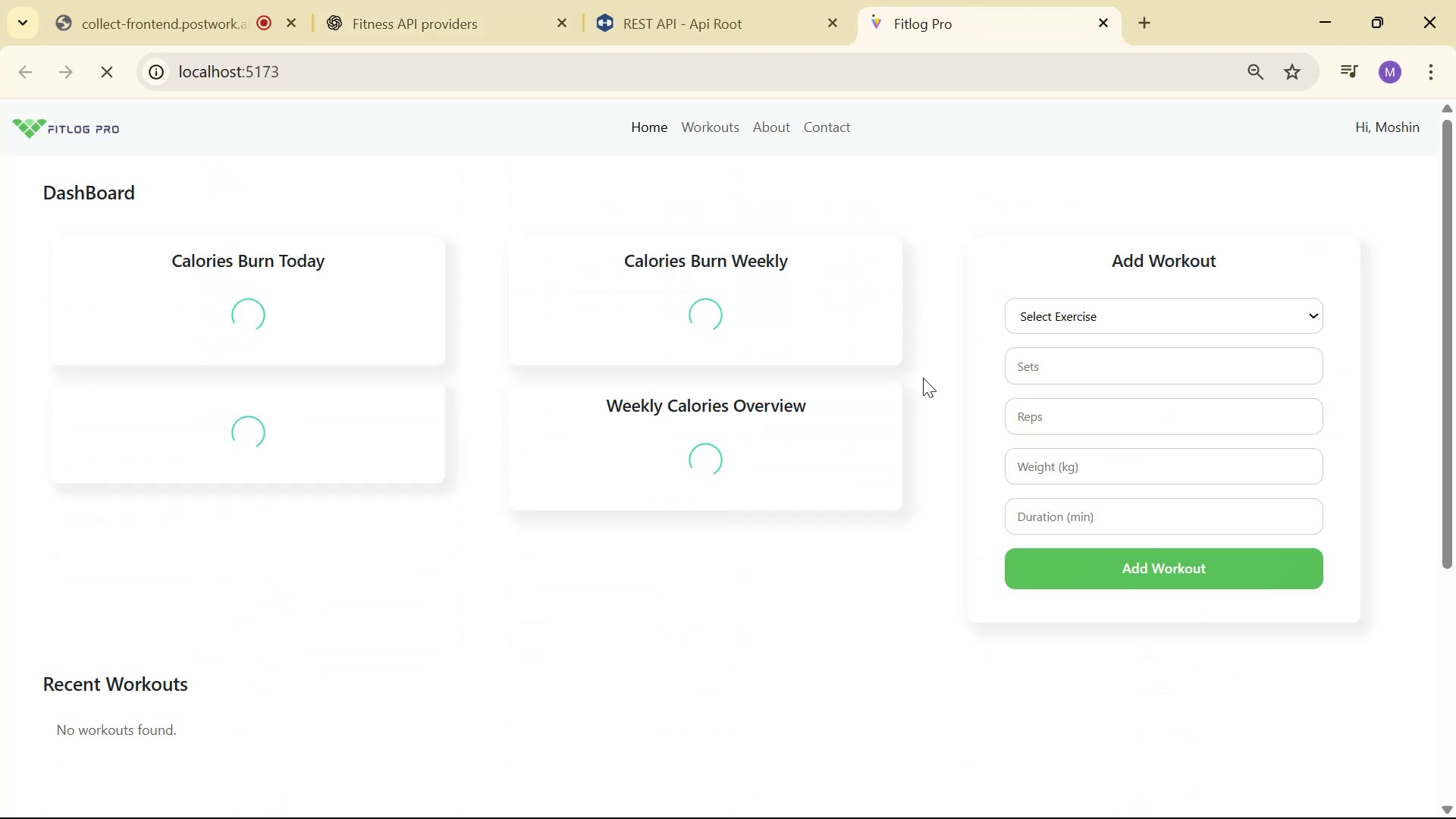 
left_click([1280, 328])
 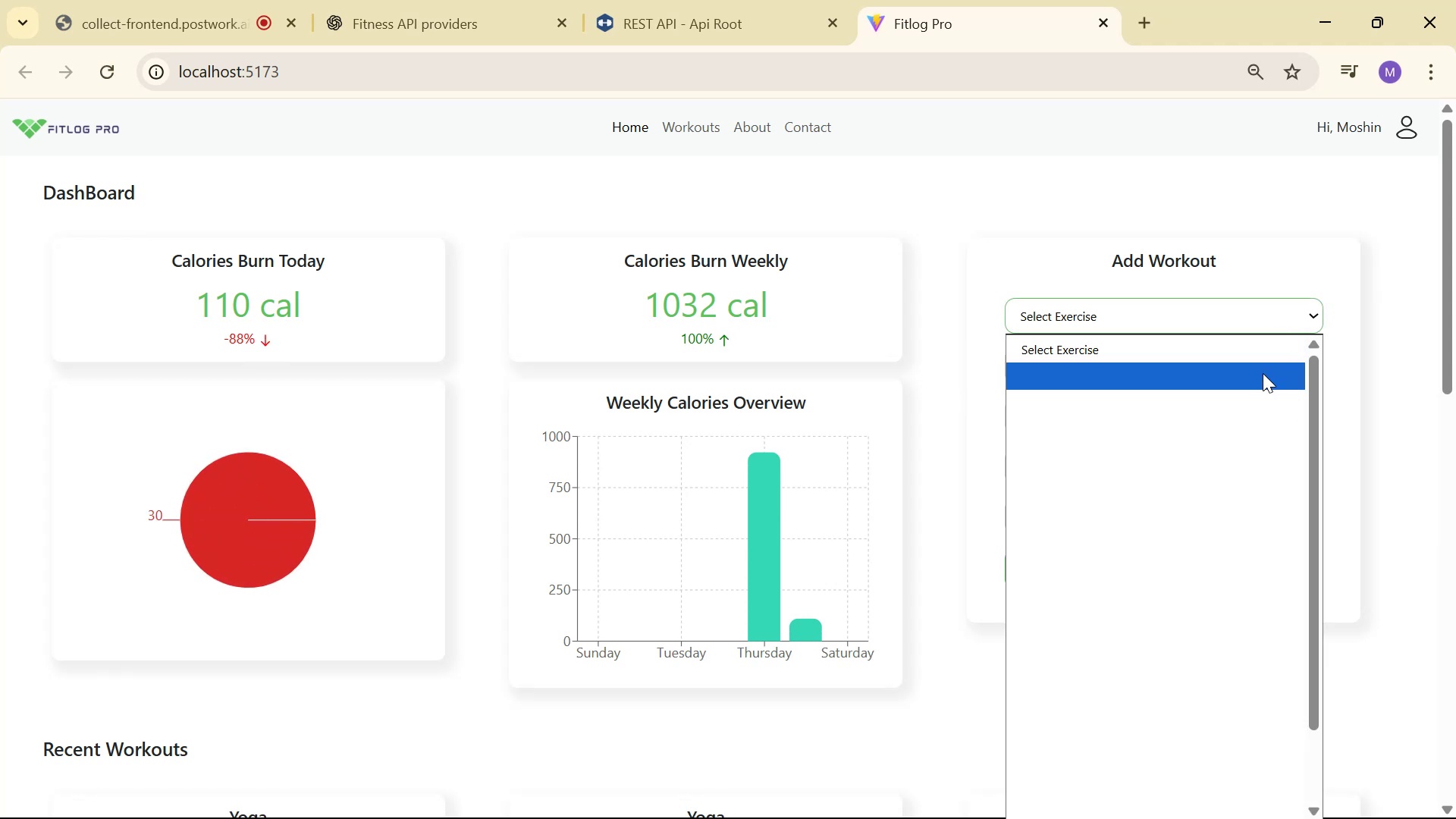 
scroll: coordinate [1179, 582], scroll_direction: up, amount: 1.0
 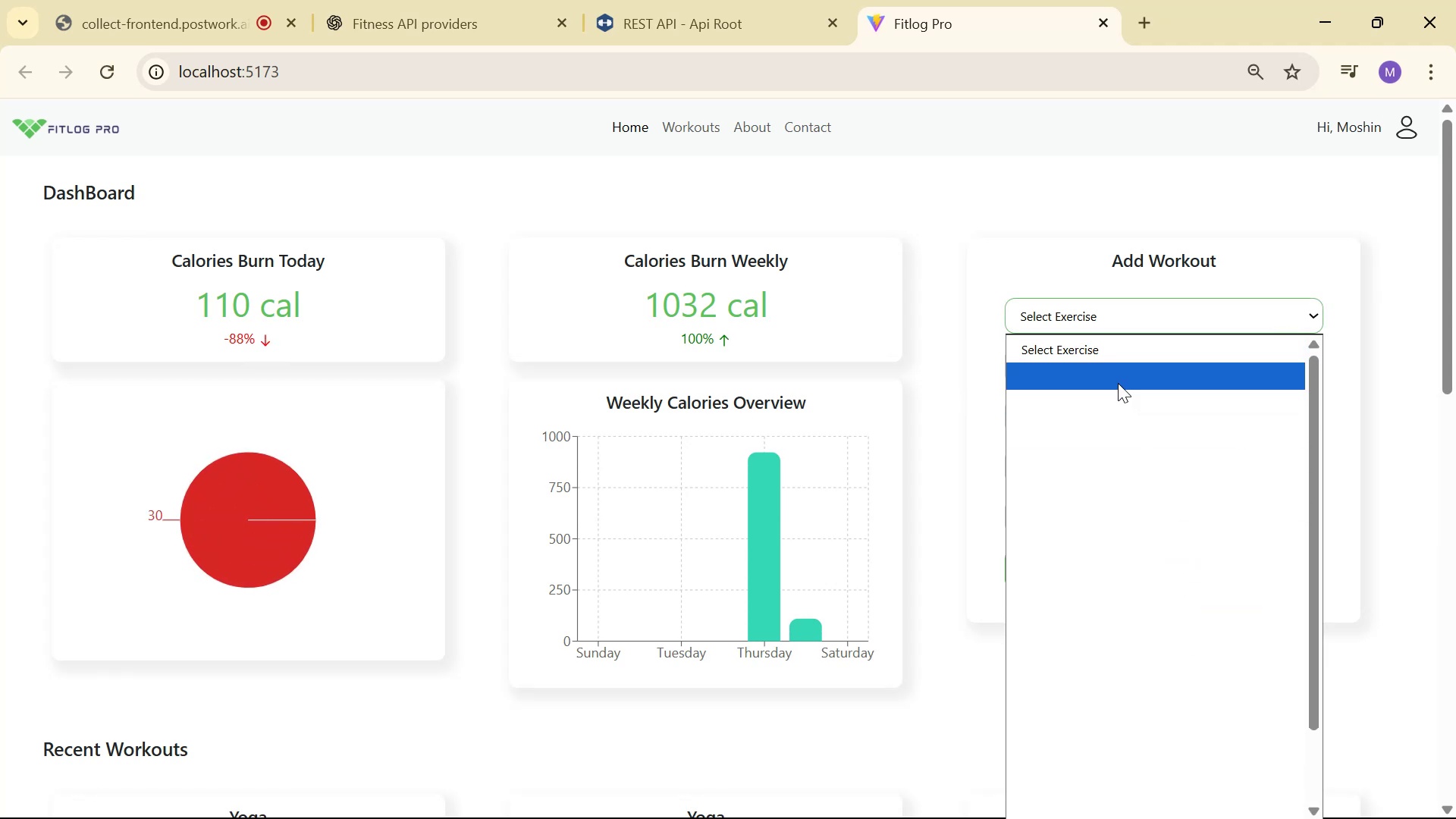 
scroll: coordinate [1132, 420], scroll_direction: down, amount: 12.0
 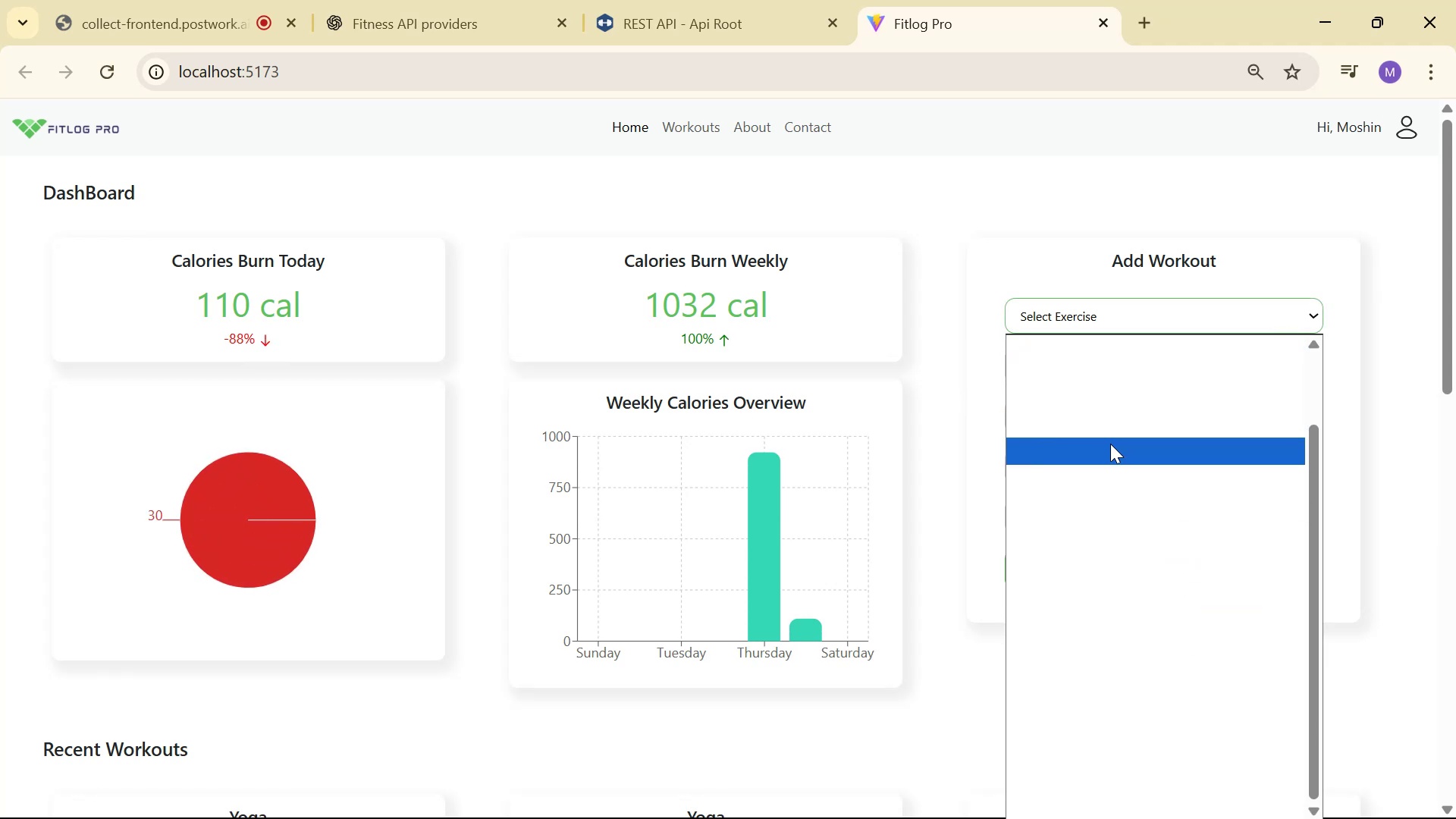 
left_click([1111, 438])
 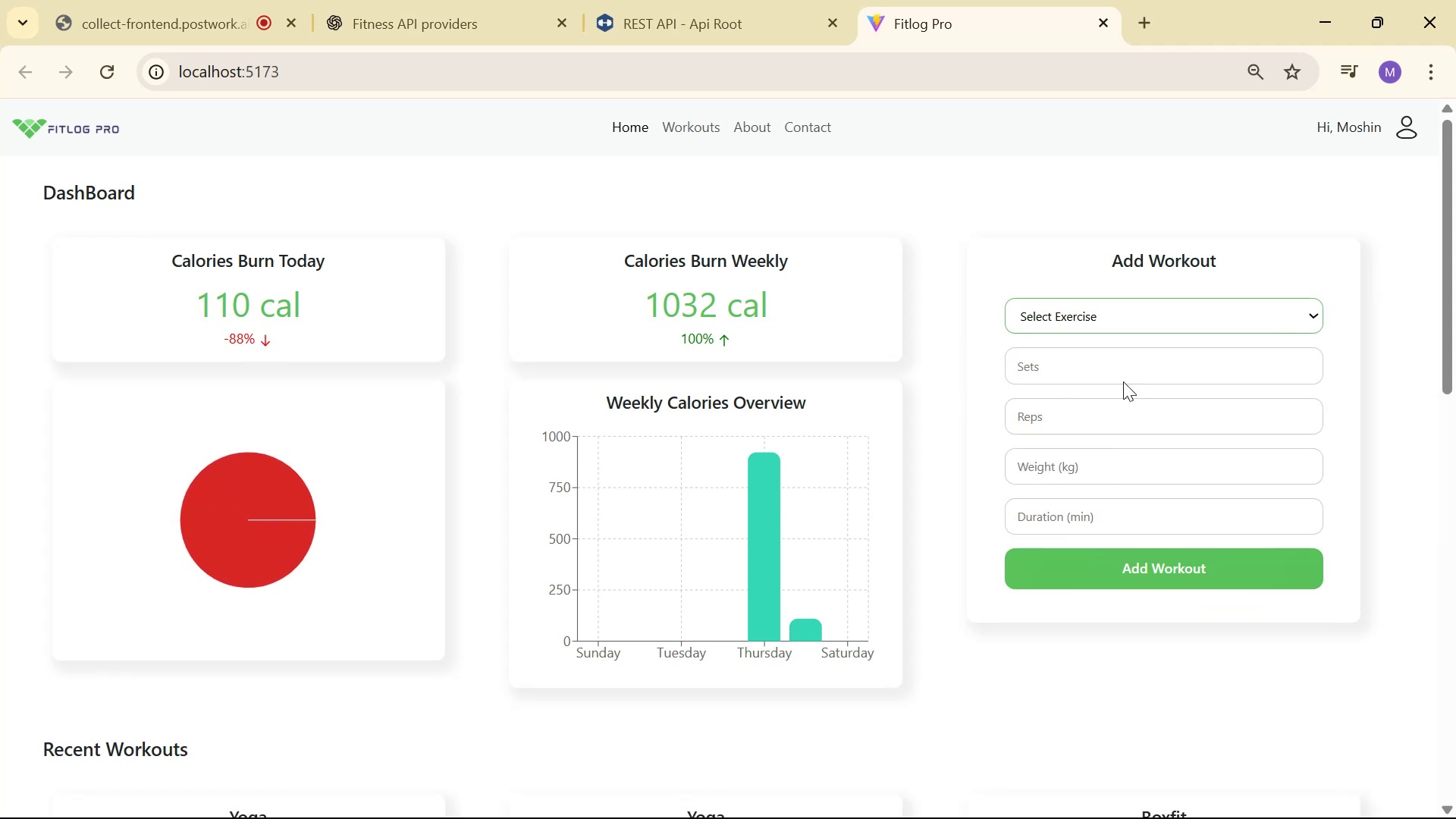 
left_click([1125, 327])
 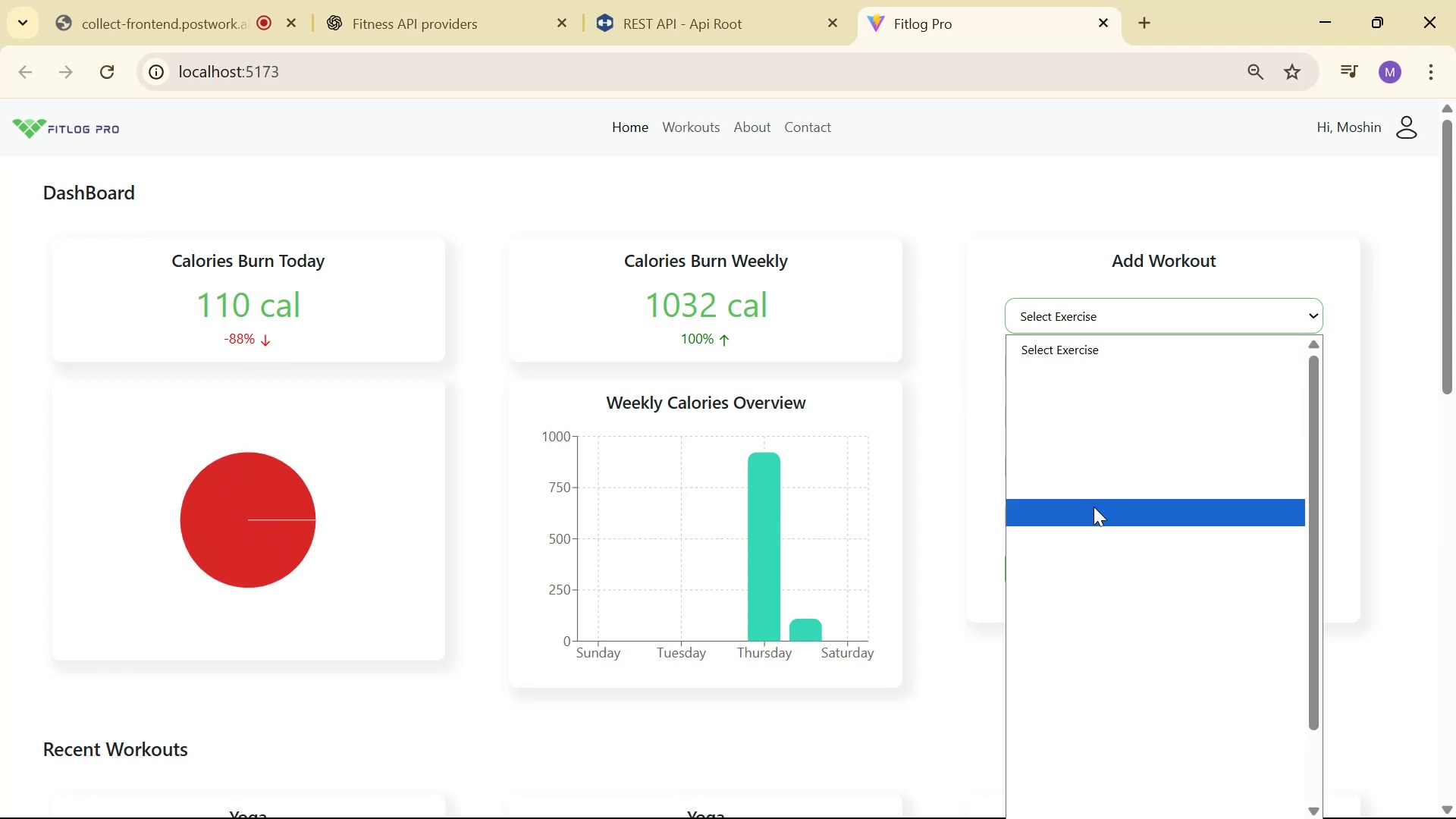 
left_click([1094, 509])
 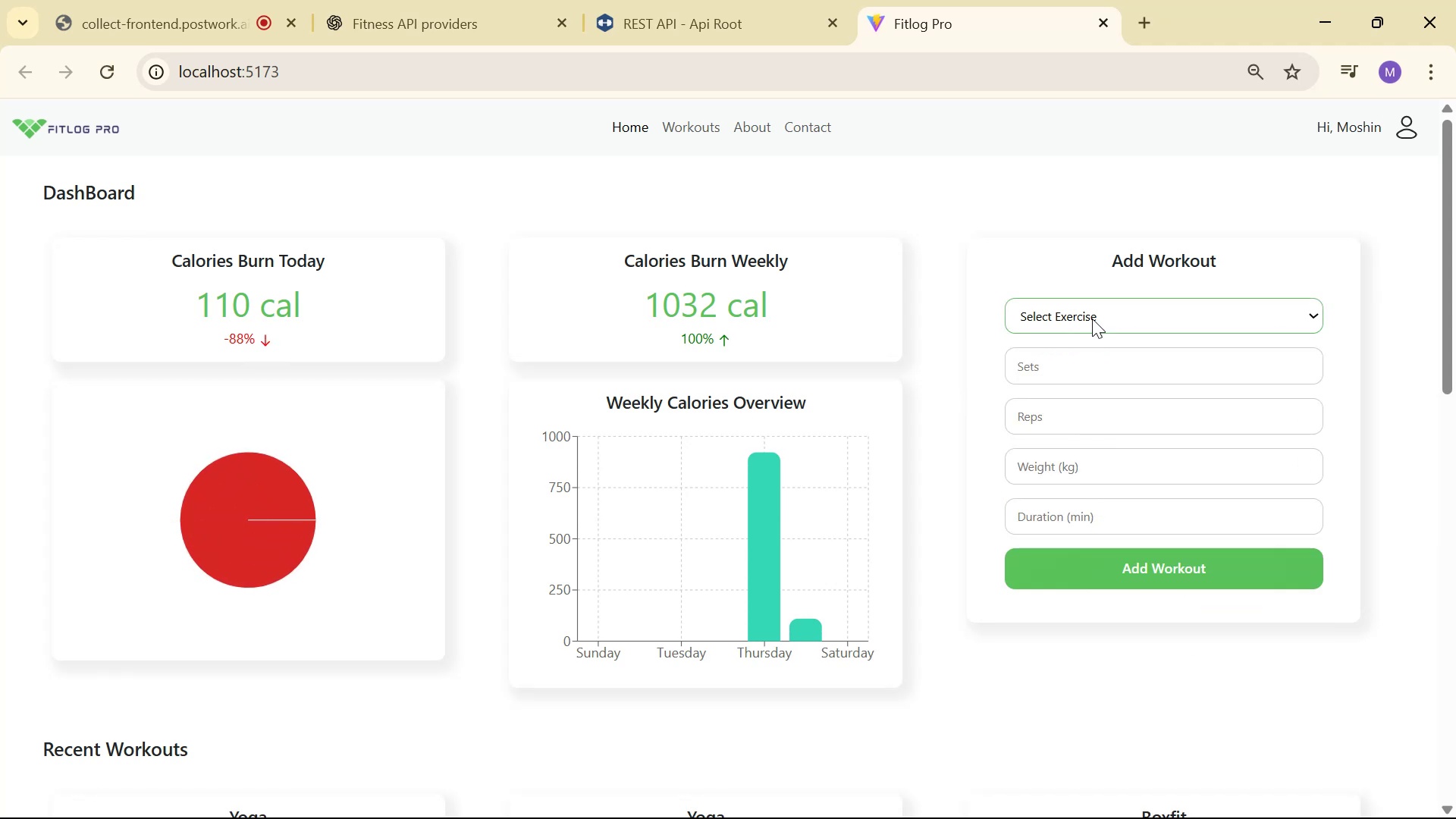 
scroll: coordinate [1163, 578], scroll_direction: down, amount: 13.0
 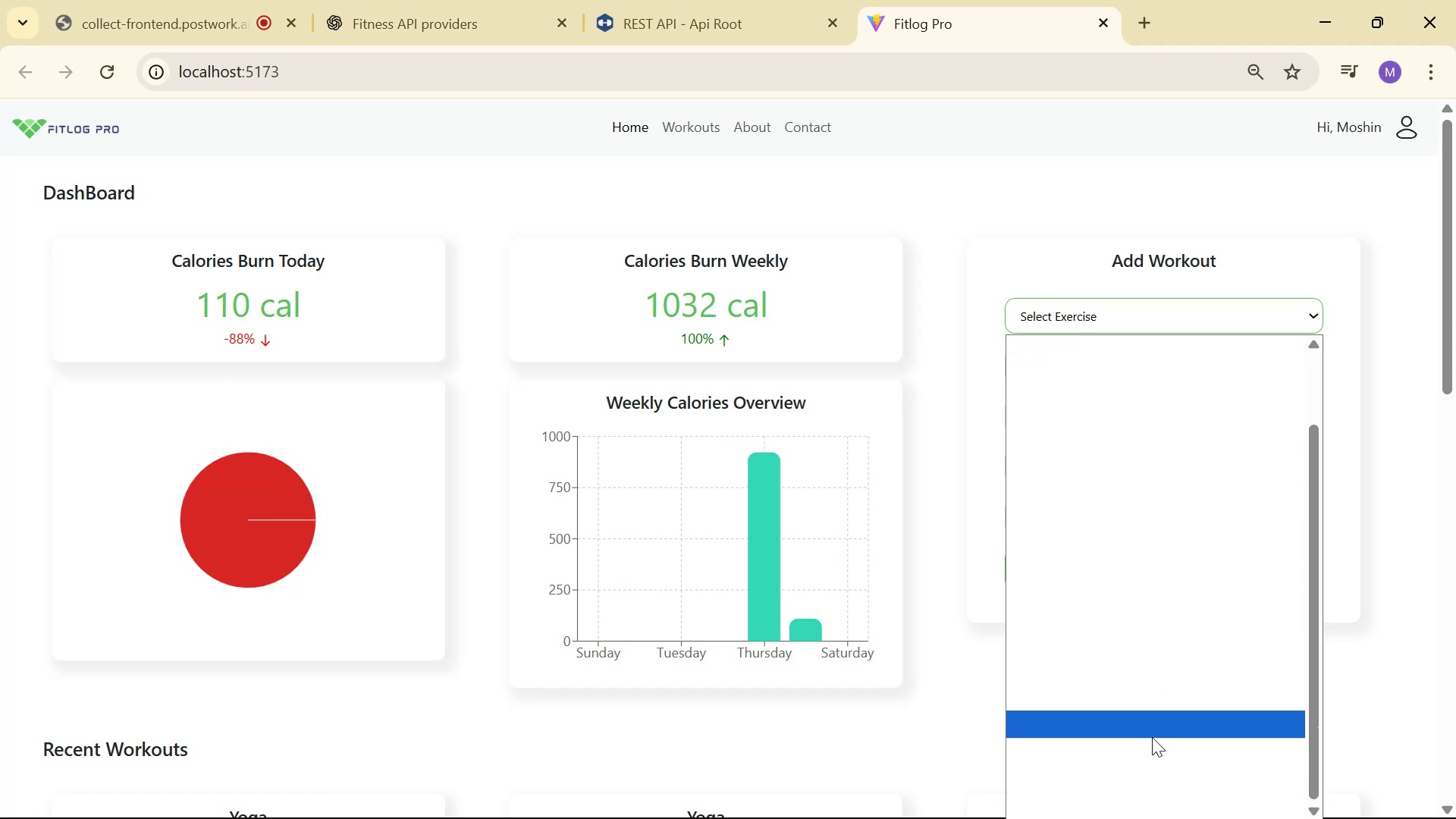 
left_click([1147, 742])
 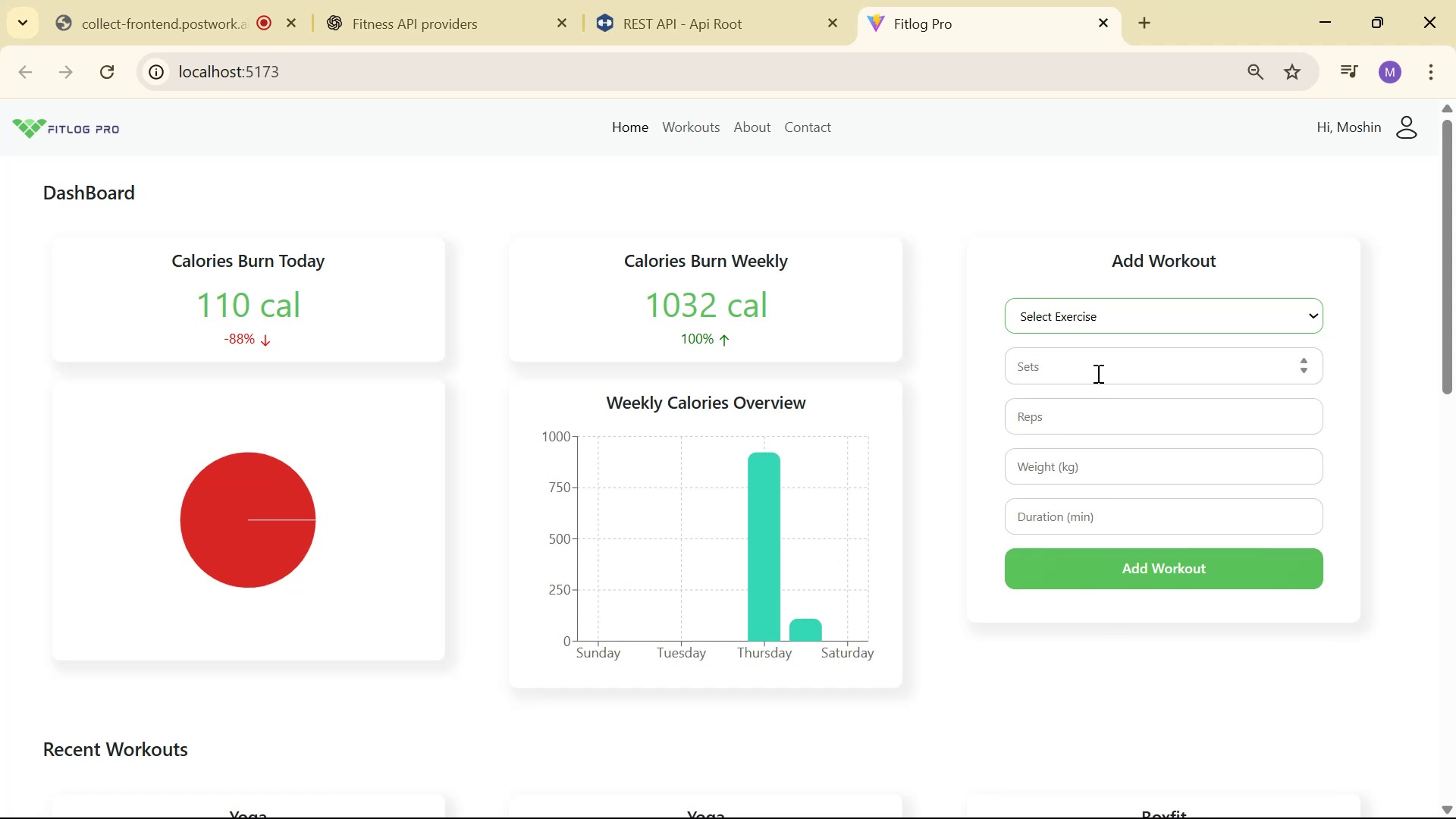 
key(Alt+AltLeft)
 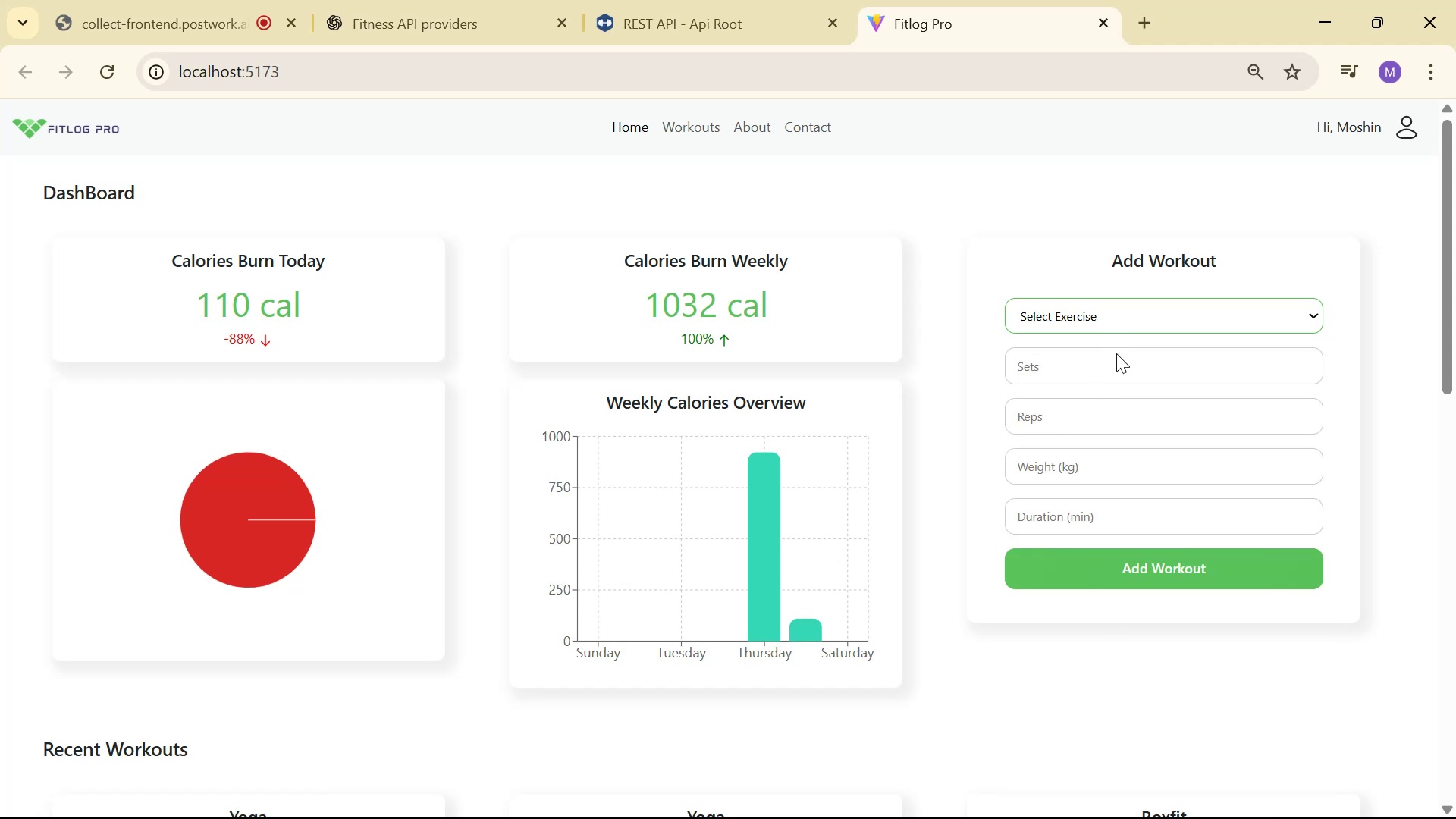 
key(Alt+Tab)
 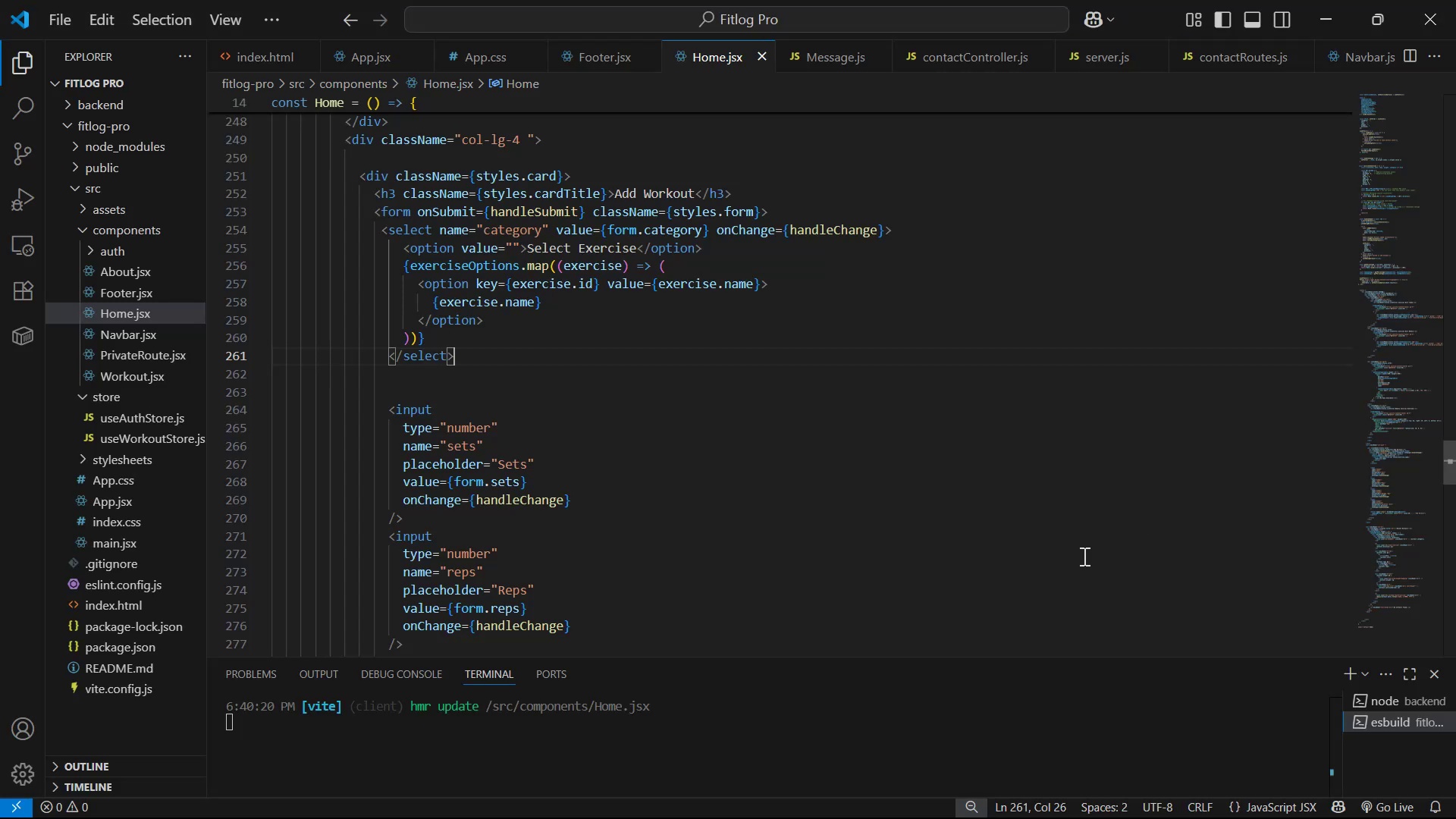 
scroll: coordinate [1402, 477], scroll_direction: up, amount: 11.0
 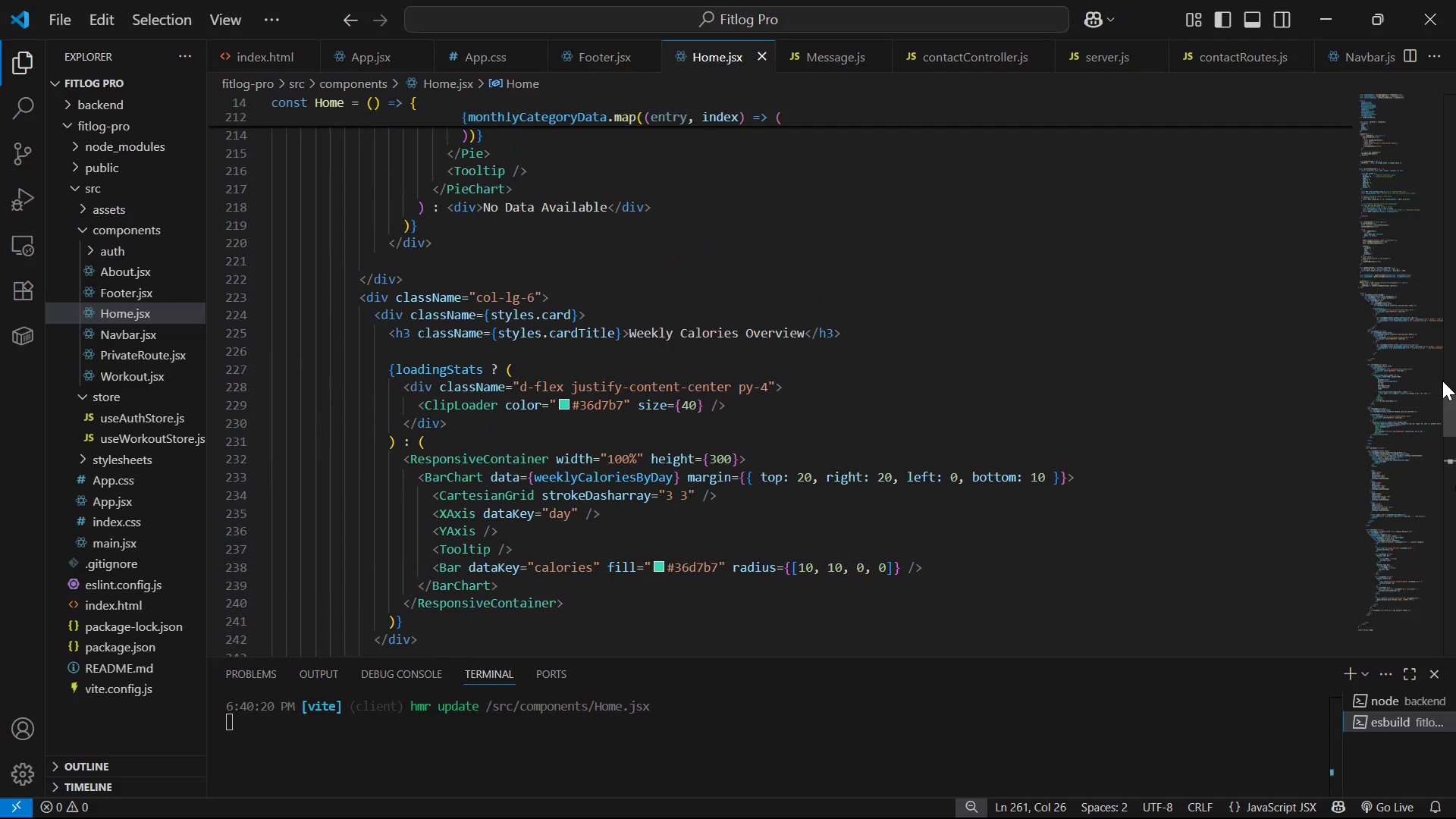 
left_click([1442, 381])
 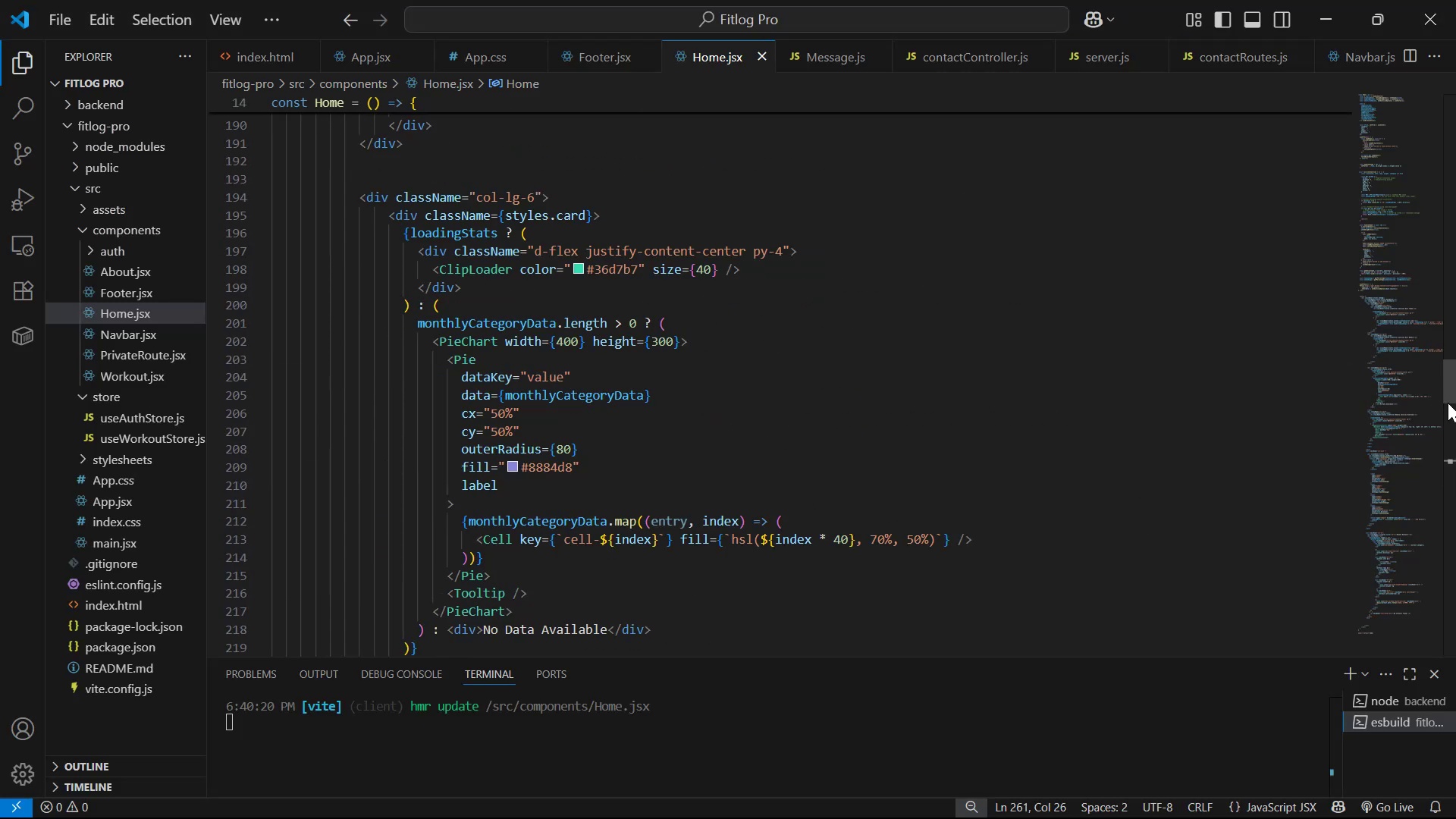 
left_click_drag(start_coordinate=[1451, 394], to_coordinate=[1455, 130])
 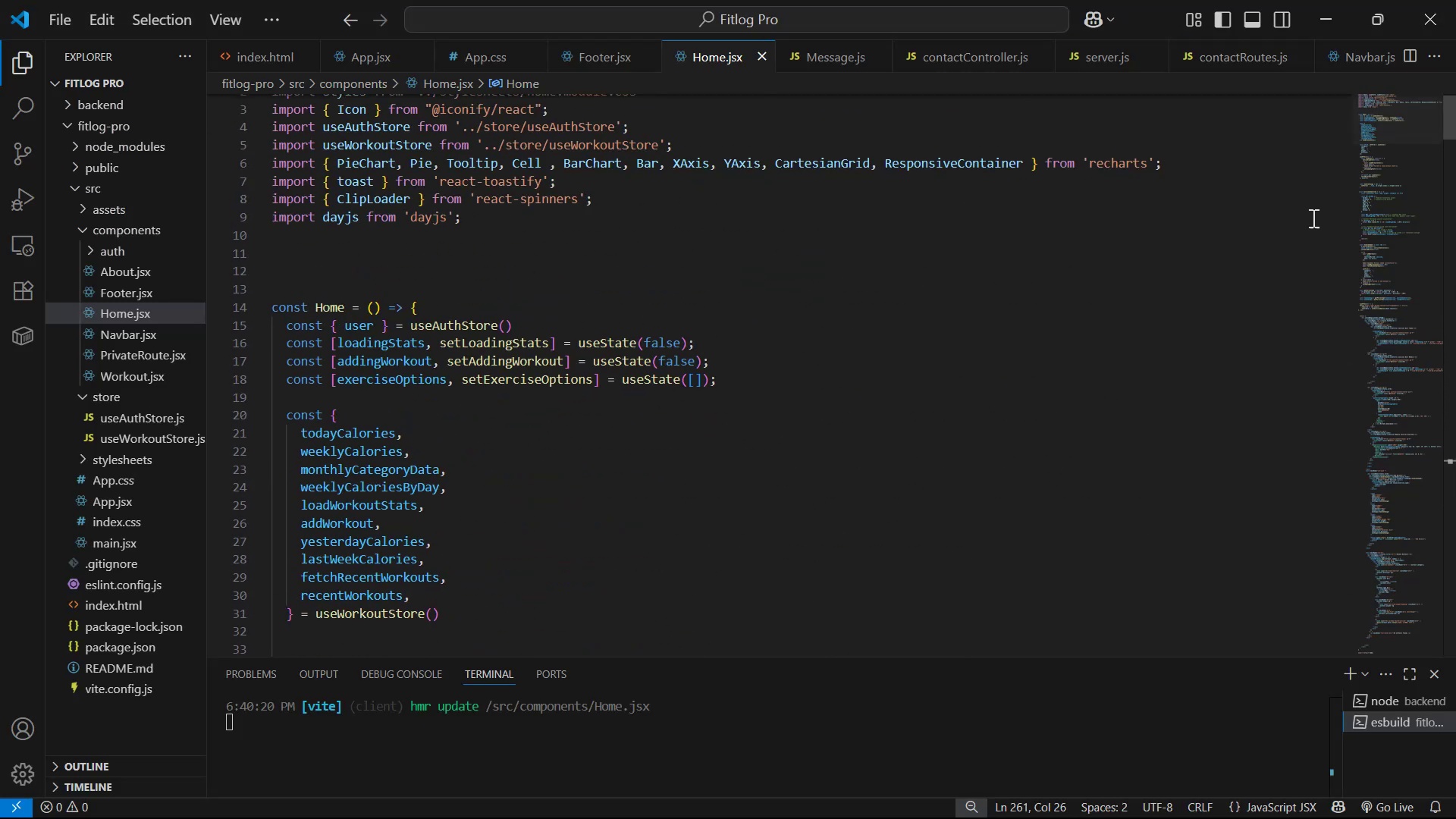 
scroll: coordinate [795, 422], scroll_direction: down, amount: 37.0
 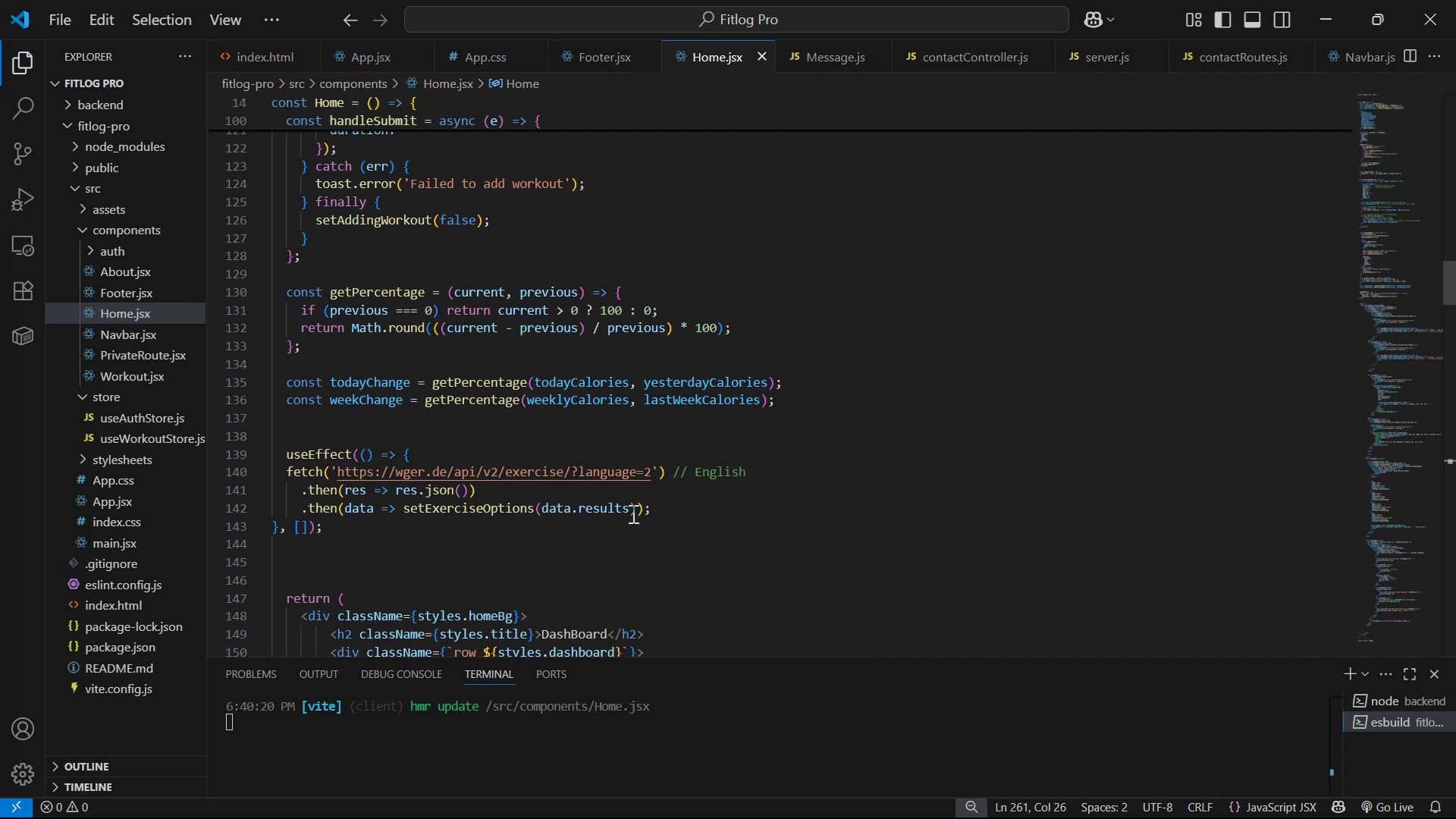 
left_click([673, 507])
 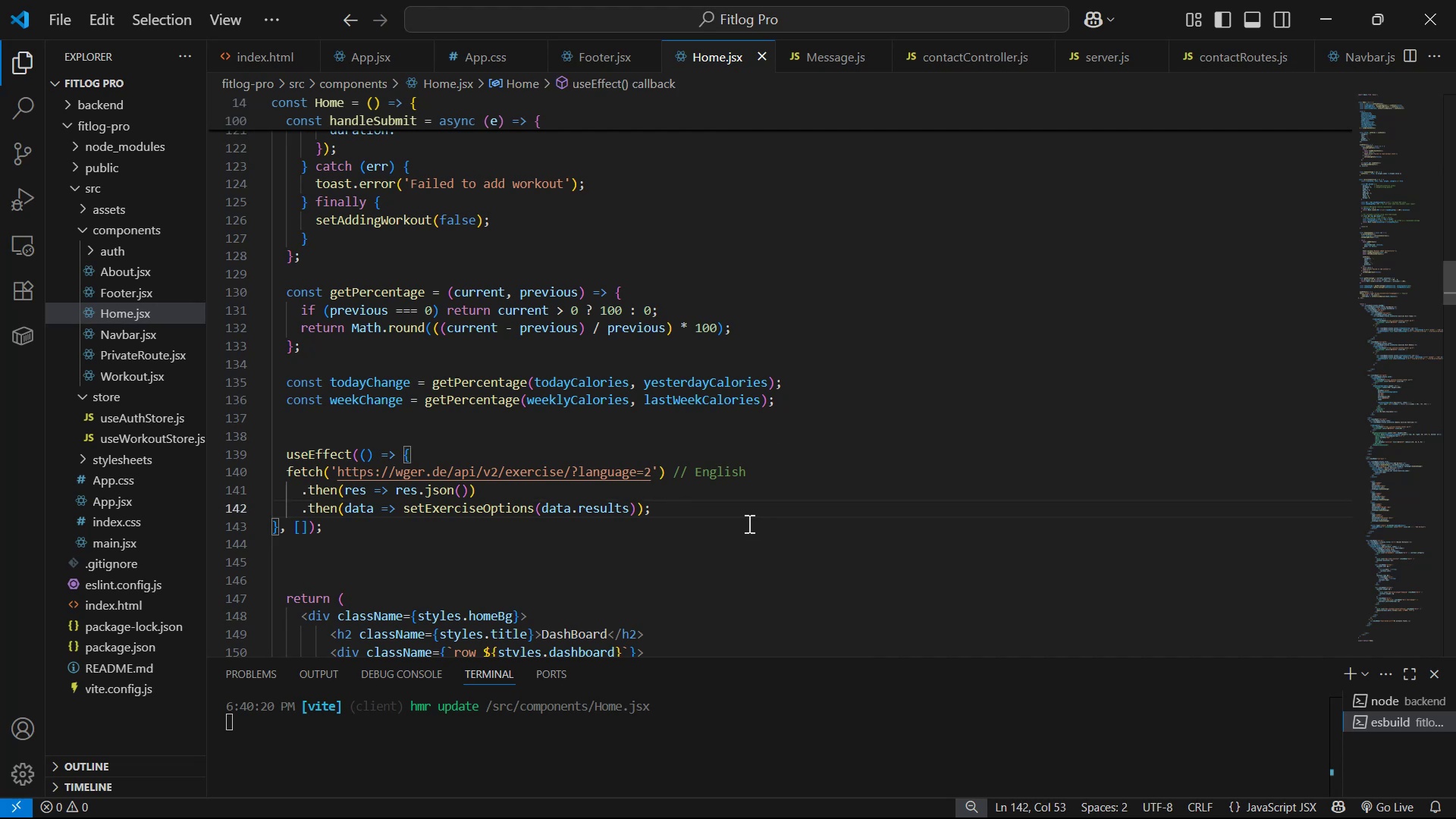 
key(Enter)
 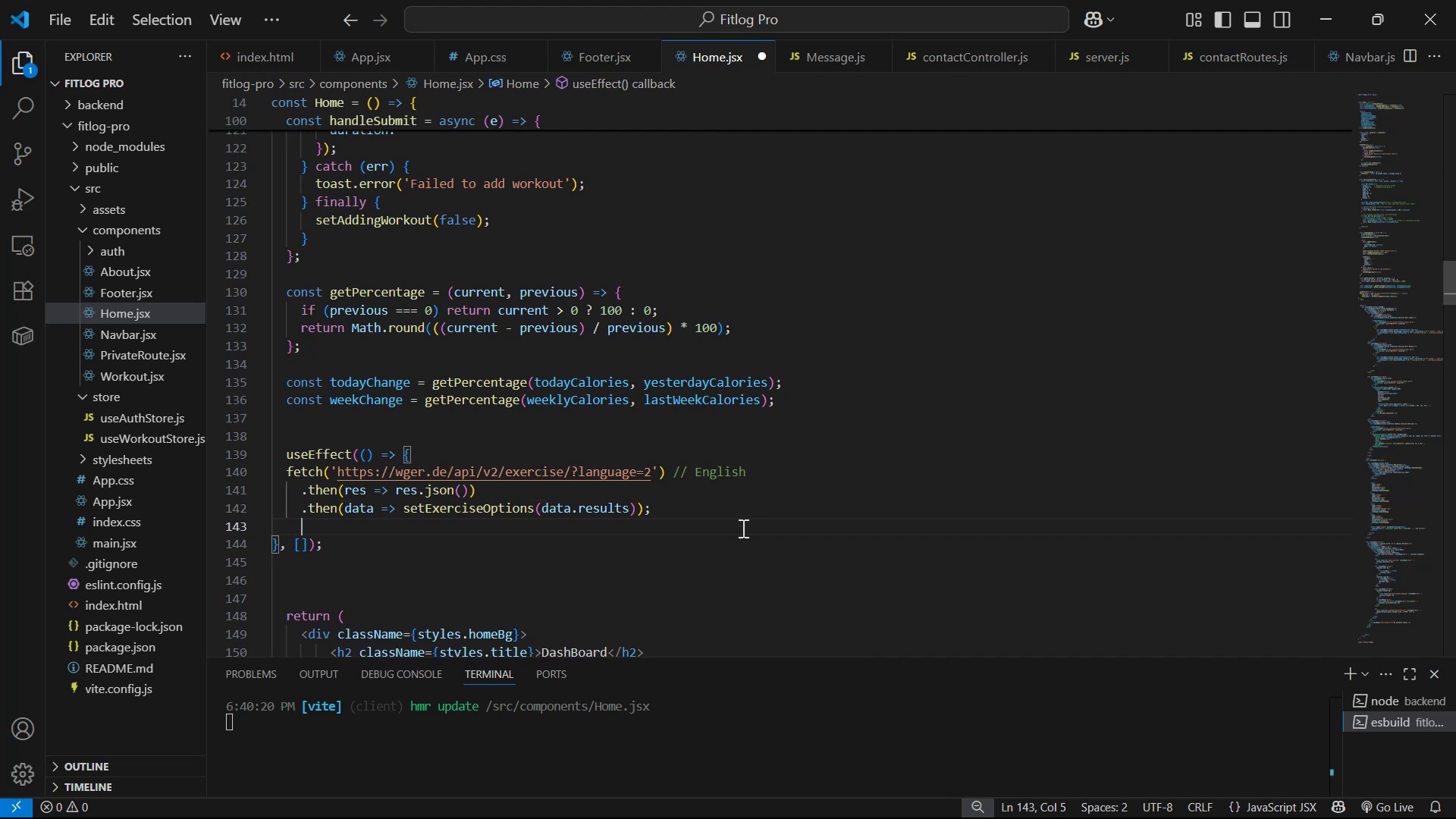 
key(Enter)
 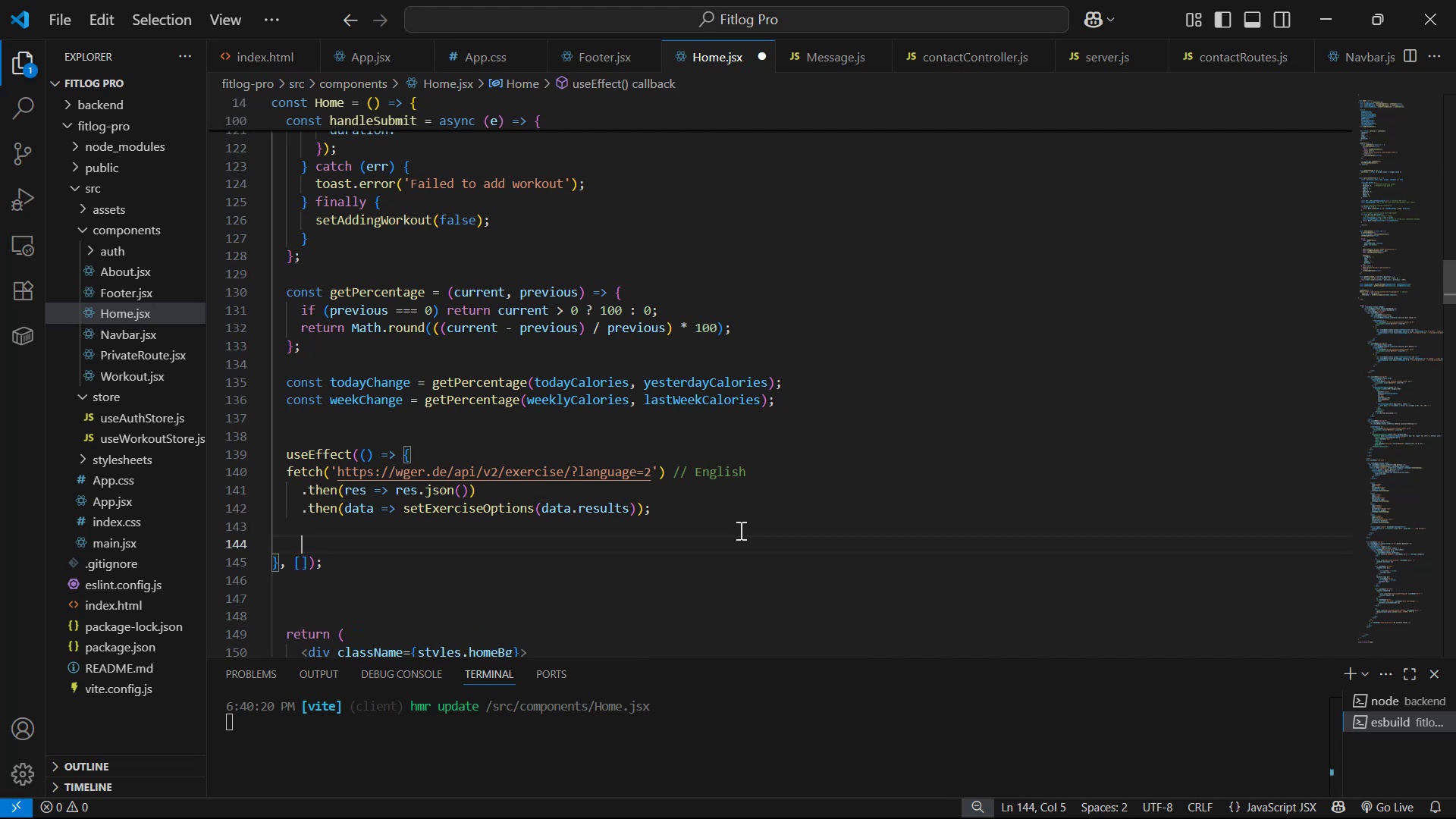 
key(Enter)
 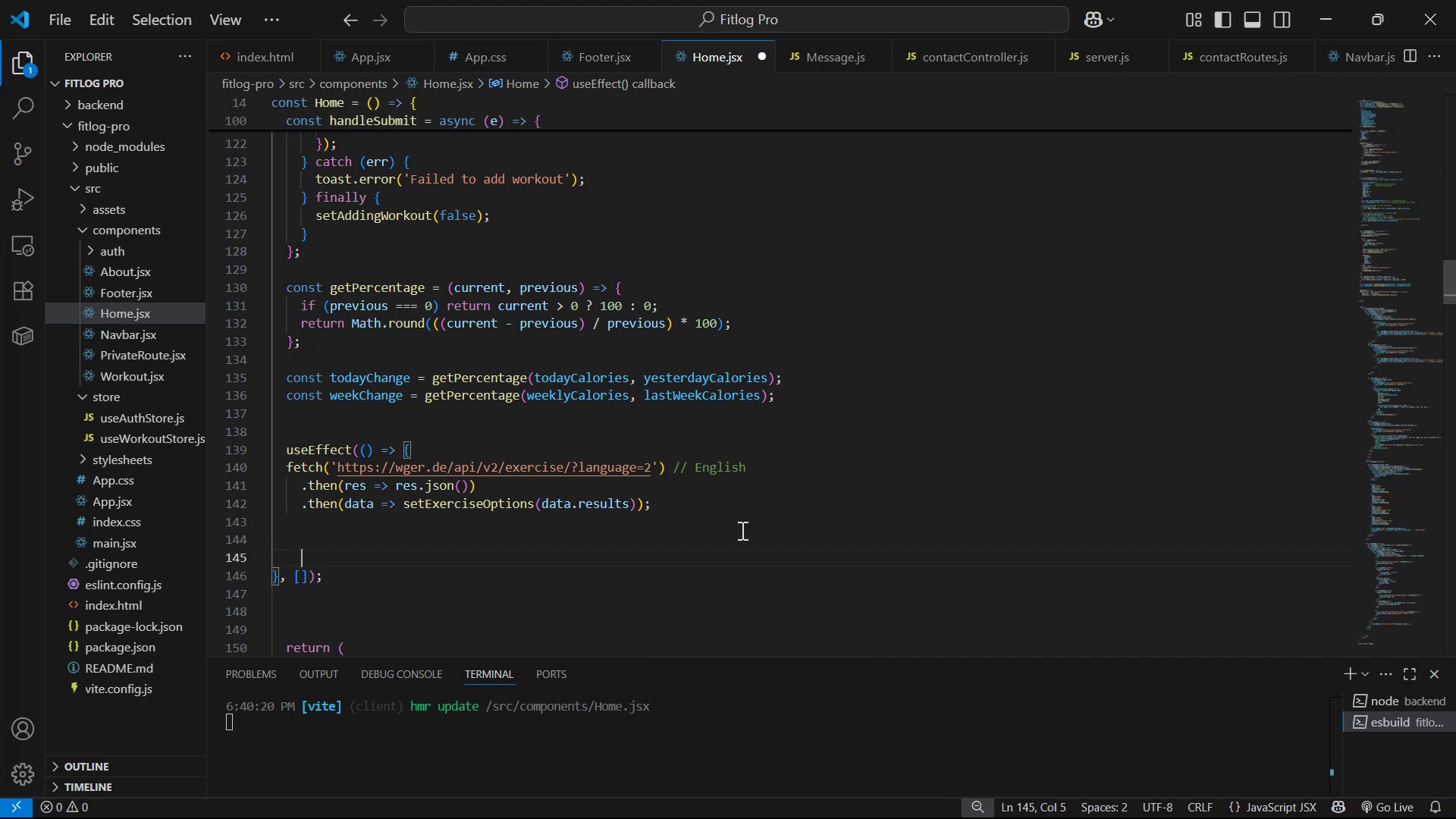 
key(Backspace)
type(log)
 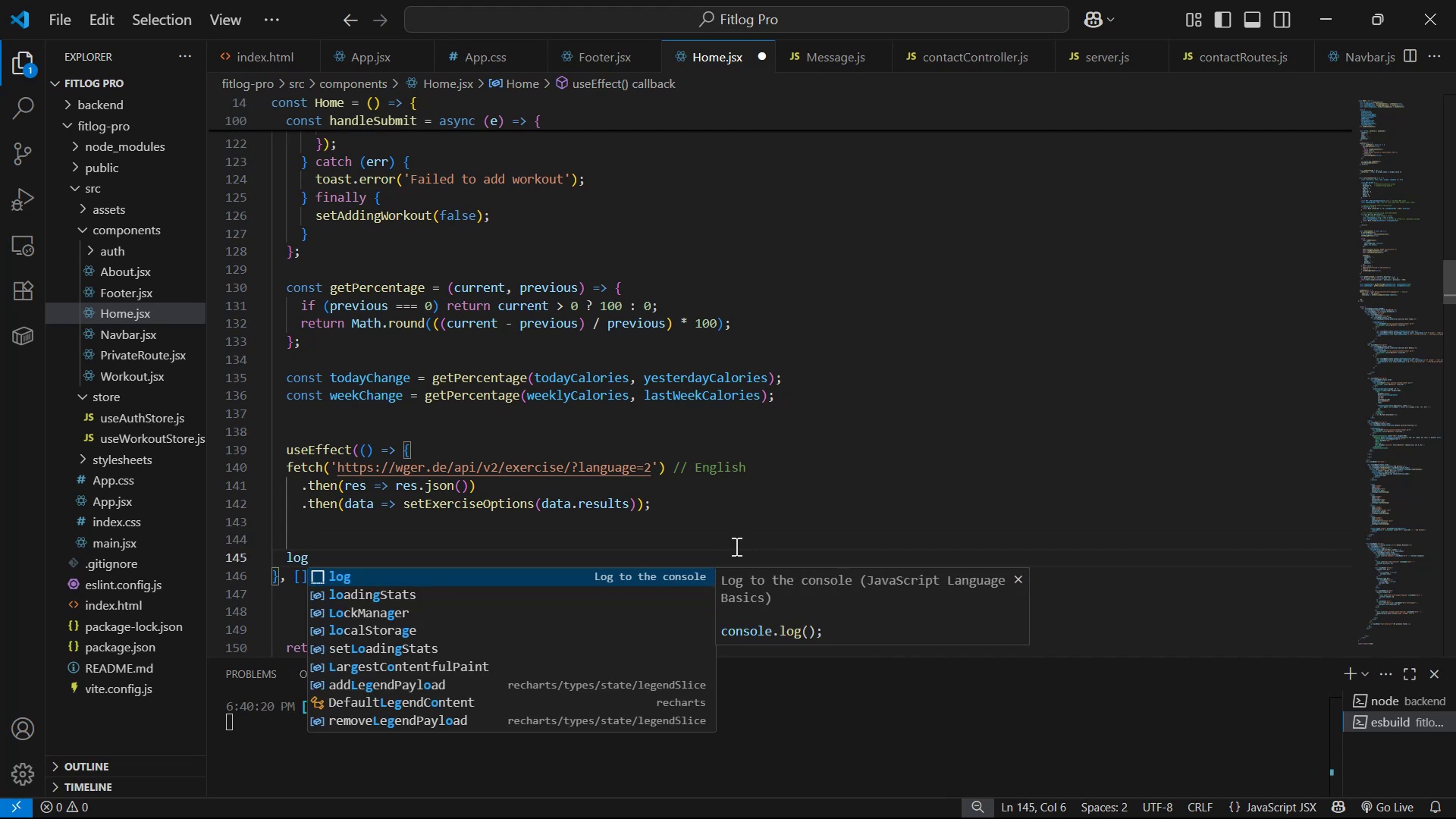 
key(Enter)
 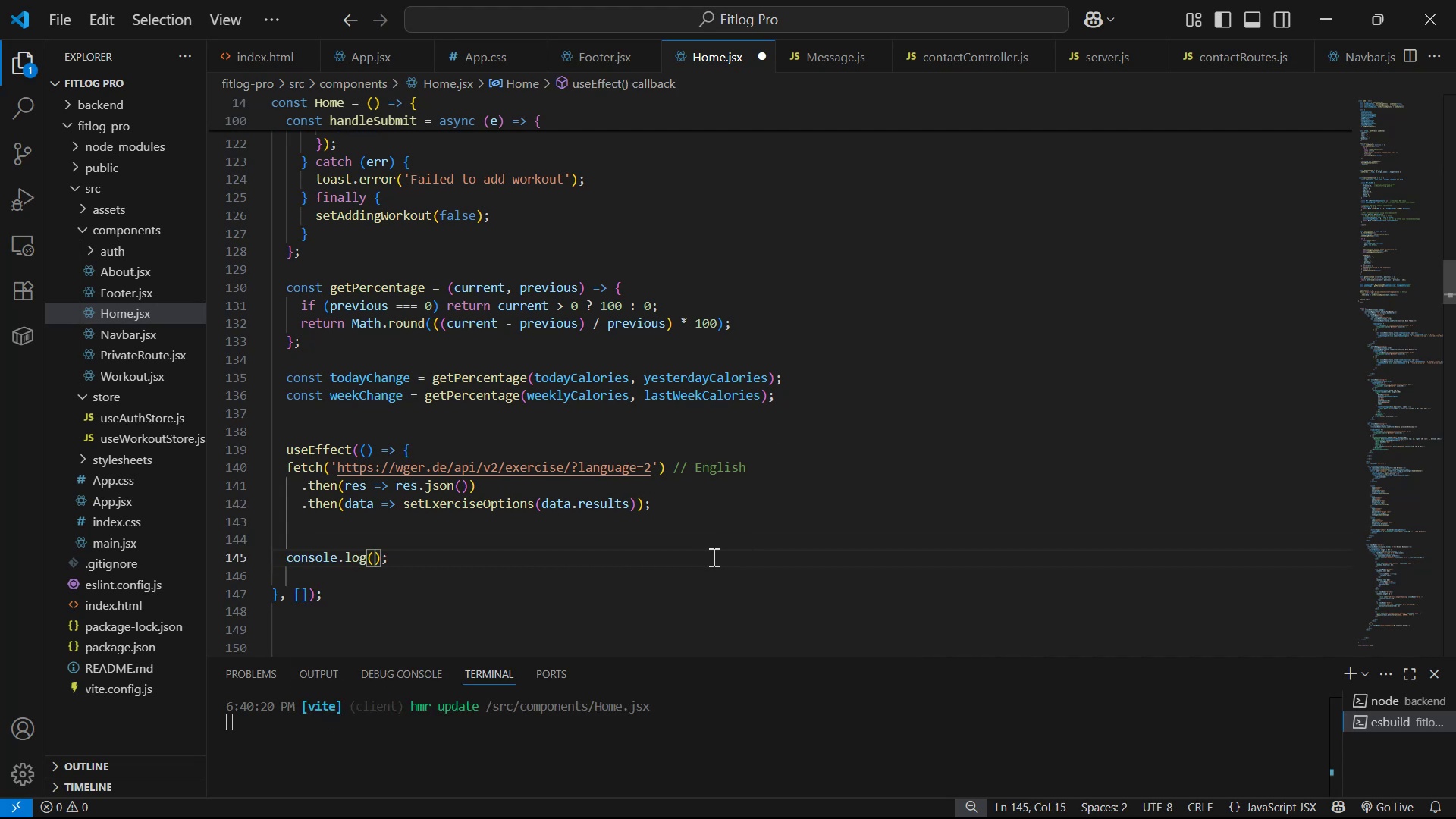 
type(ex)
 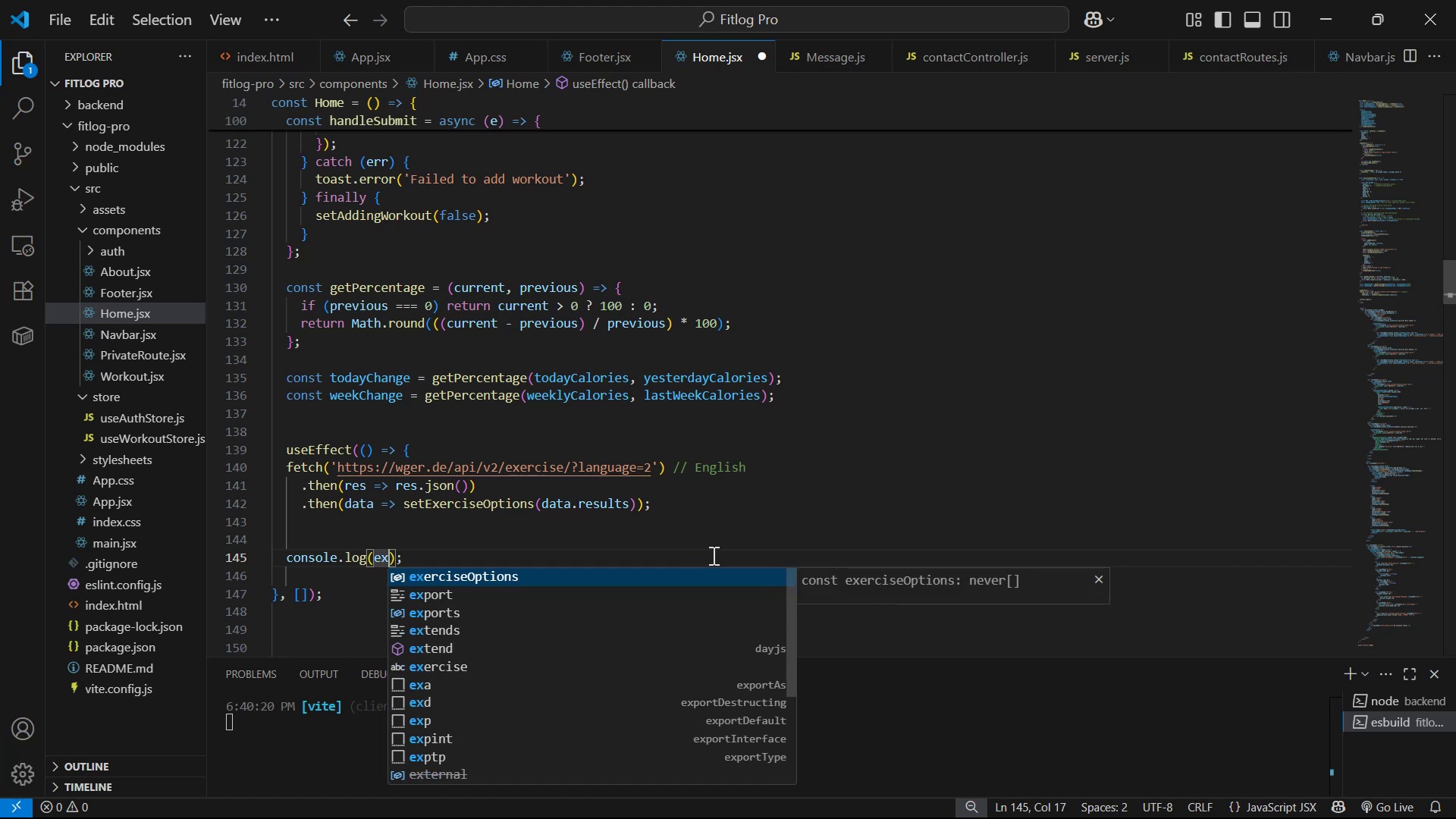 
key(Enter)
 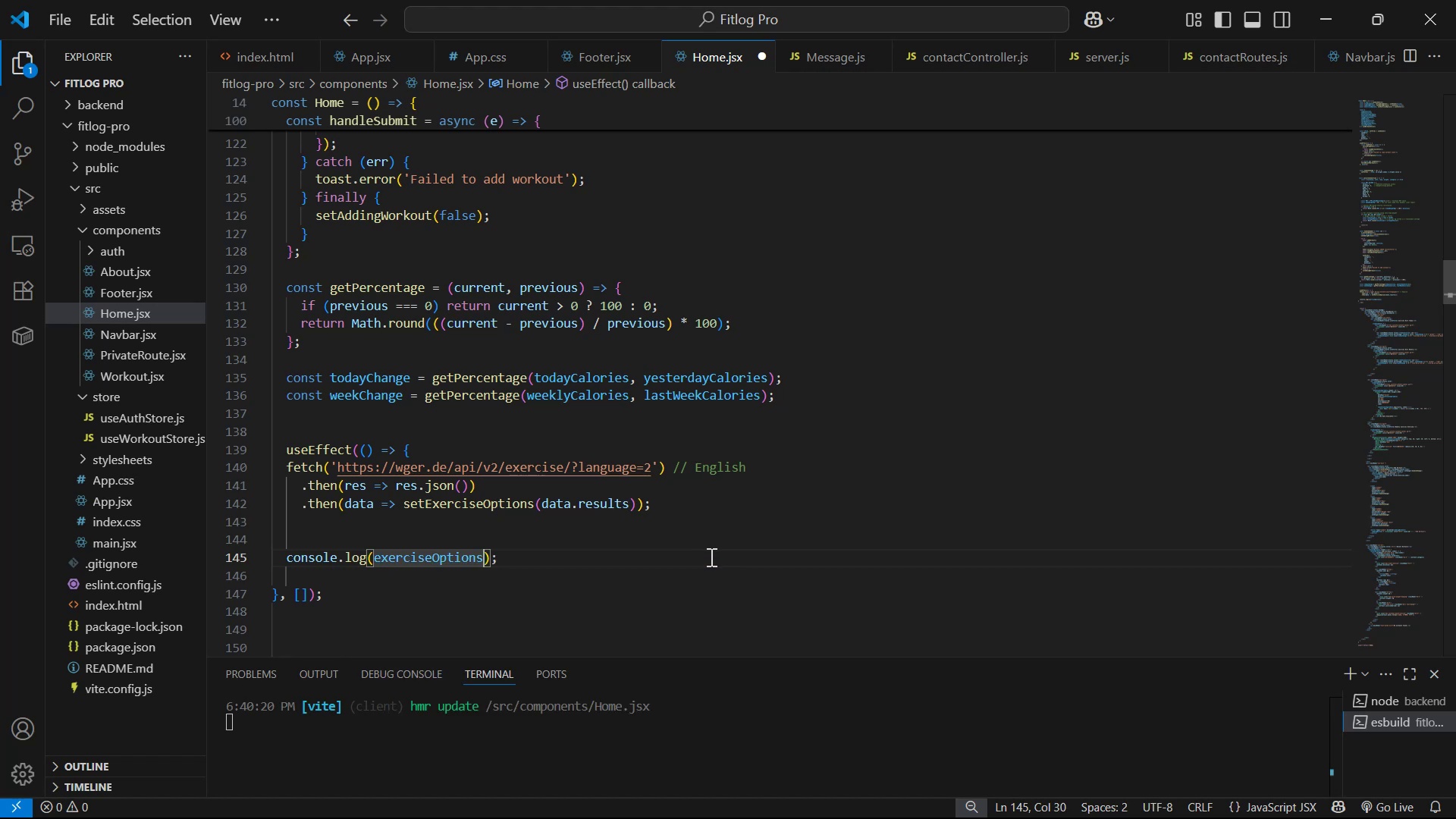 
key(ArrowRight)
 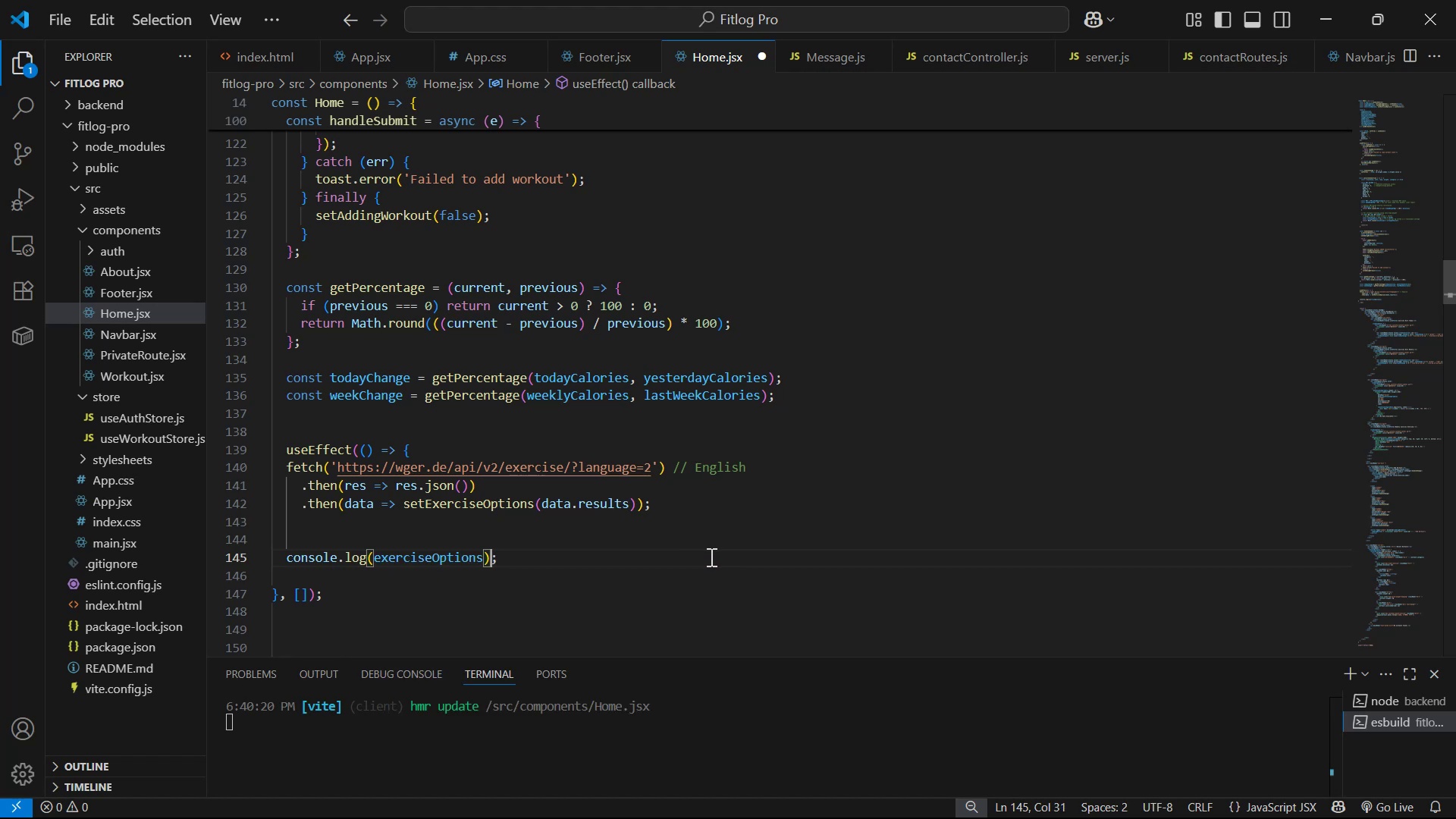 
key(Control+S)
 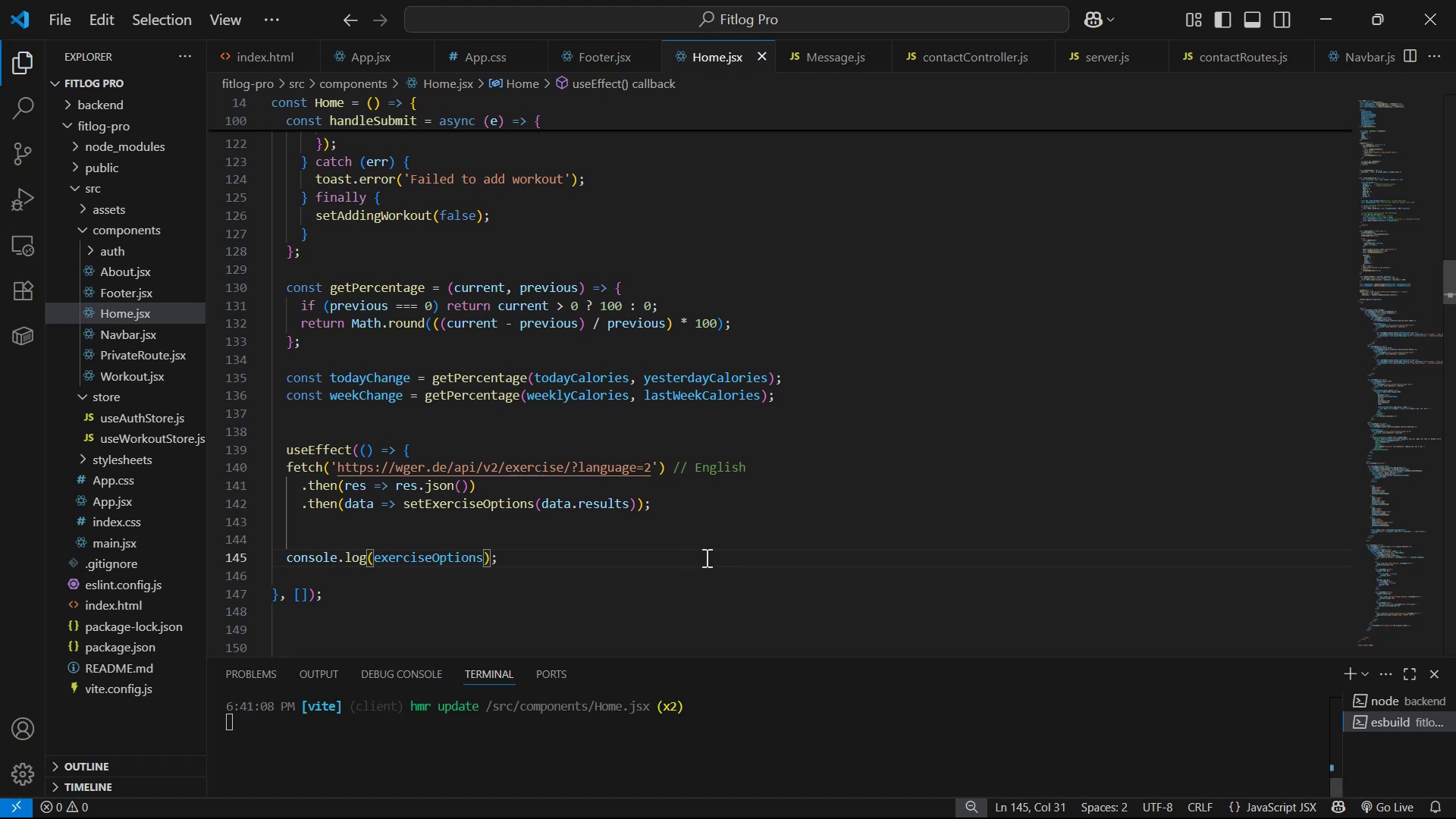 
key(Alt+AltLeft)
 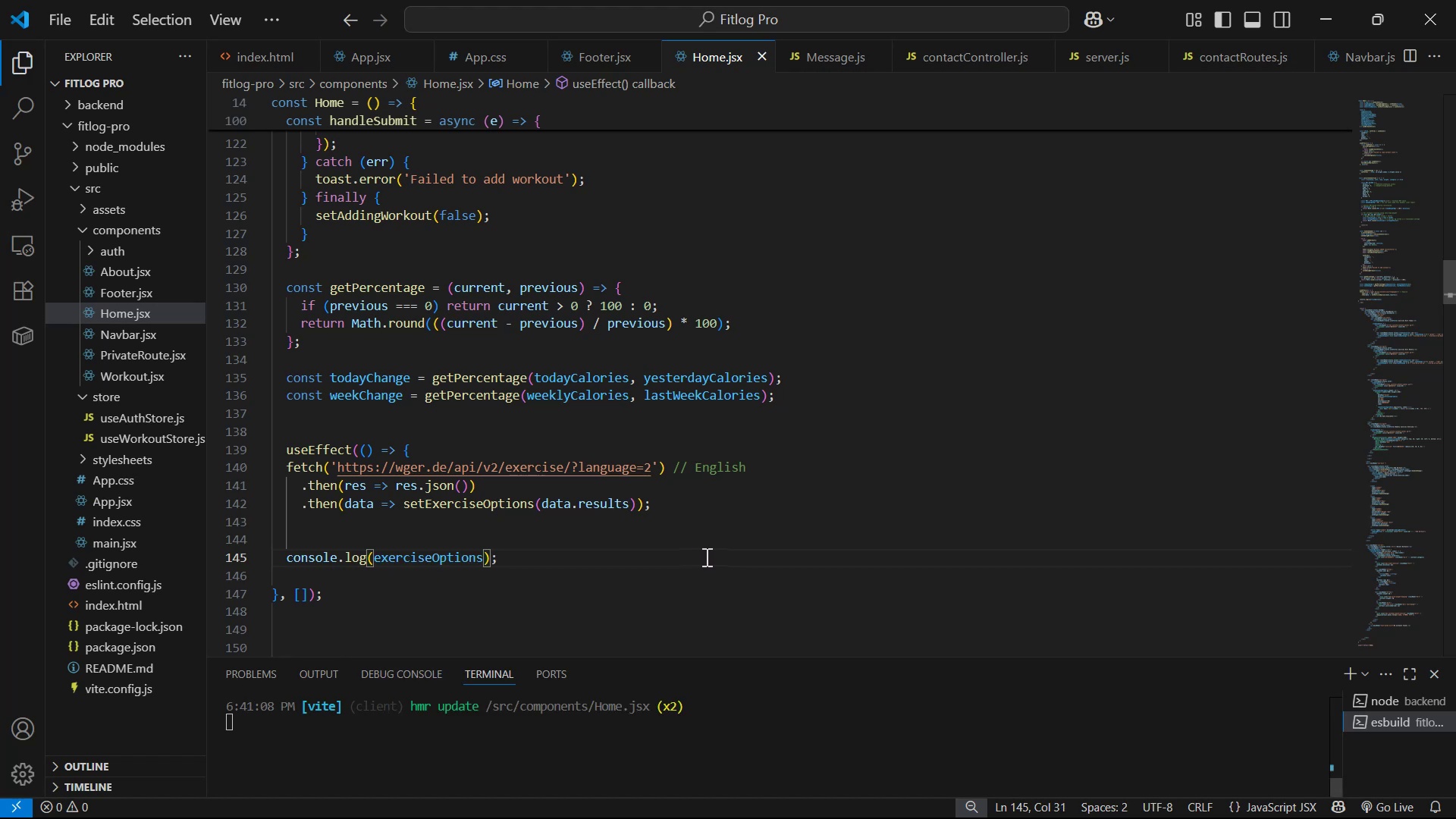 
key(Alt+Tab)
 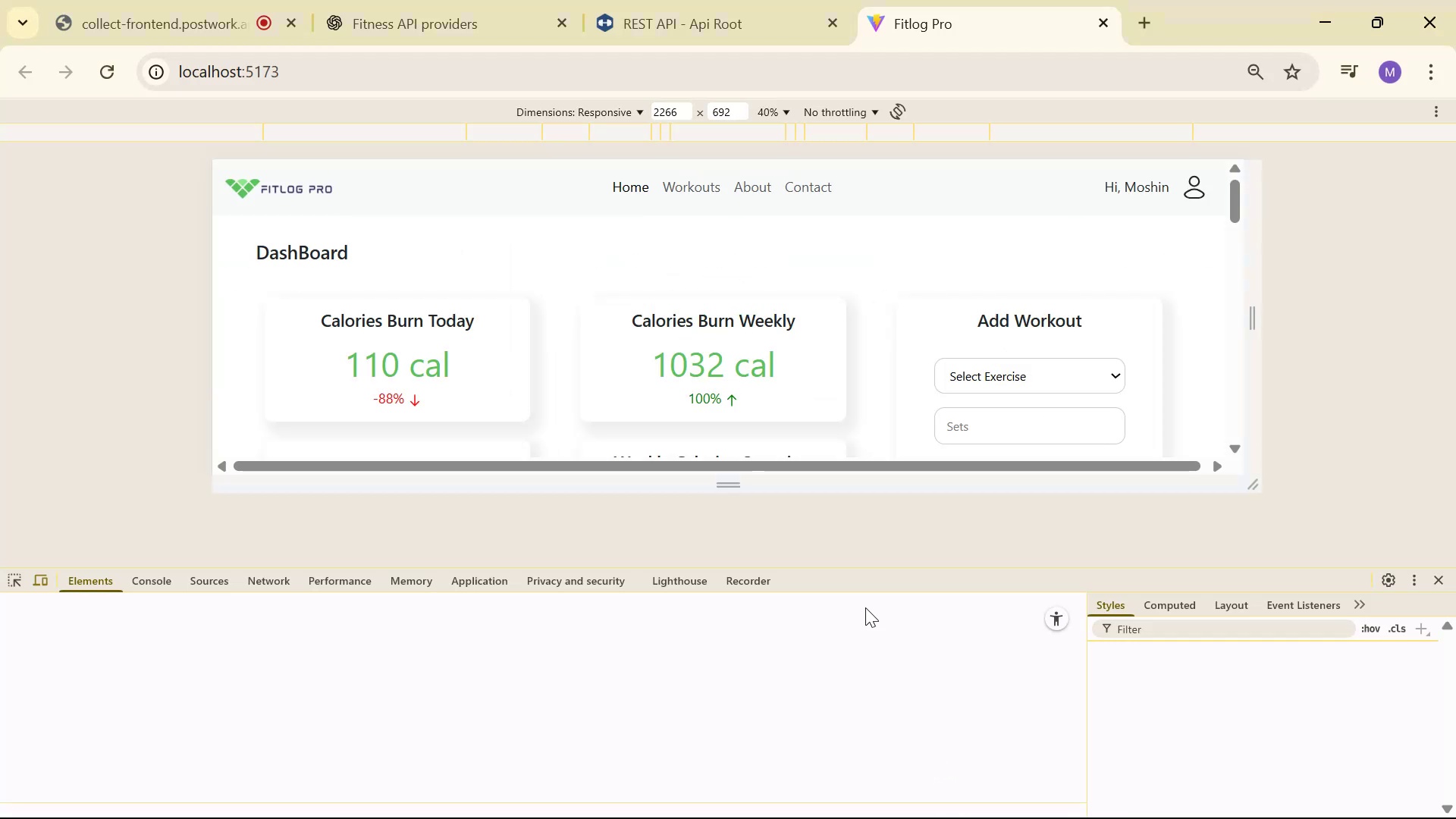 
left_click([154, 585])
 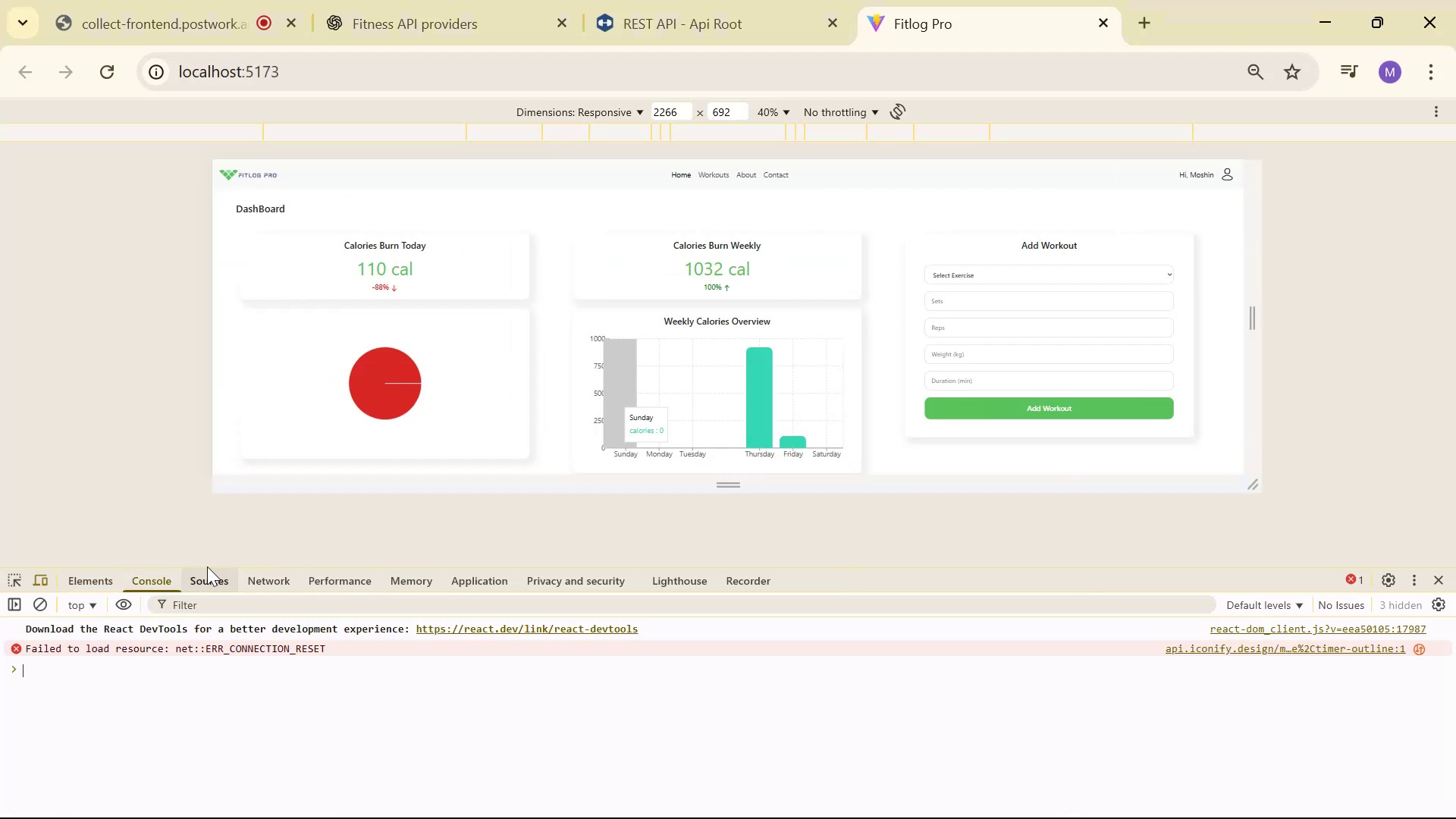 
key(Control+Shift+R)
 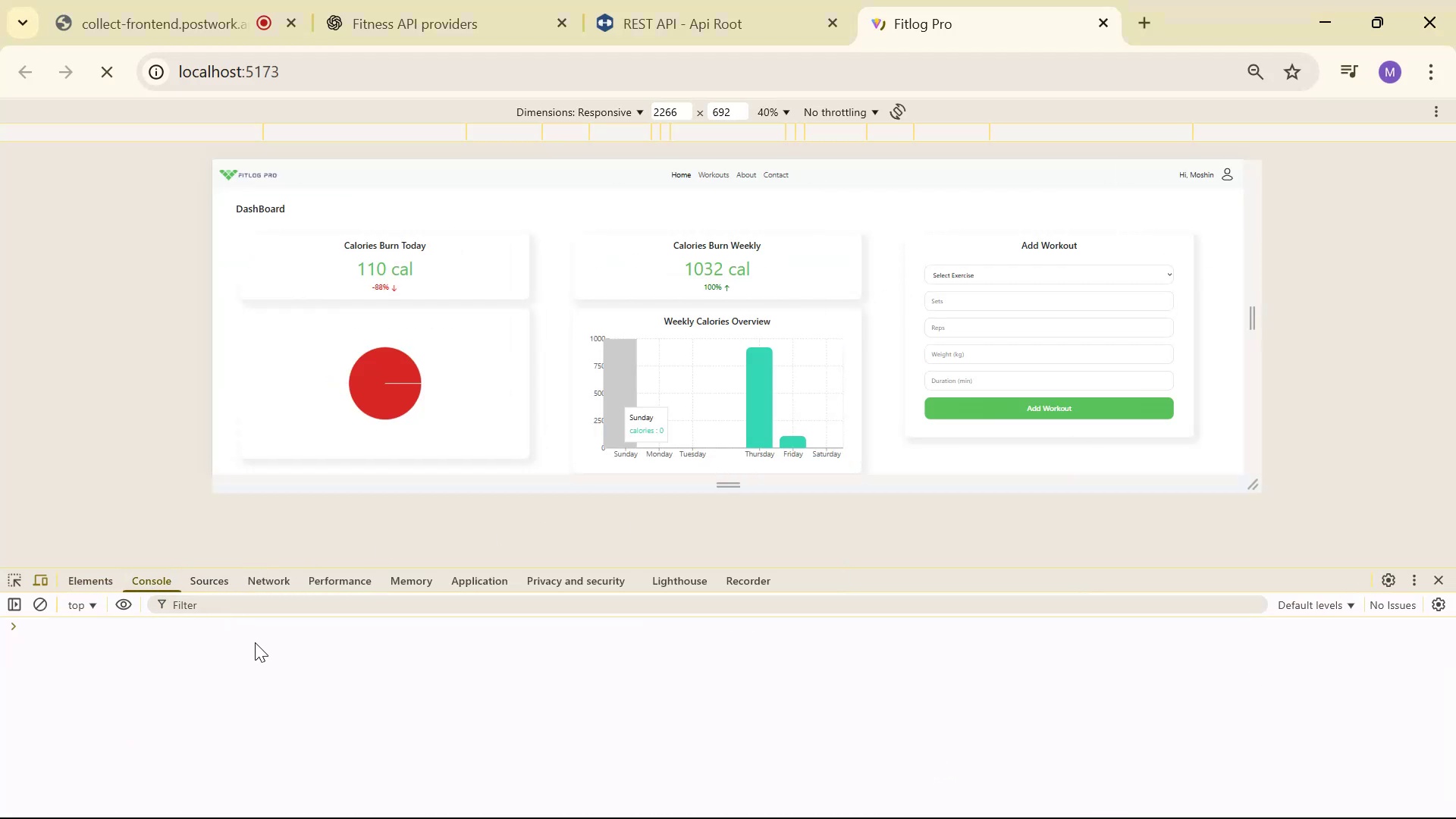 
scroll: coordinate [468, 655], scroll_direction: down, amount: 5.0
 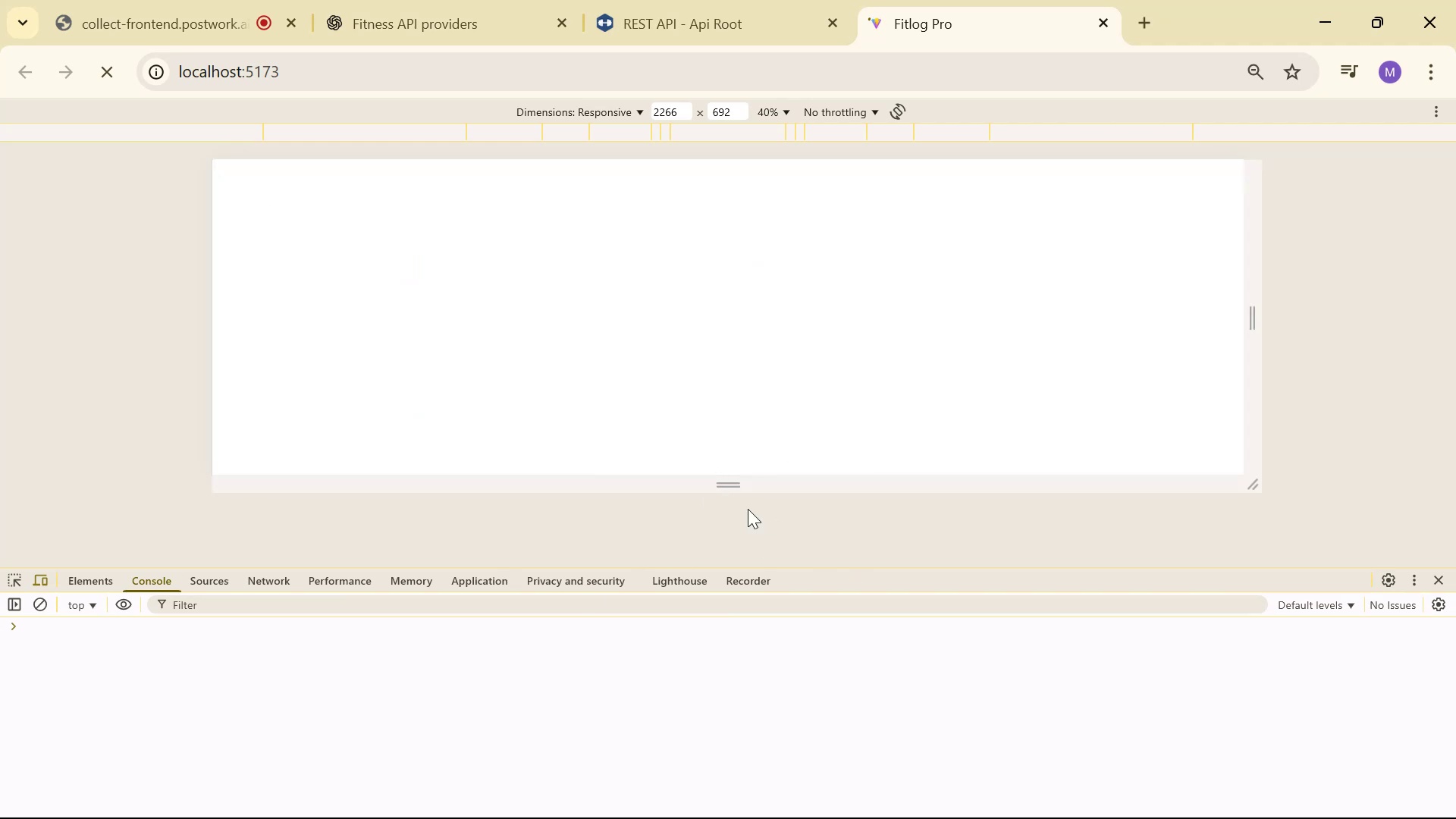 
mouse_move([737, 513])
 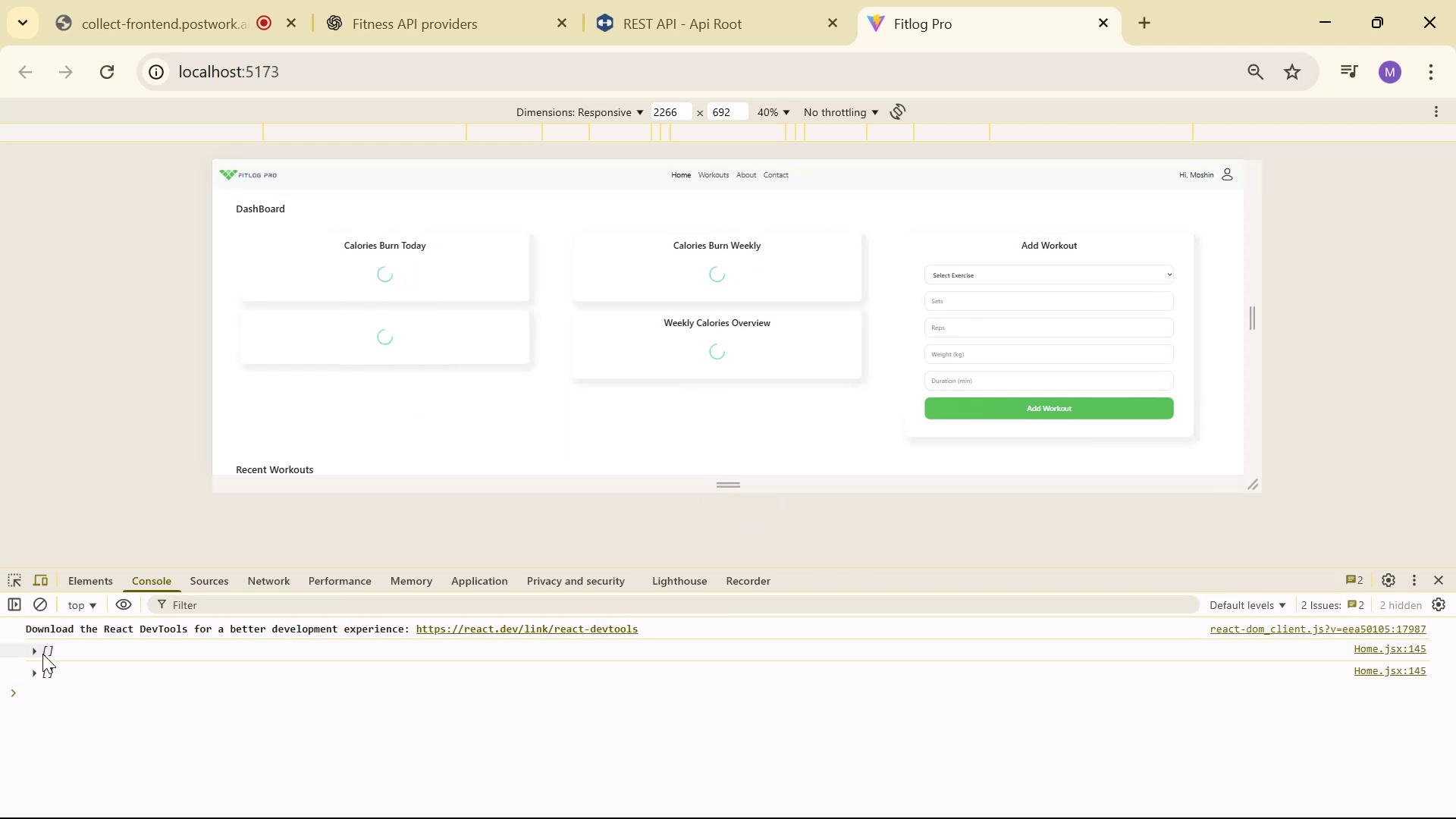 
left_click([31, 645])
 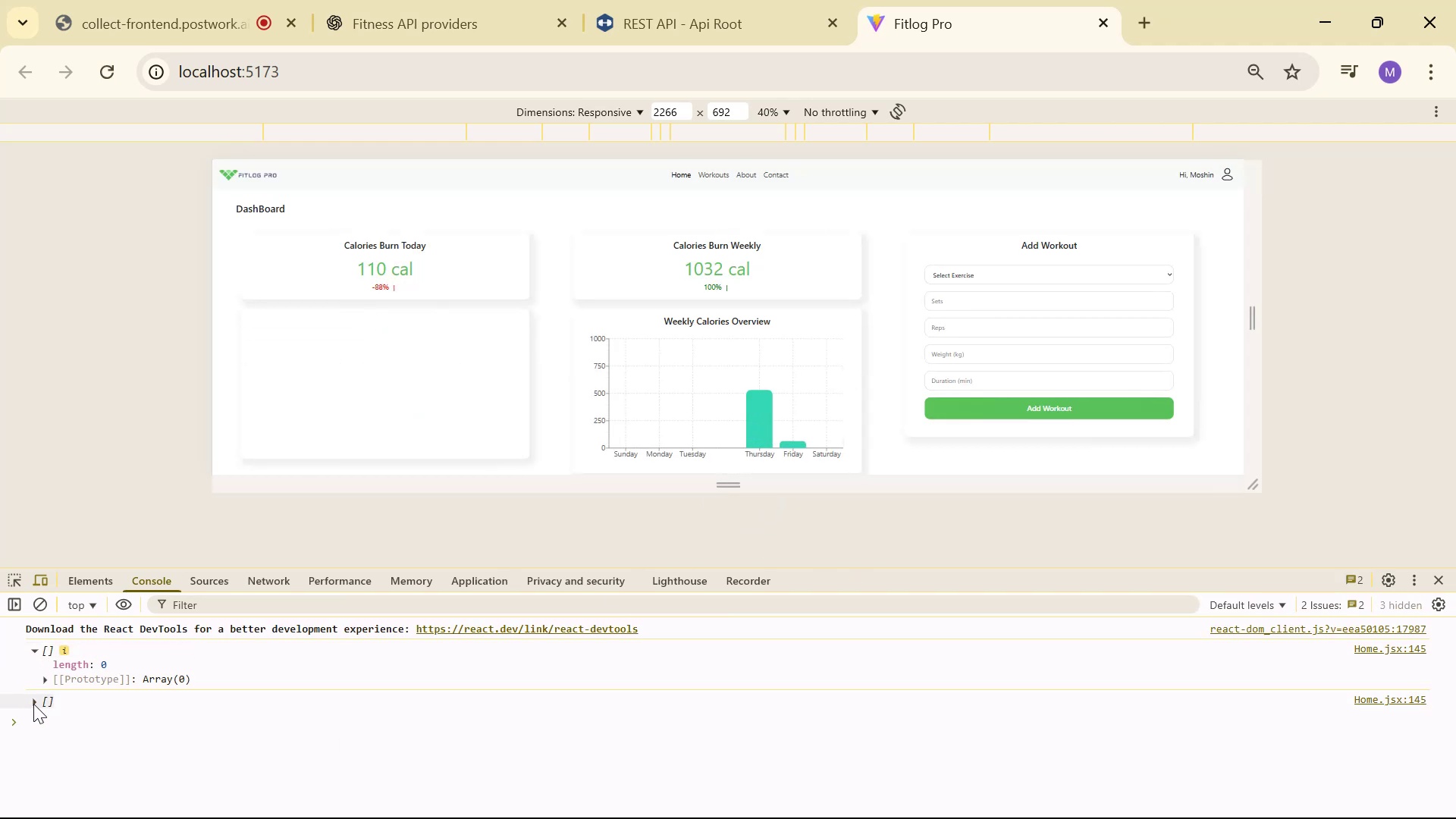 
left_click([33, 704])
 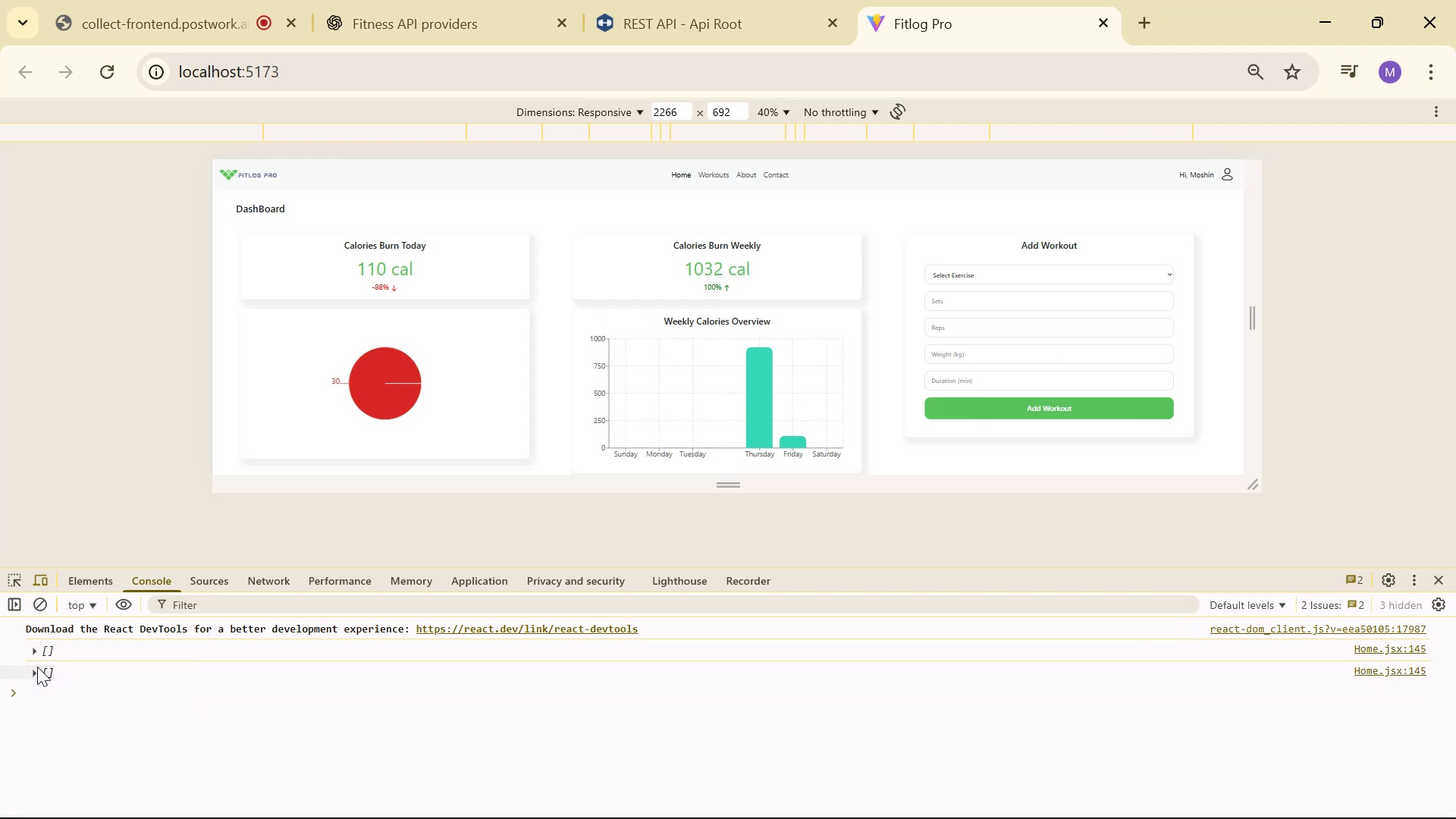 
wait(7.48)
 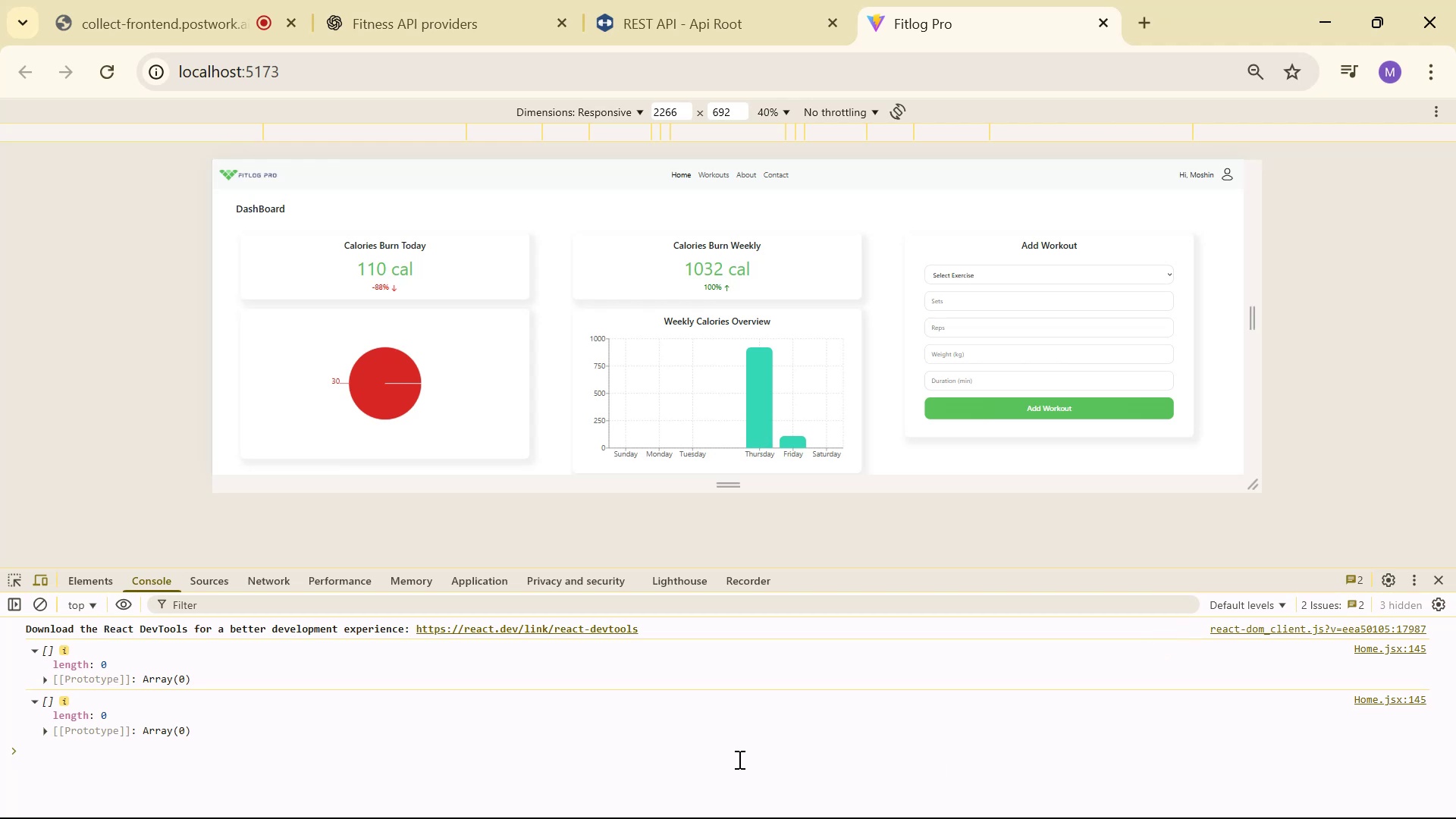 
left_click([36, 646])
 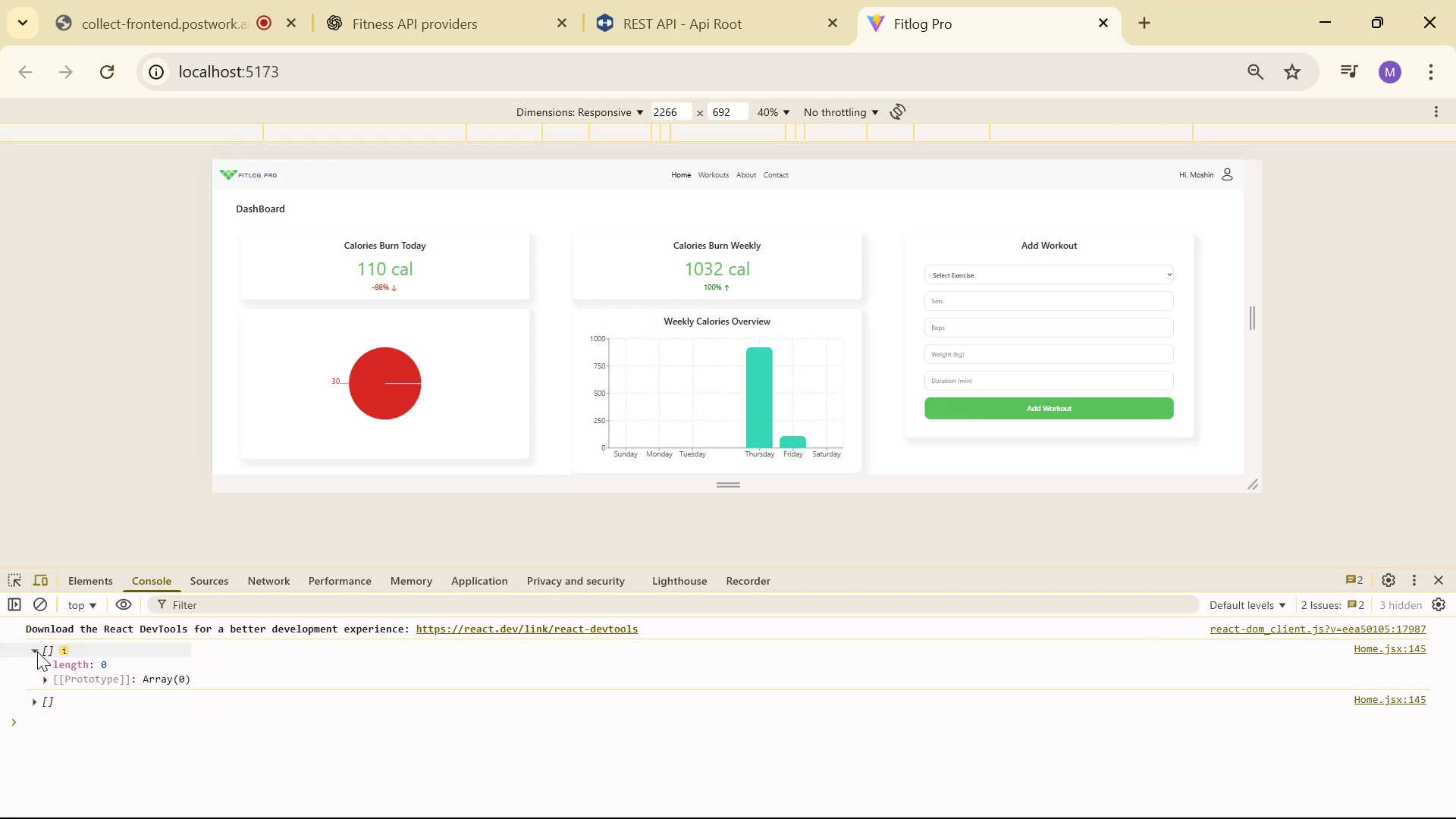 
left_click([37, 651])
 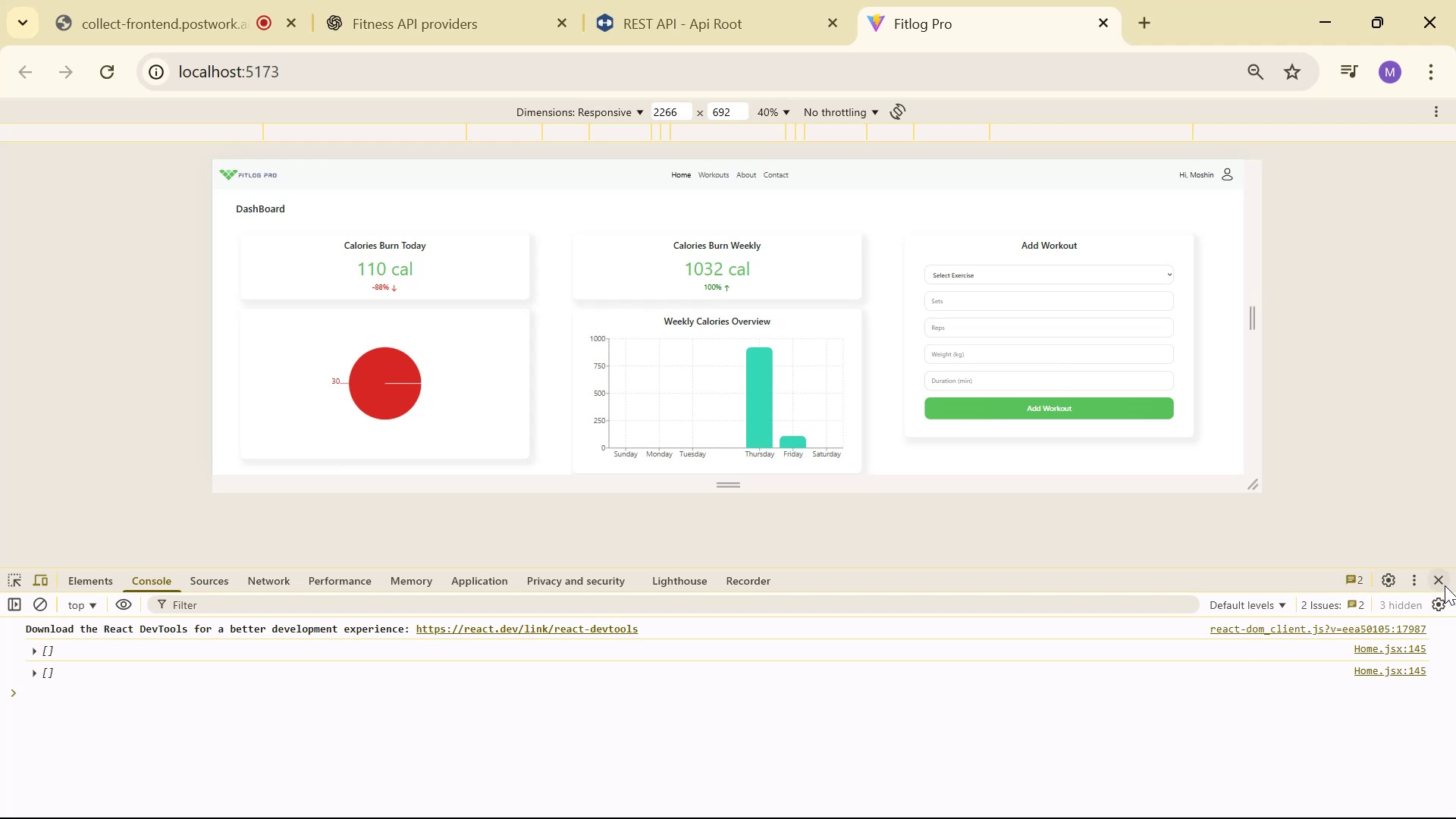 
wait(7.55)
 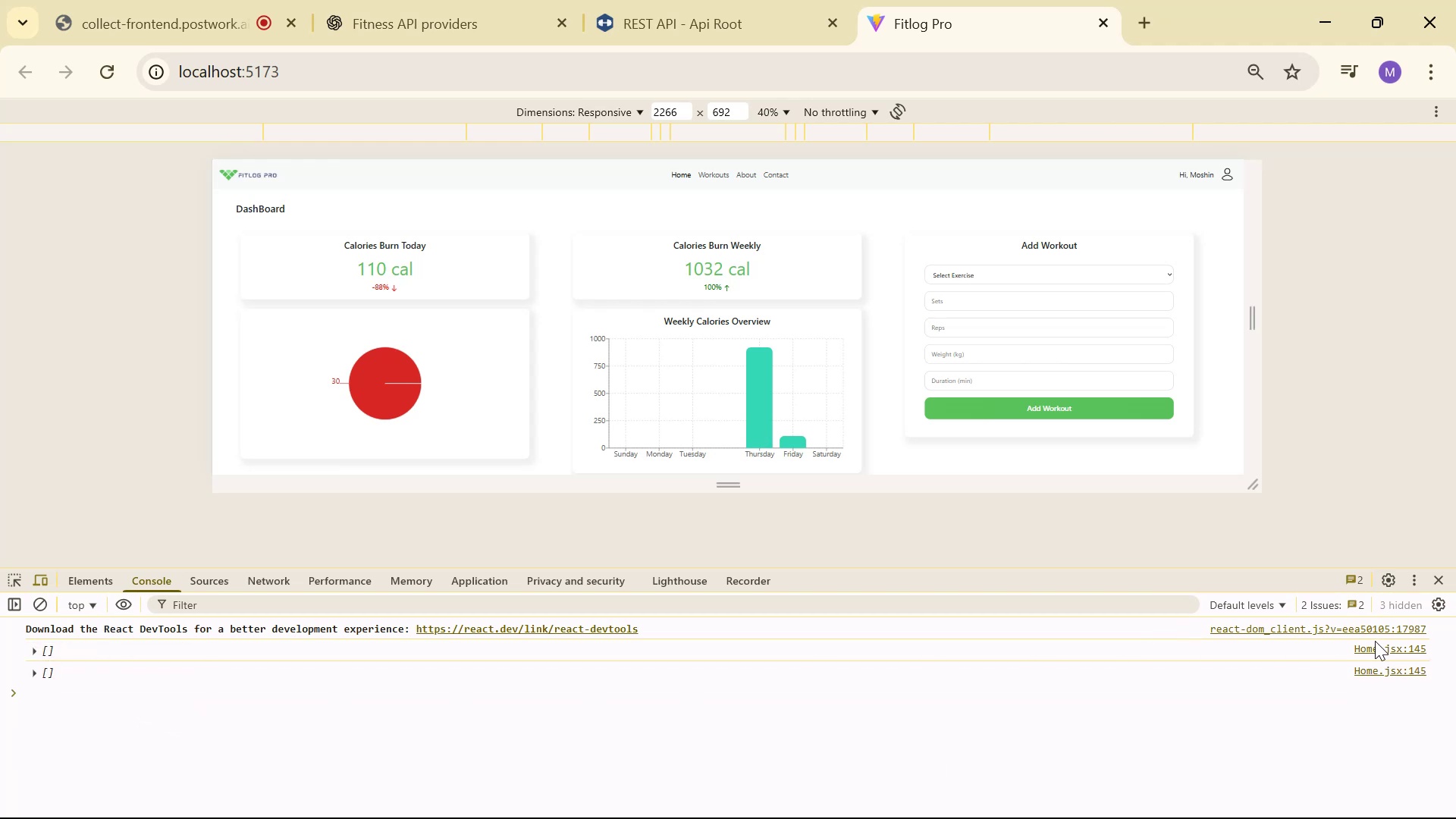 
left_click([1443, 585])
 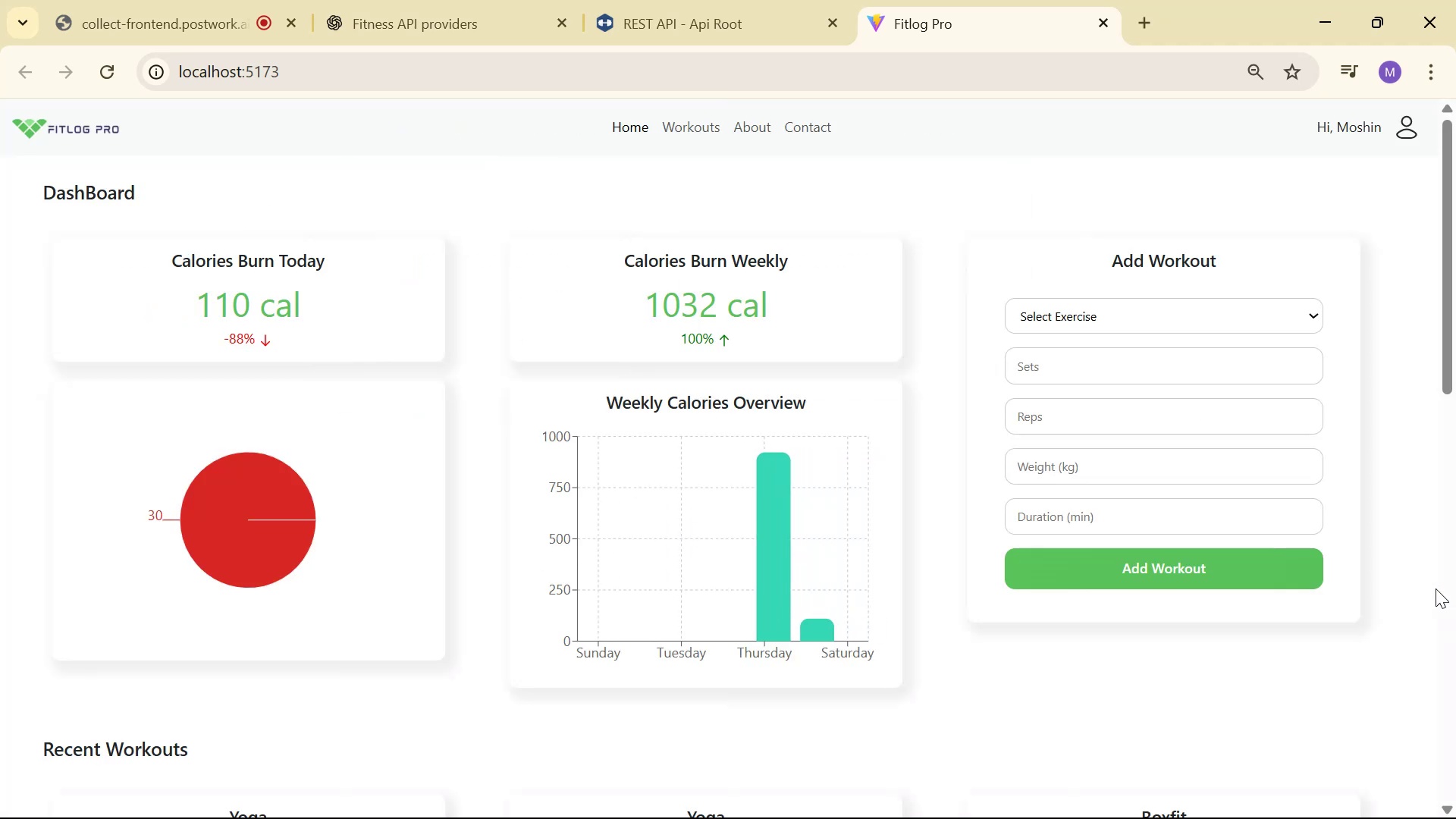 
key(Alt+AltLeft)
 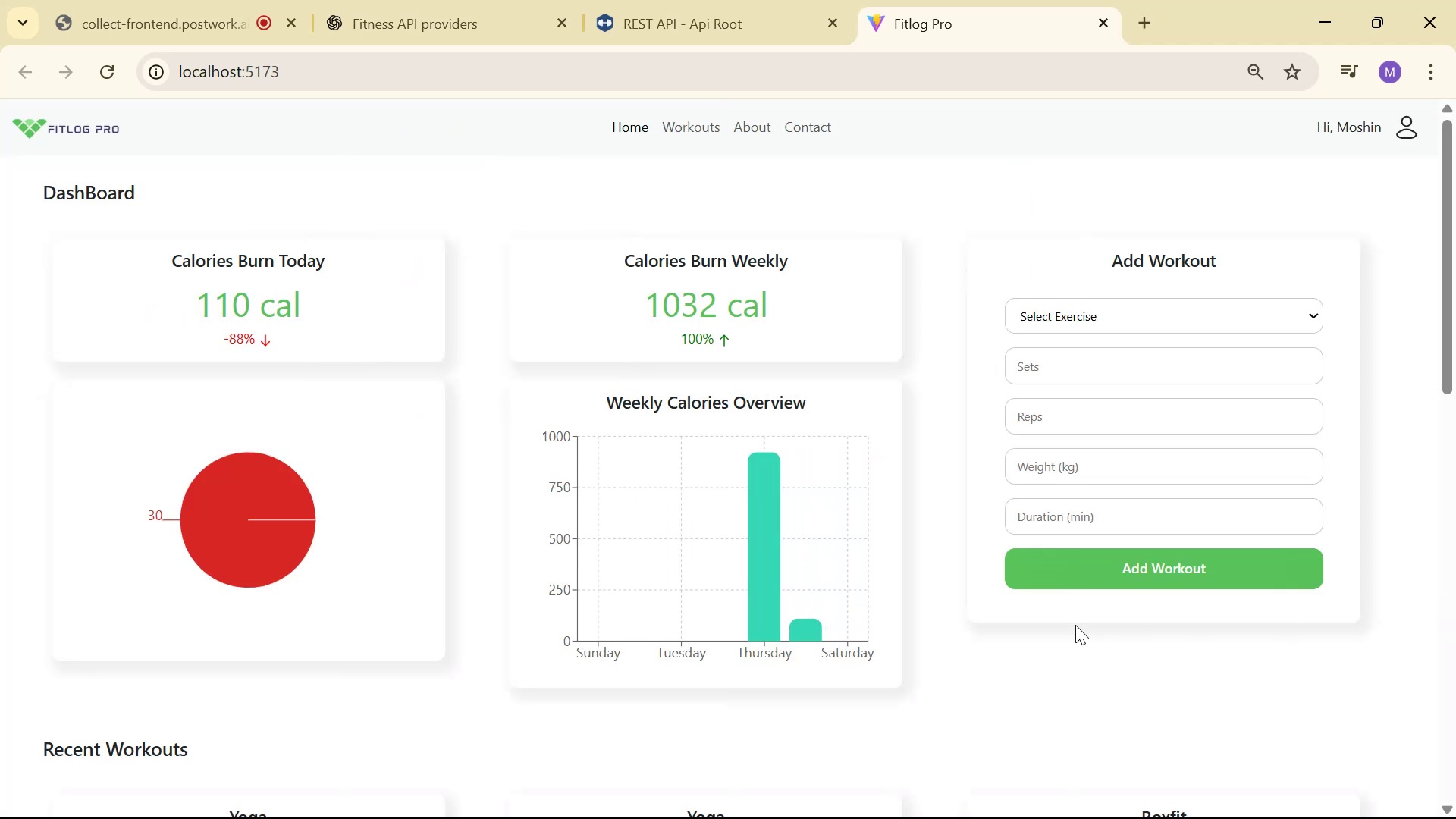 
key(Alt+Tab)
 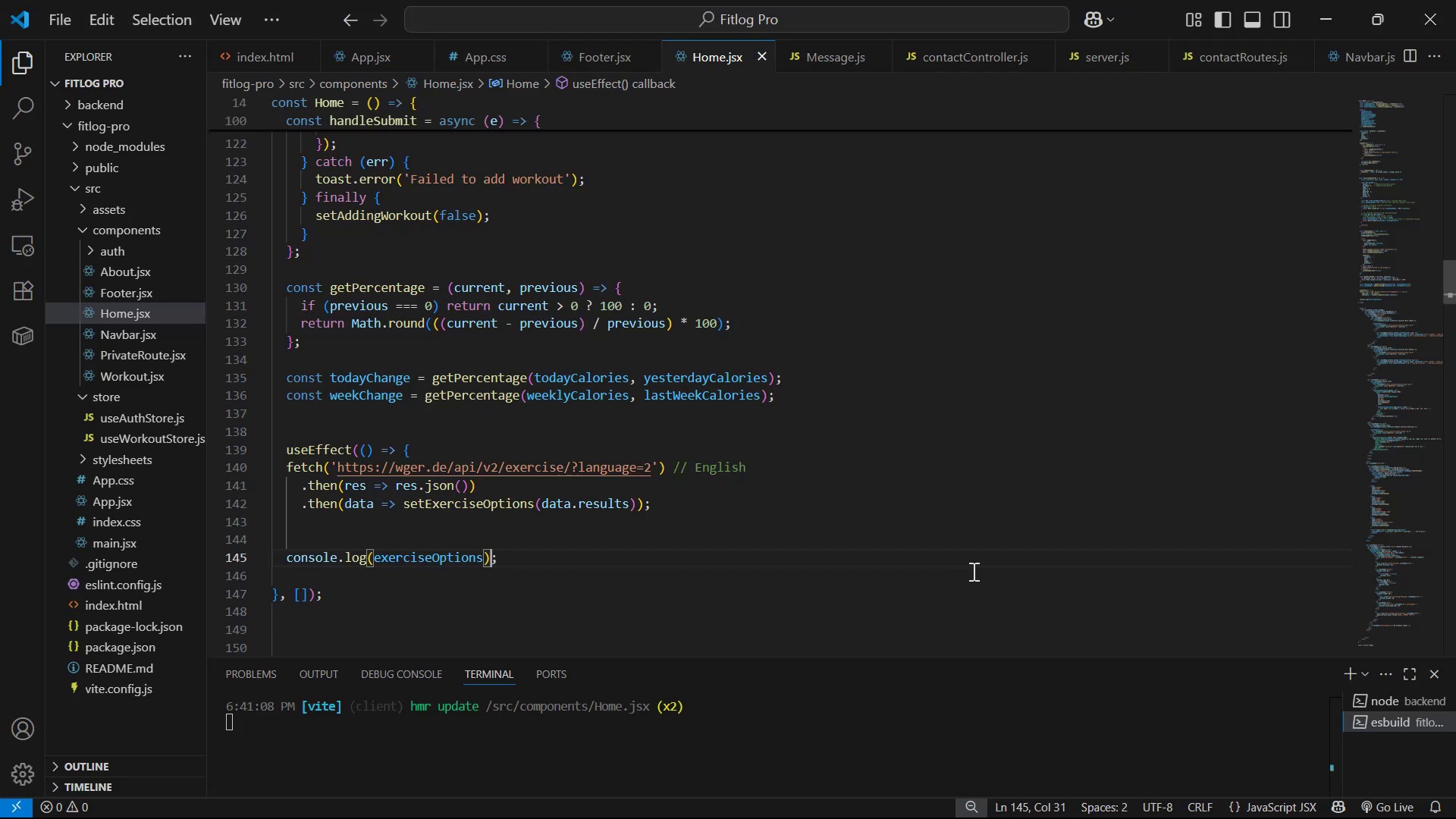 
left_click([929, 491])
 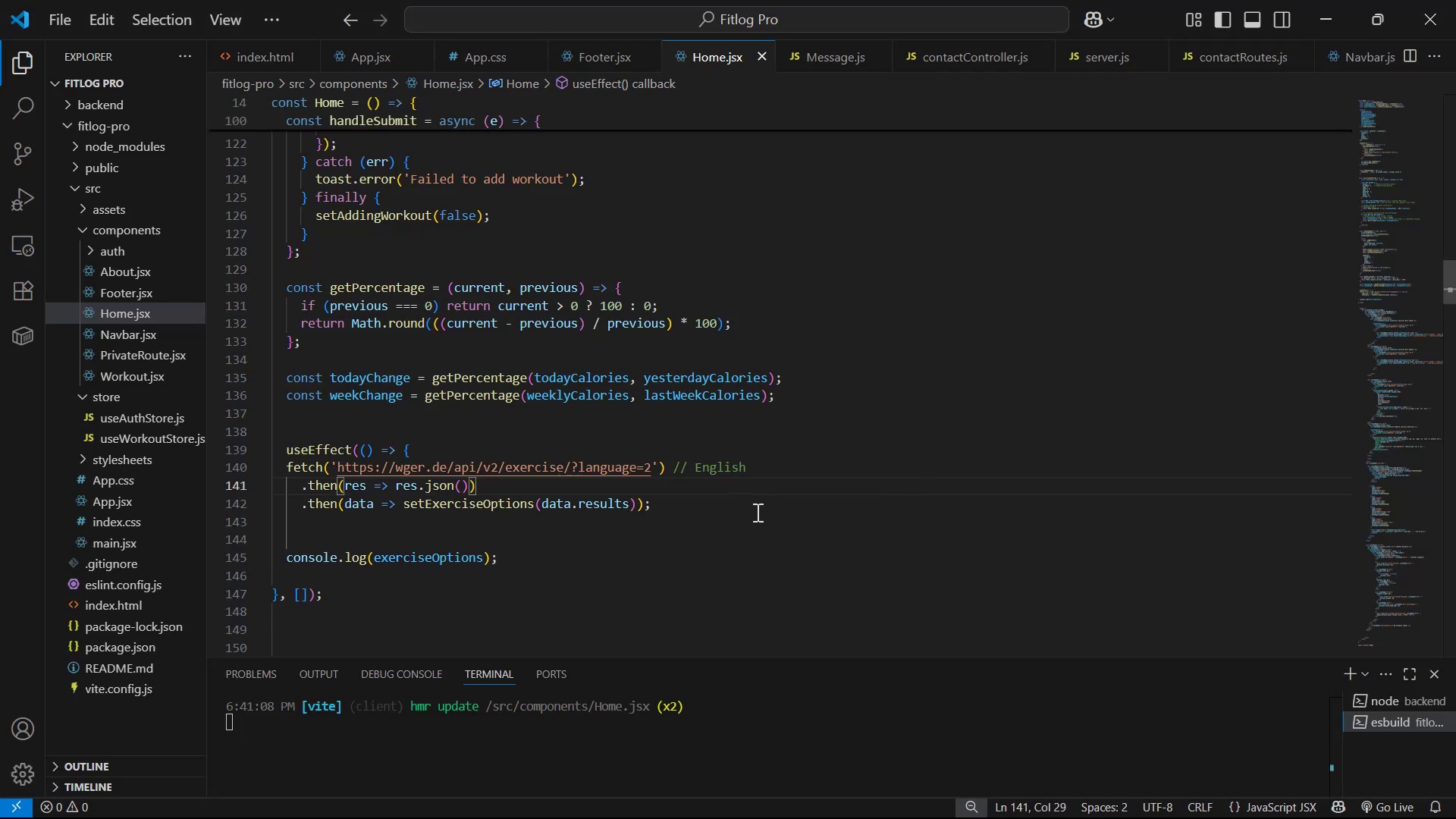 
left_click([784, 507])
 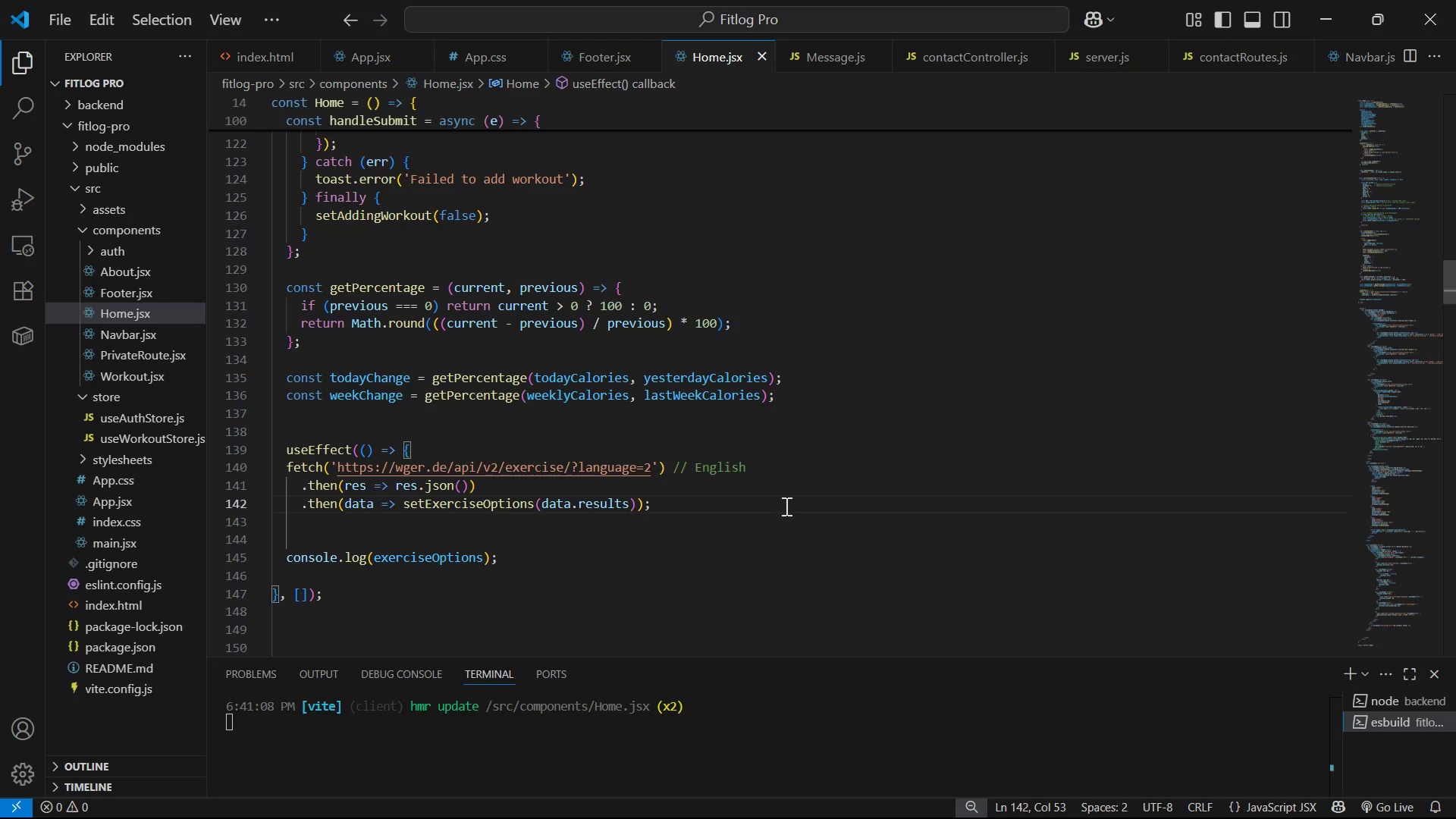 
key(Control+A)
 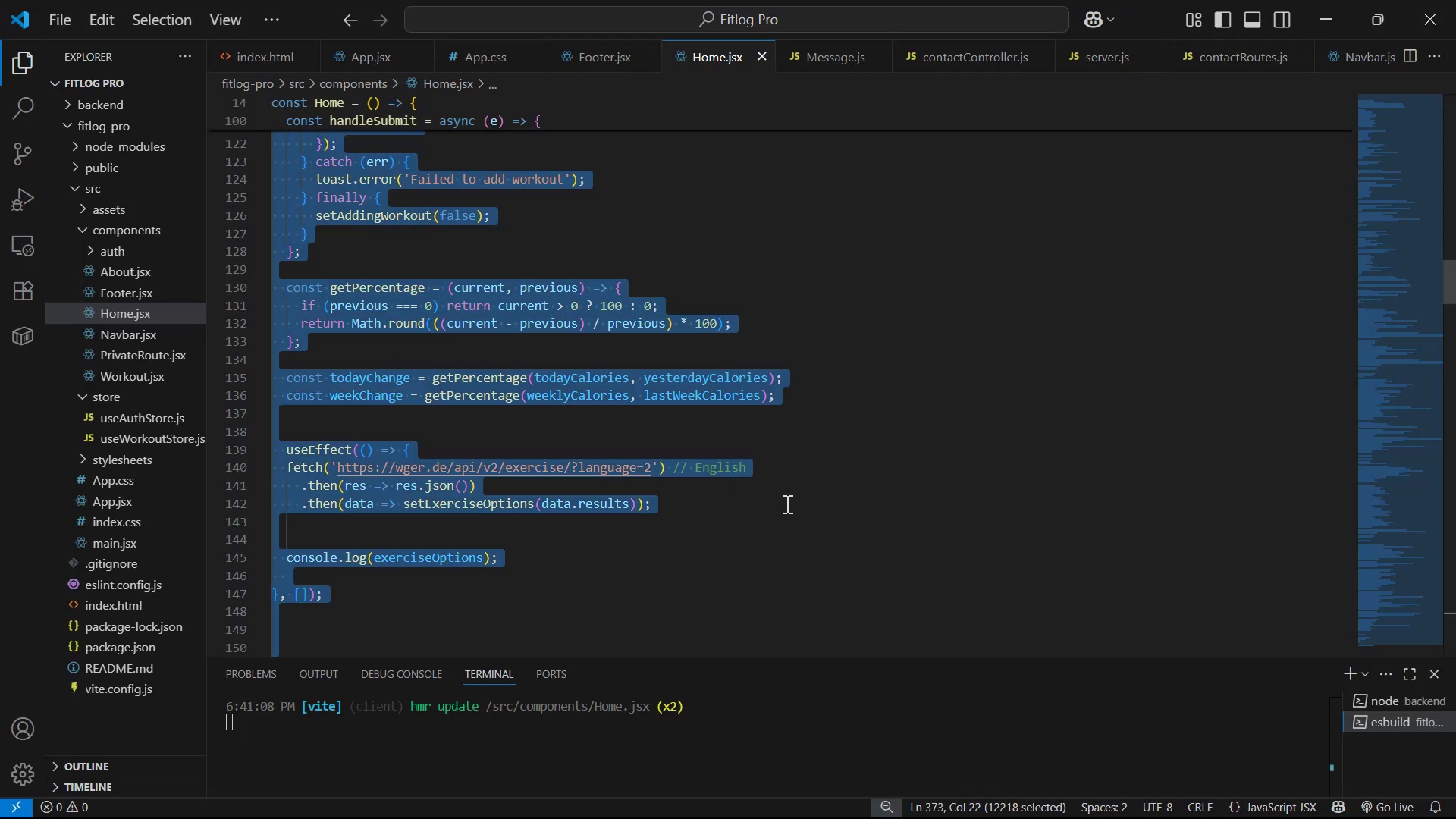 
key(Control+C)
 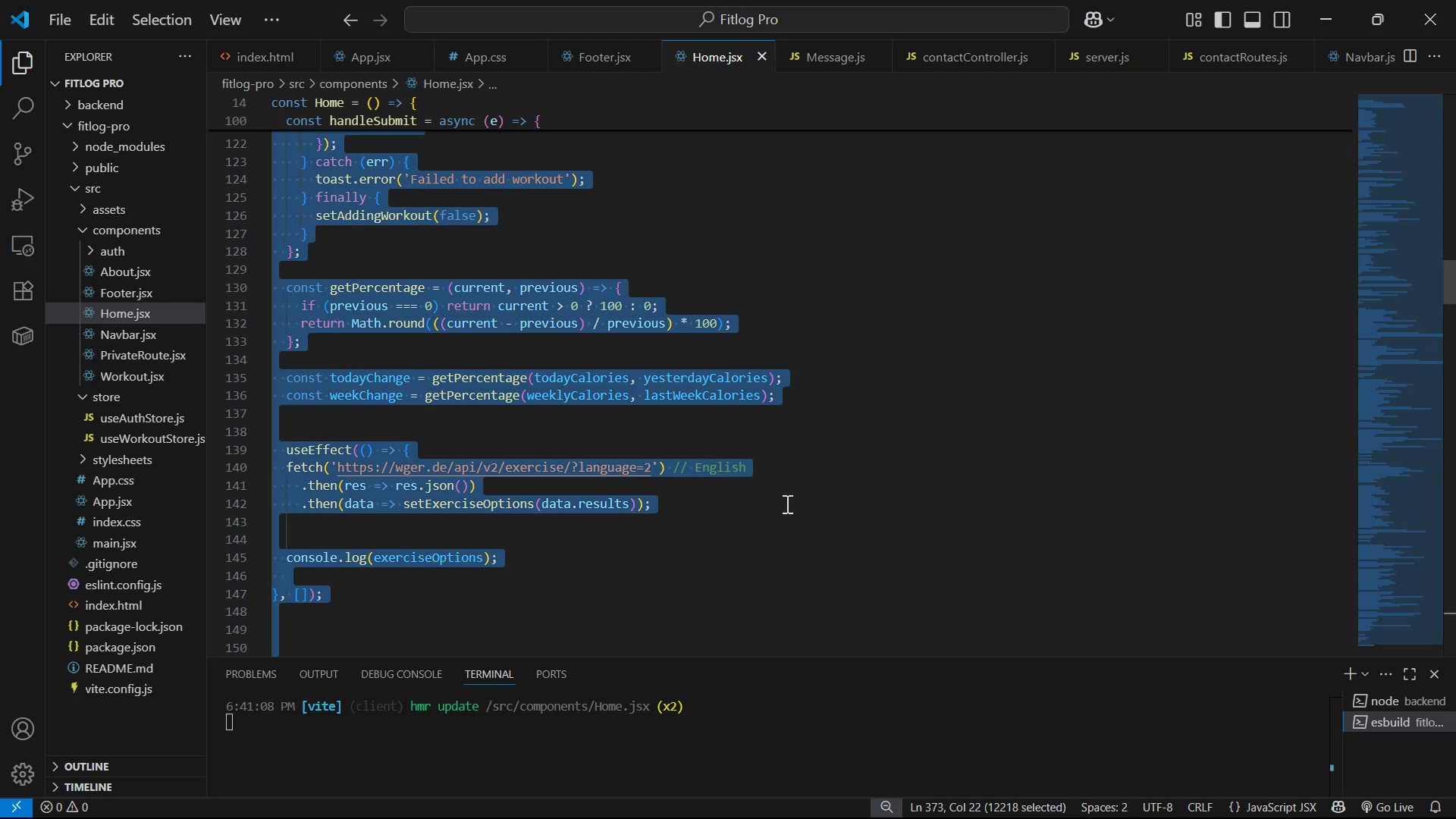 
key(Alt+AltLeft)
 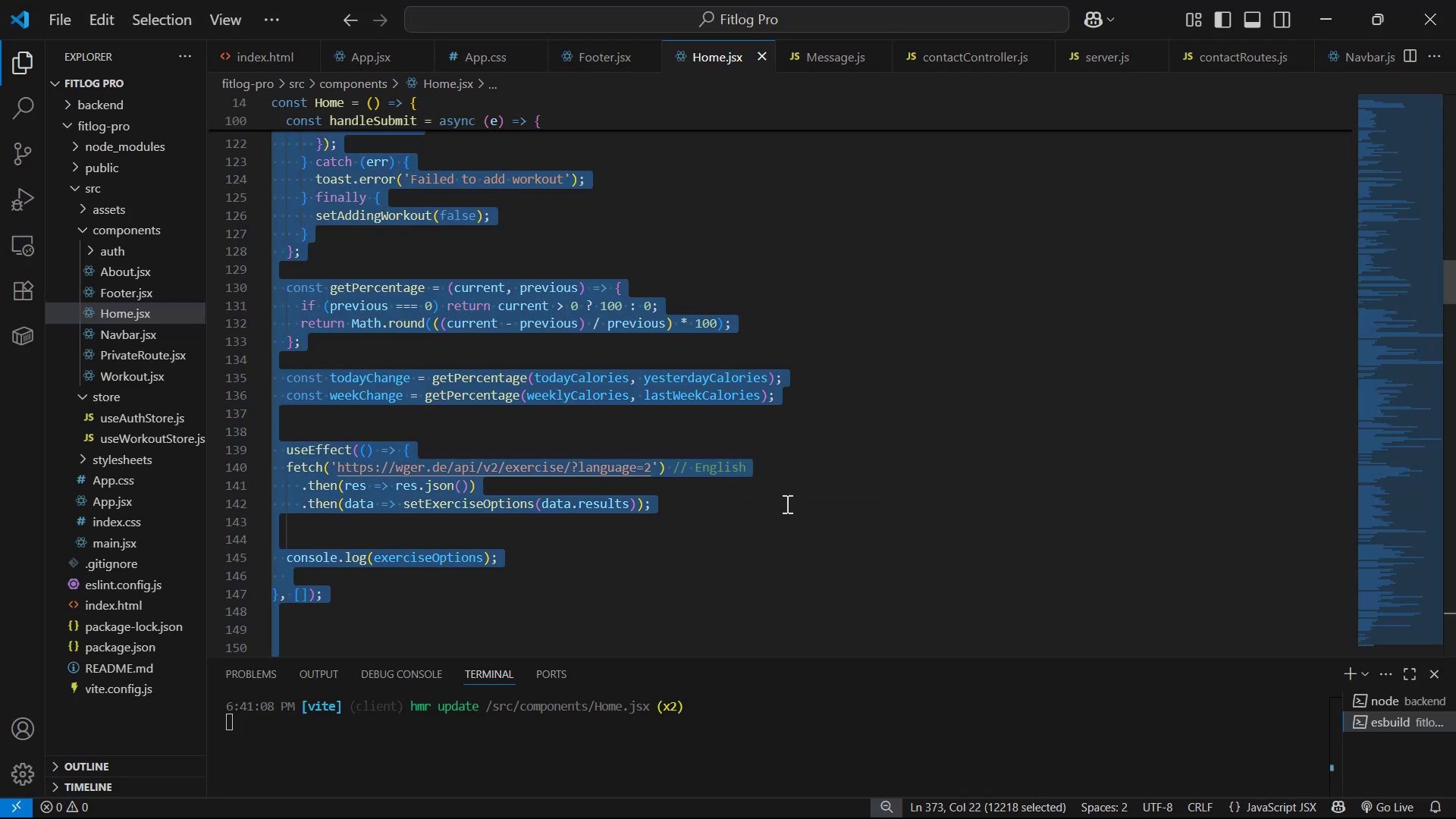 
key(Alt+Tab)
 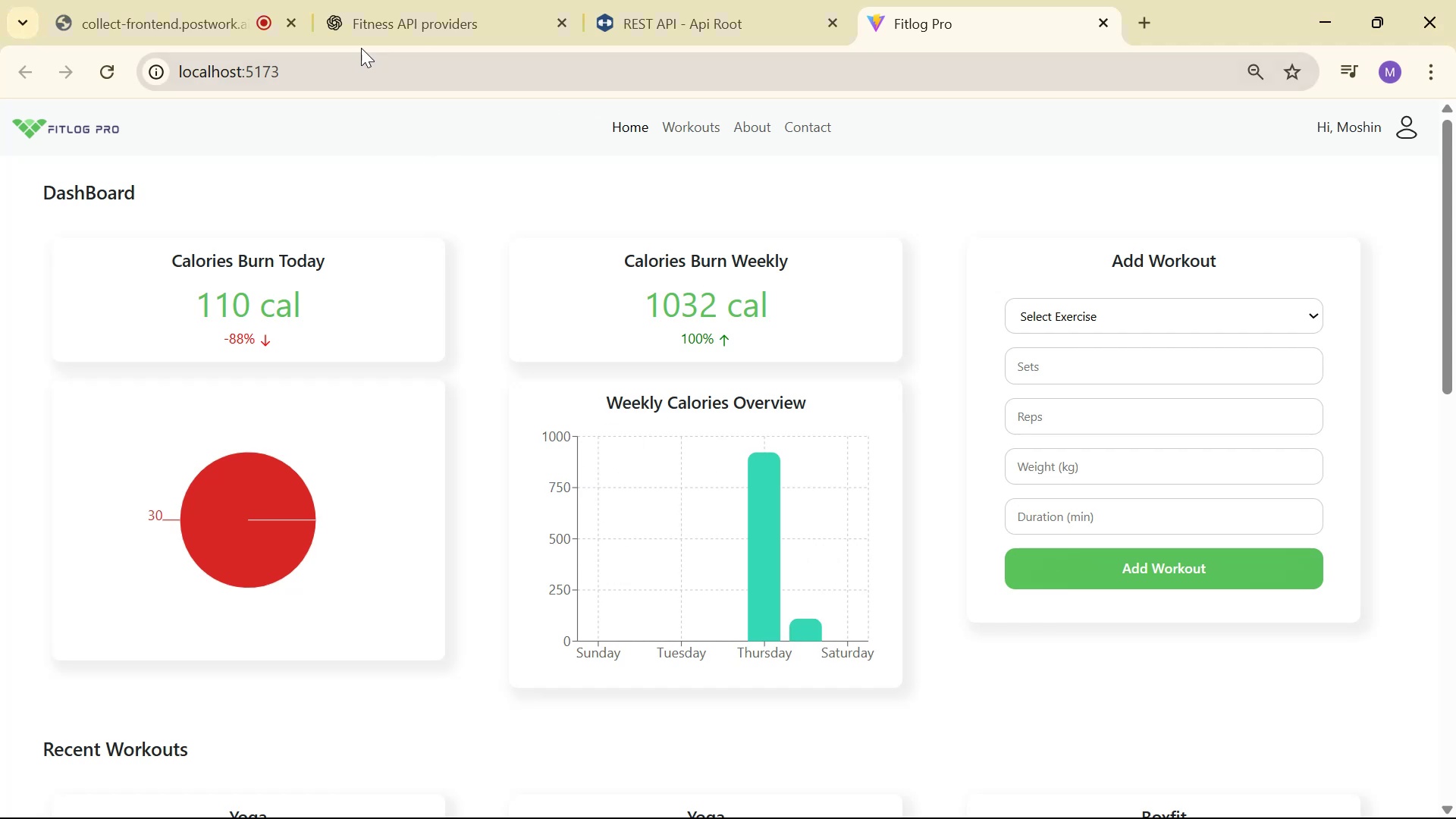 
left_click([406, 18])
 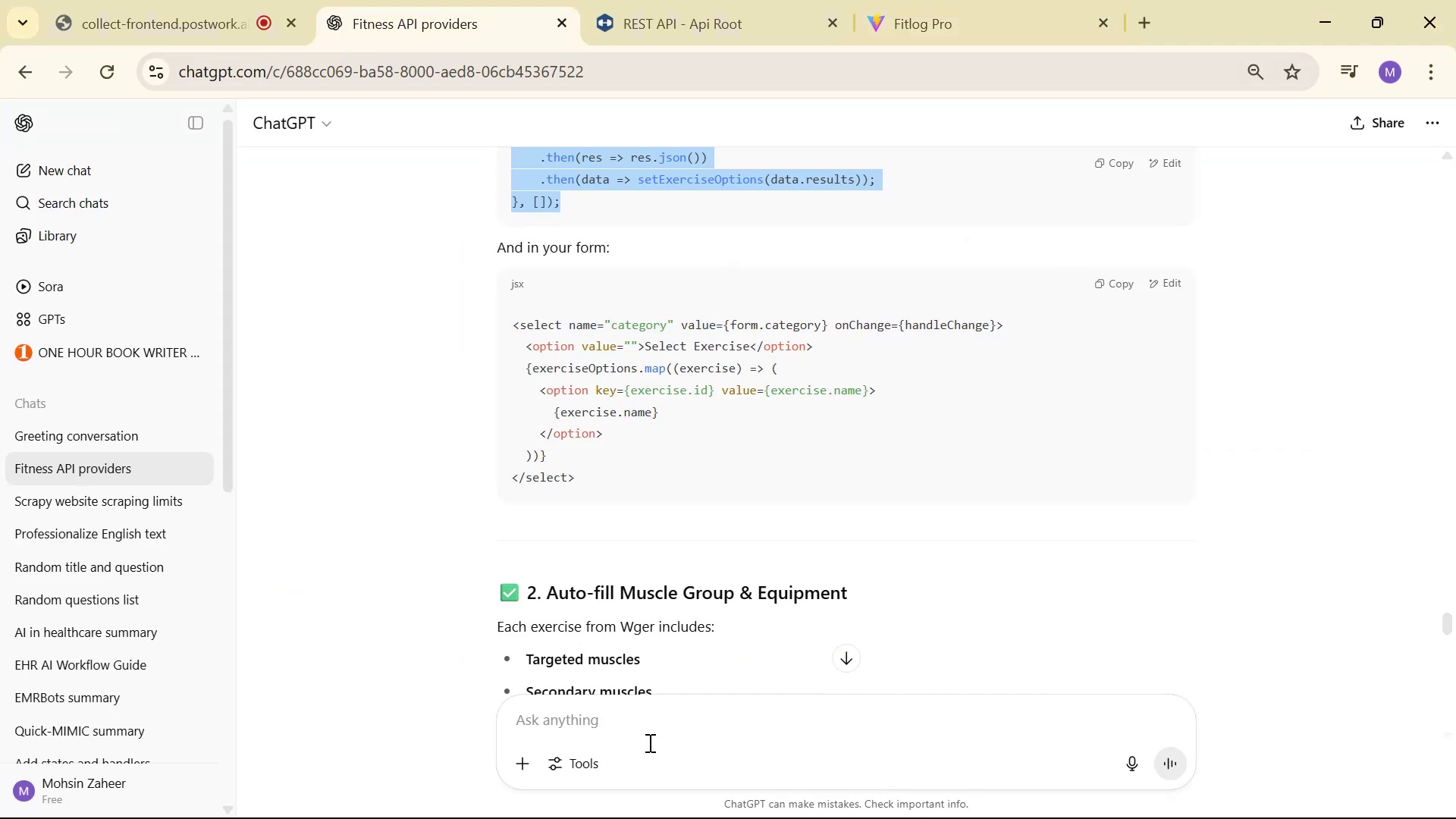 
left_click([652, 736])
 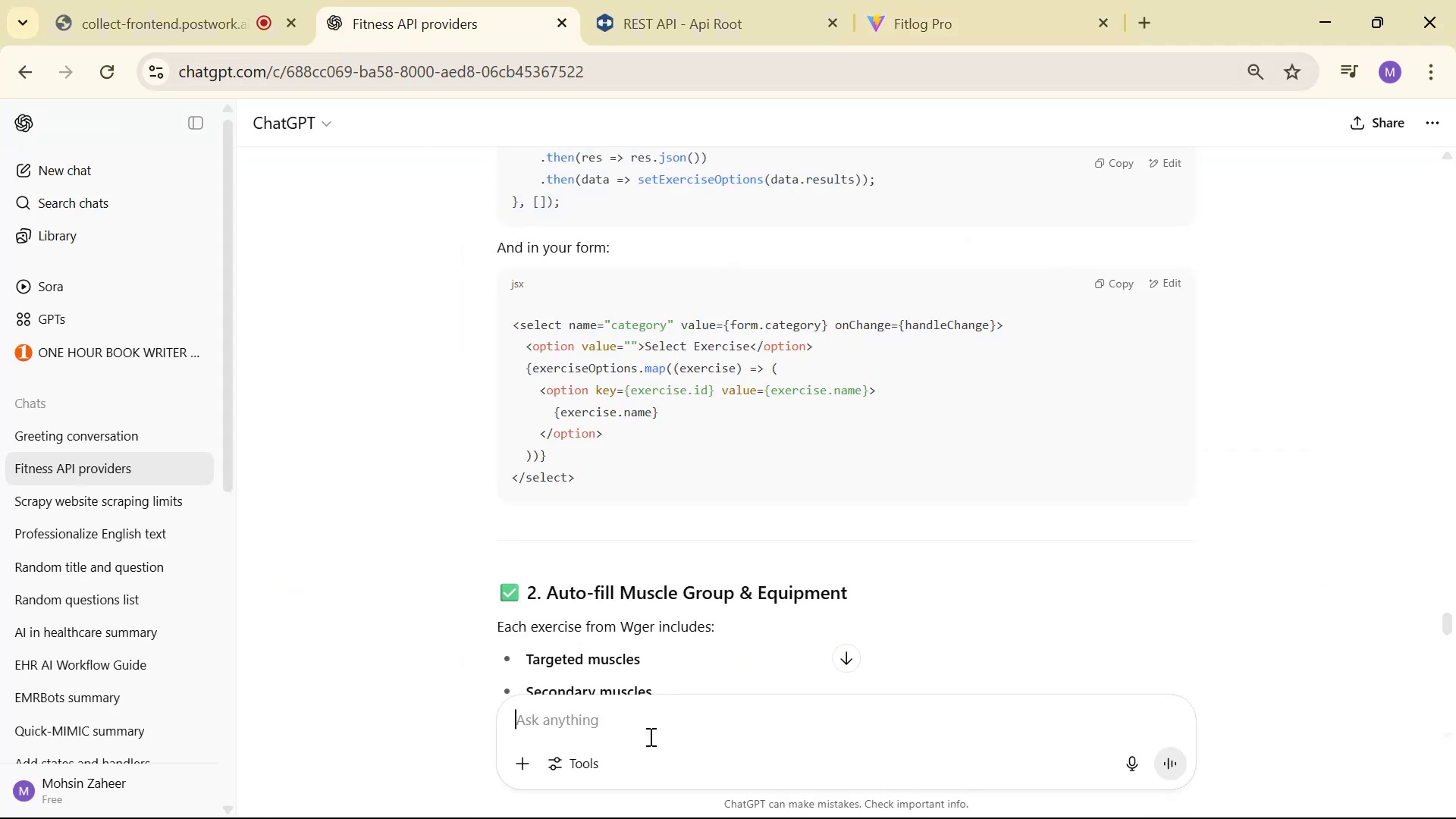 
type(I )
key(Backspace)
type('m getting empty array: )
 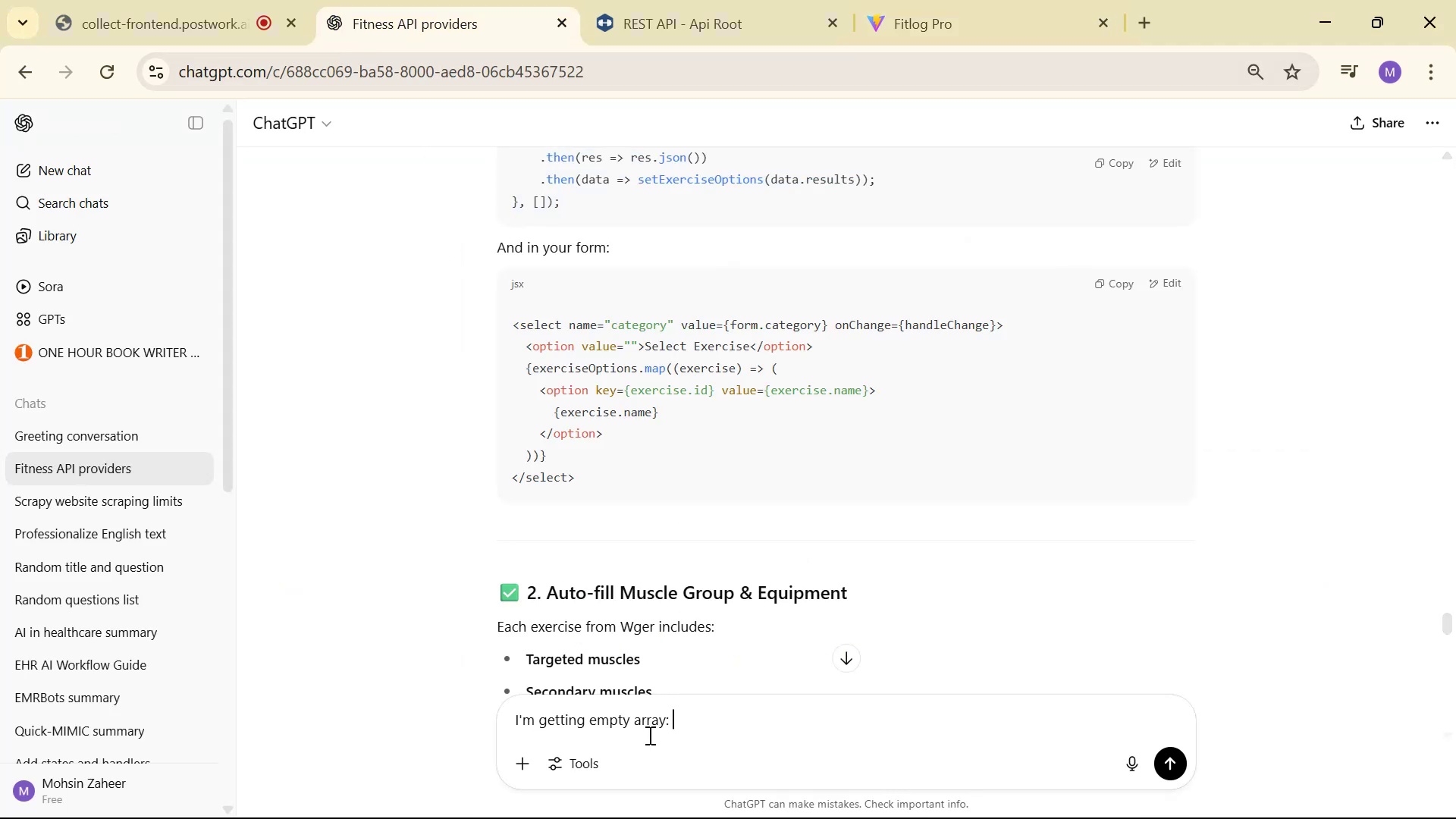 
key(Control+V)
 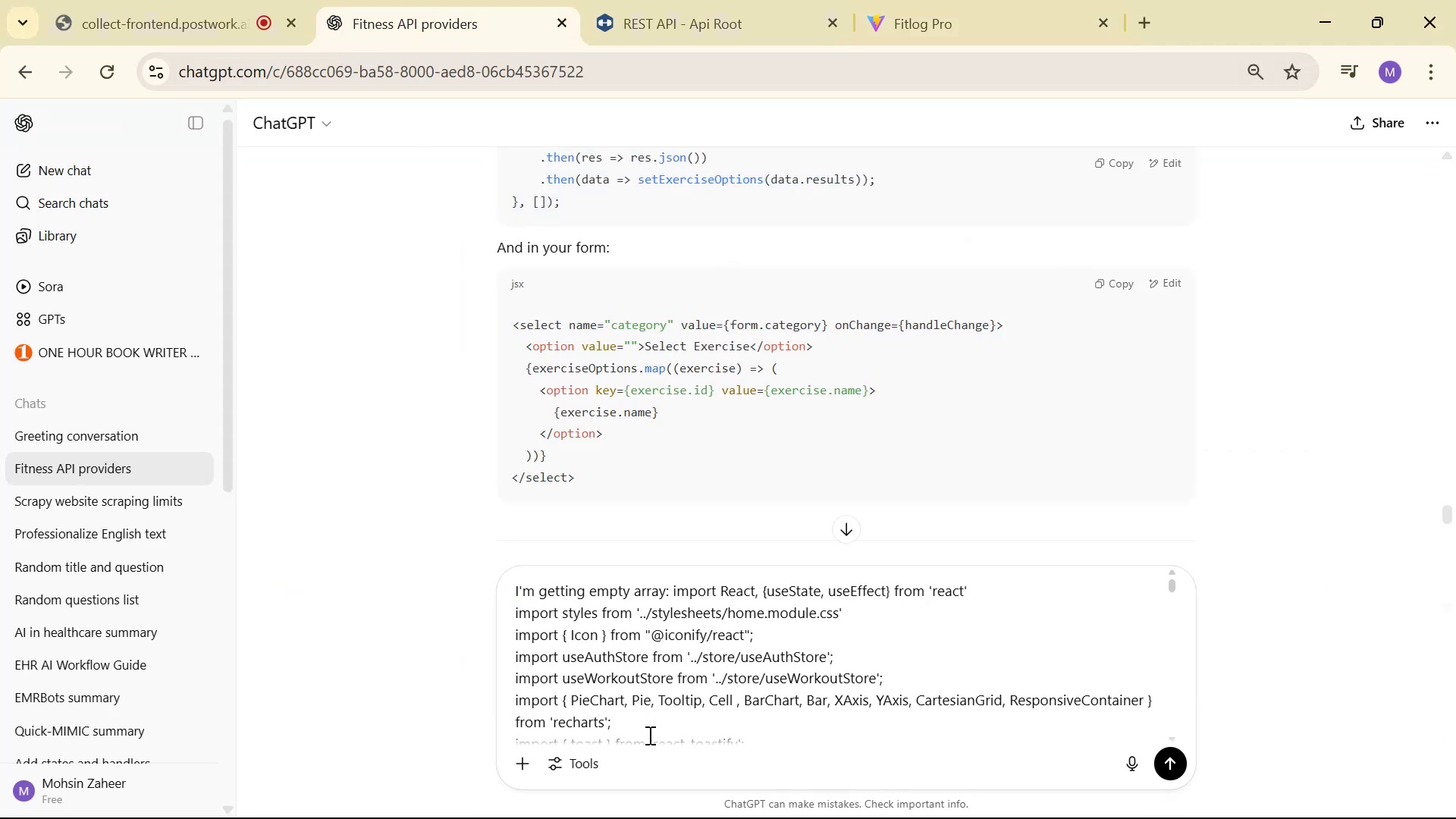 
key(Enter)
 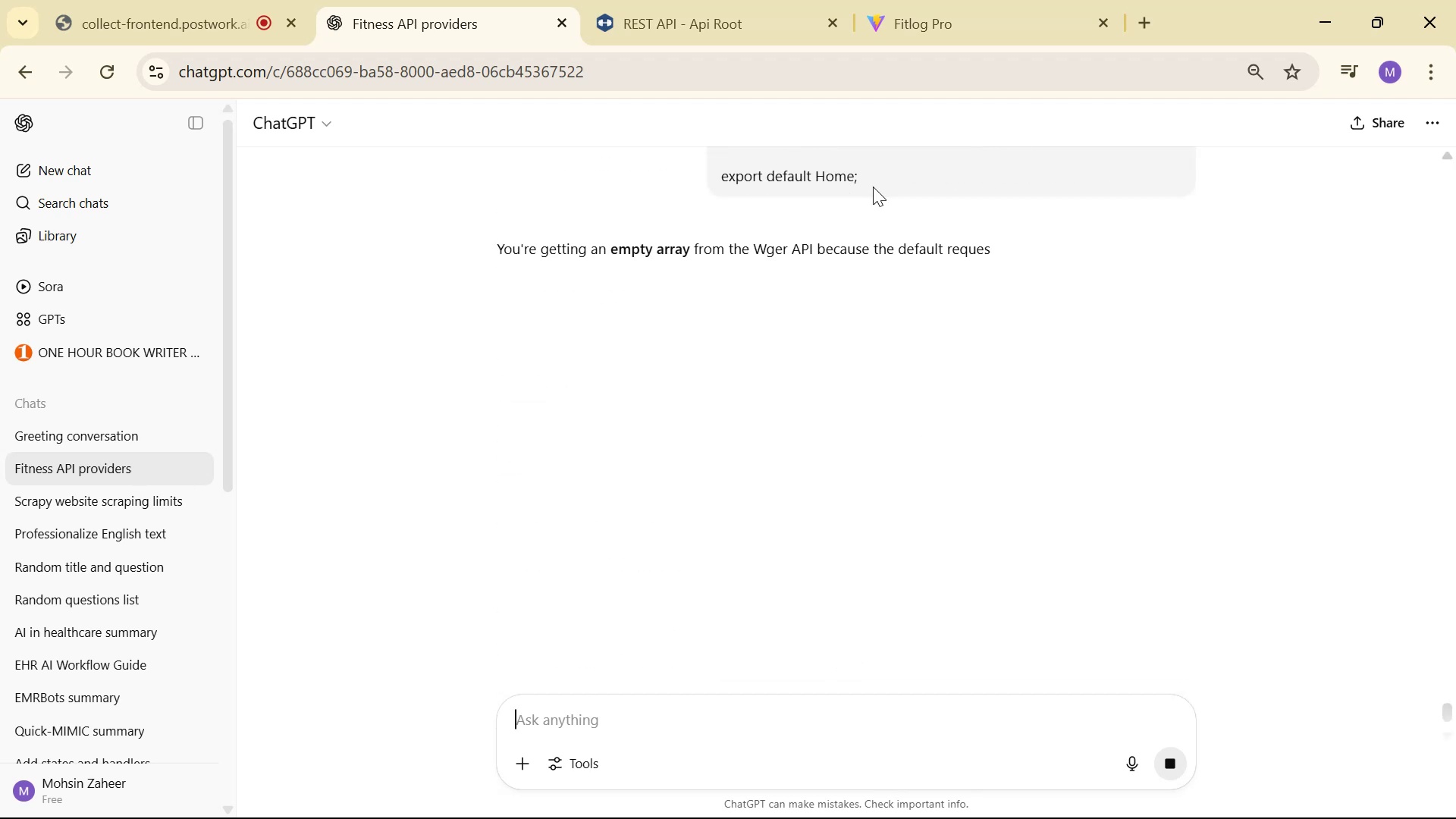 
wait(6.33)
 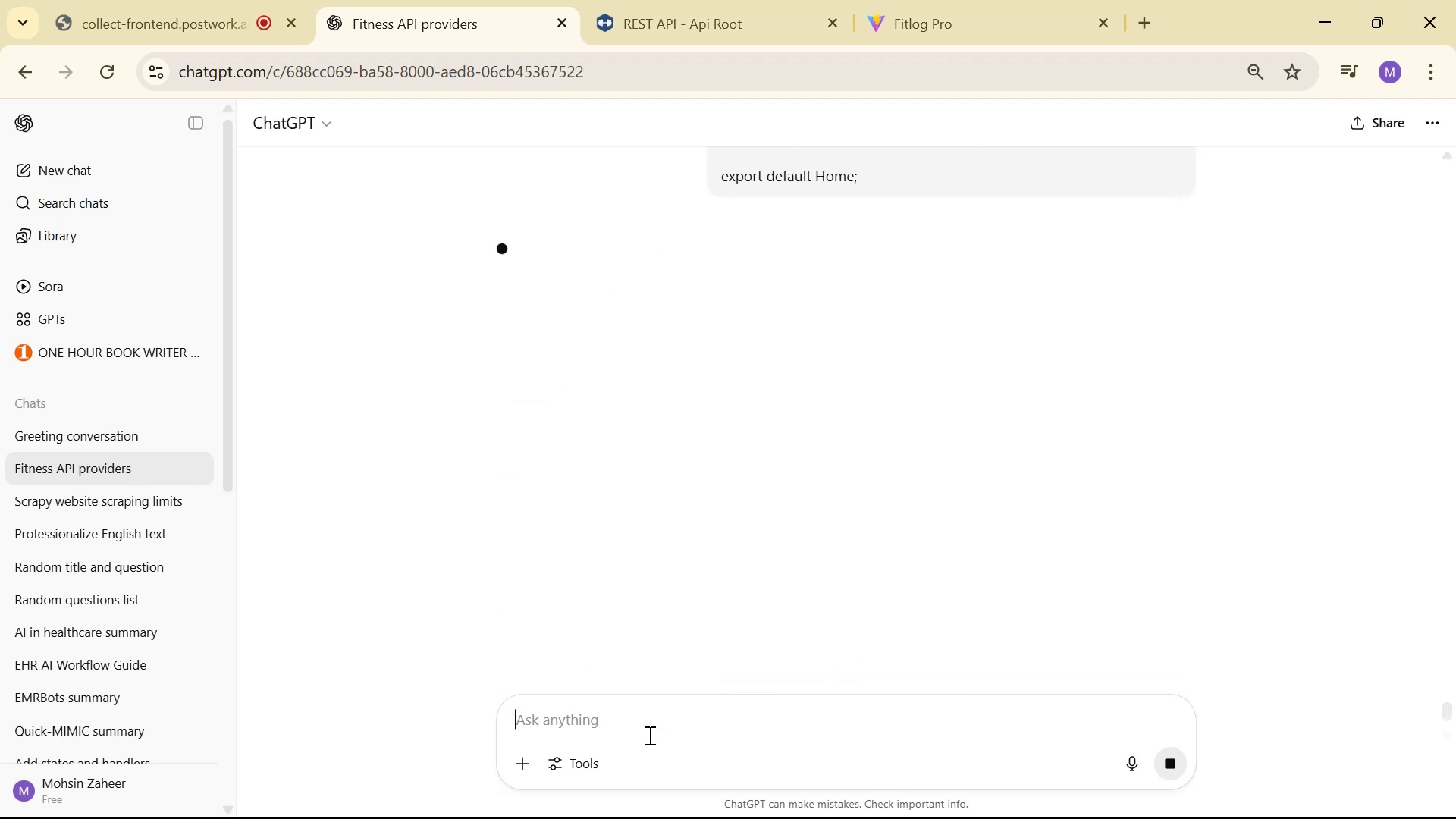 
mouse_move([805, 388])
 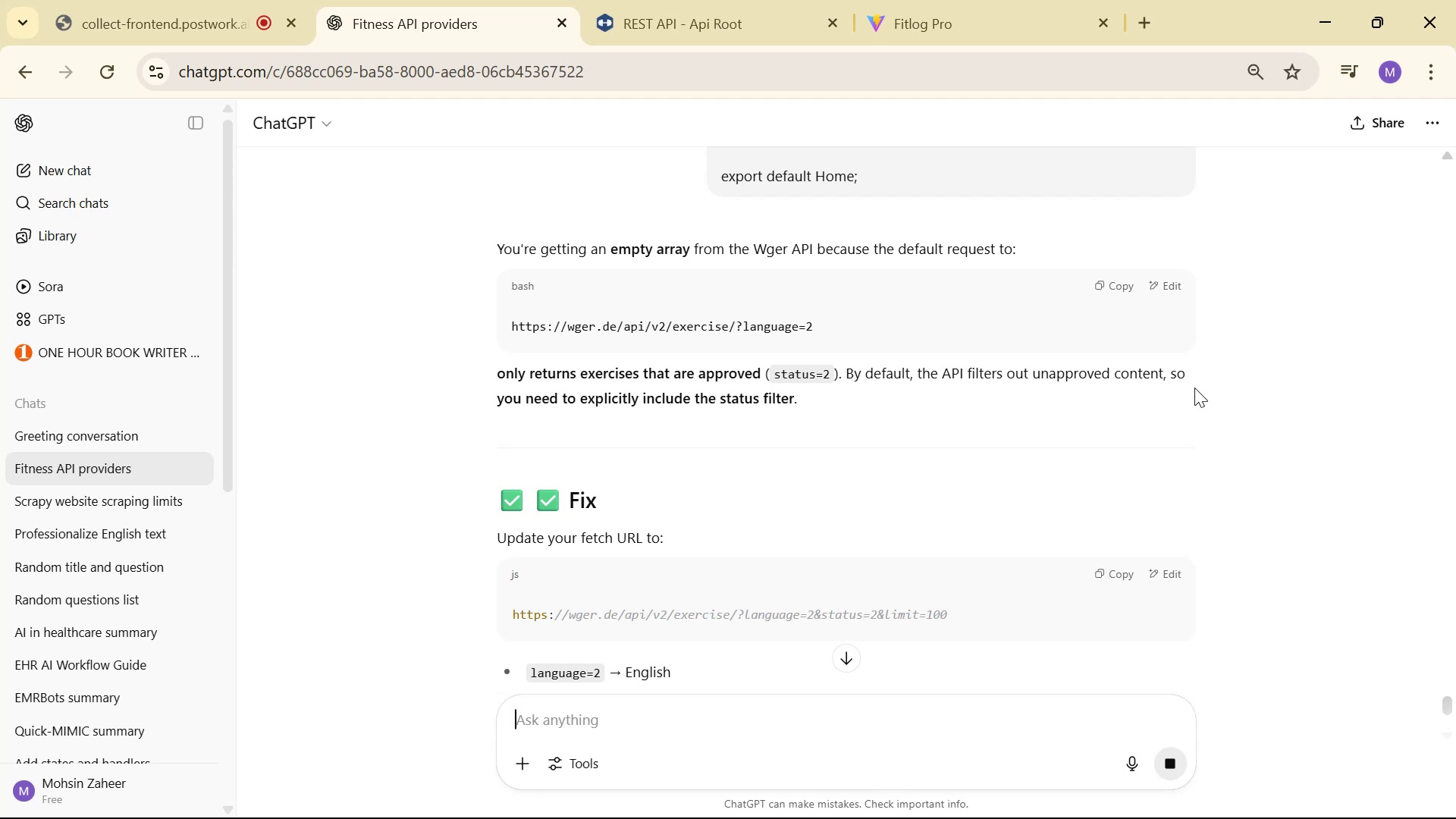 
scroll: coordinate [904, 421], scroll_direction: down, amount: 1.0
 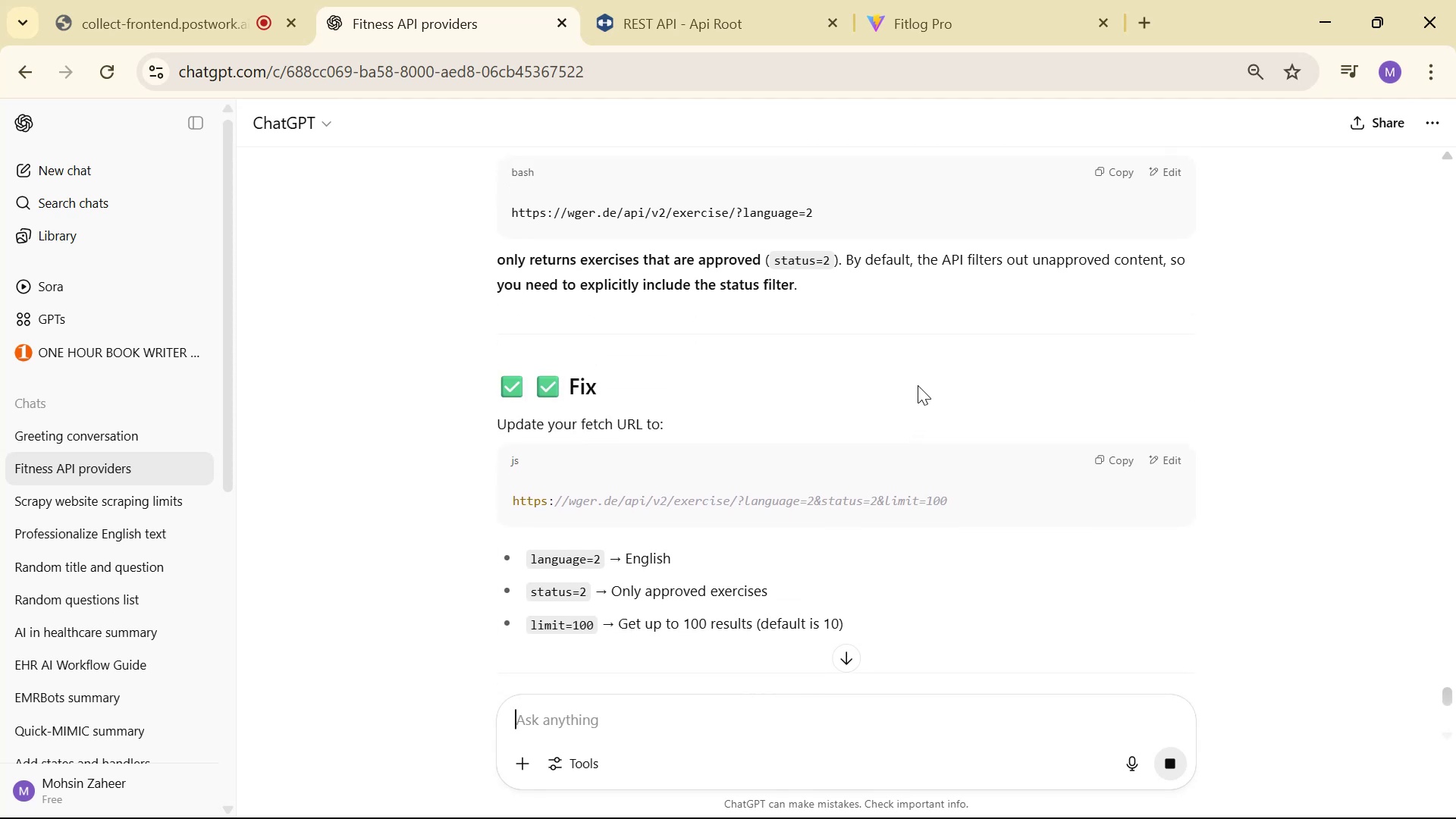 
wait(6.31)
 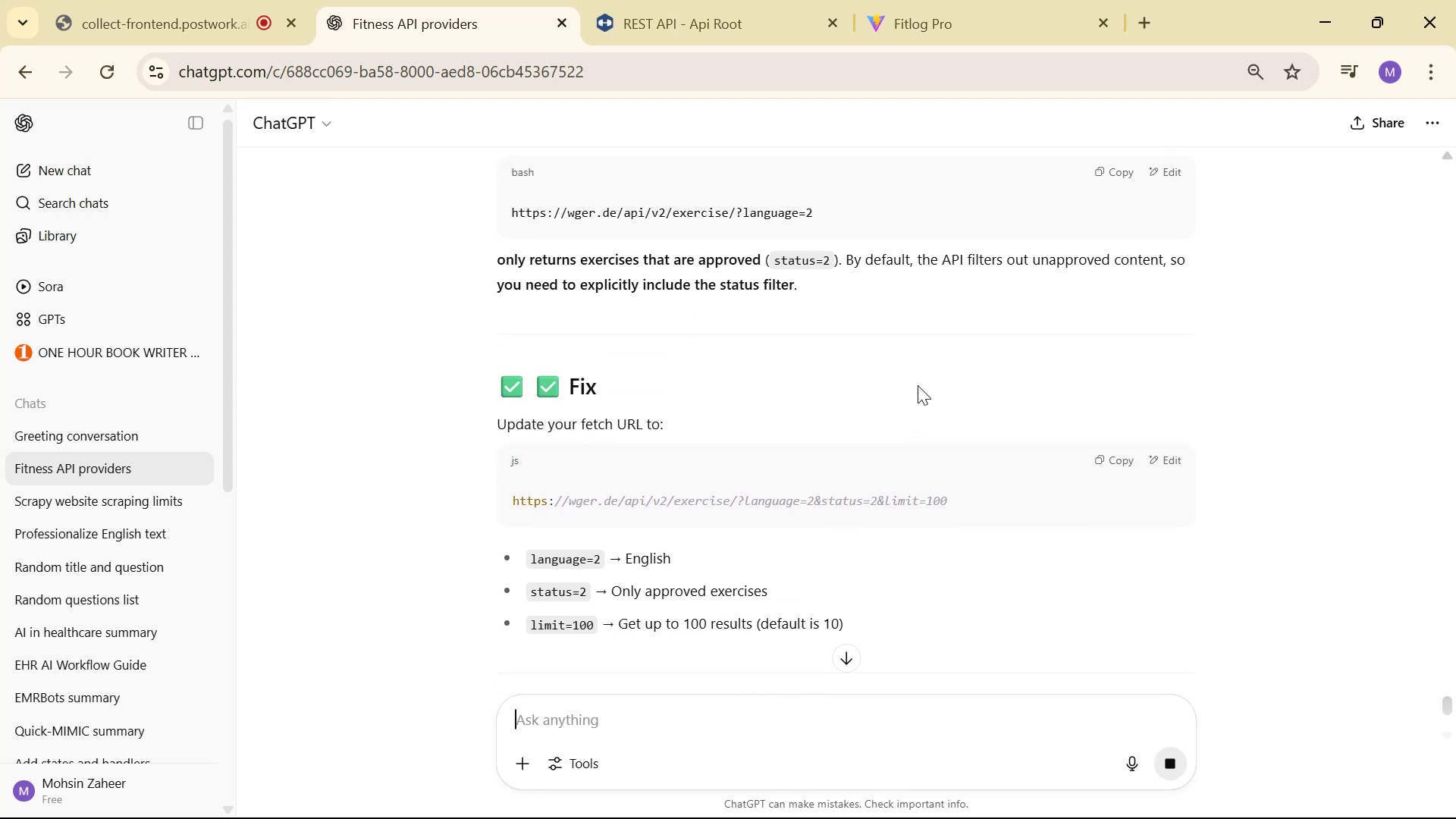 
scroll: coordinate [918, 391], scroll_direction: down, amount: 4.0
 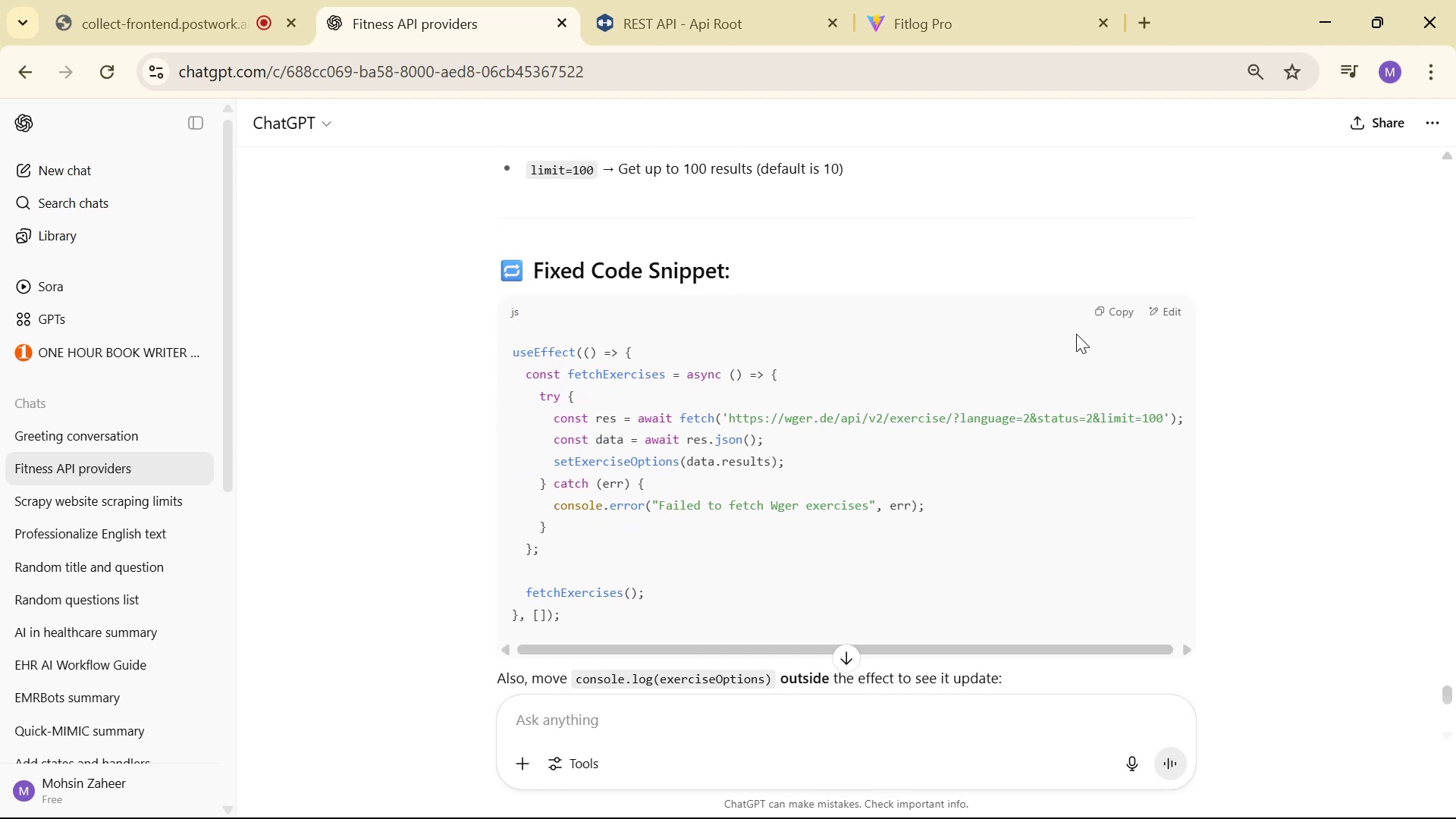 
left_click([1099, 303])
 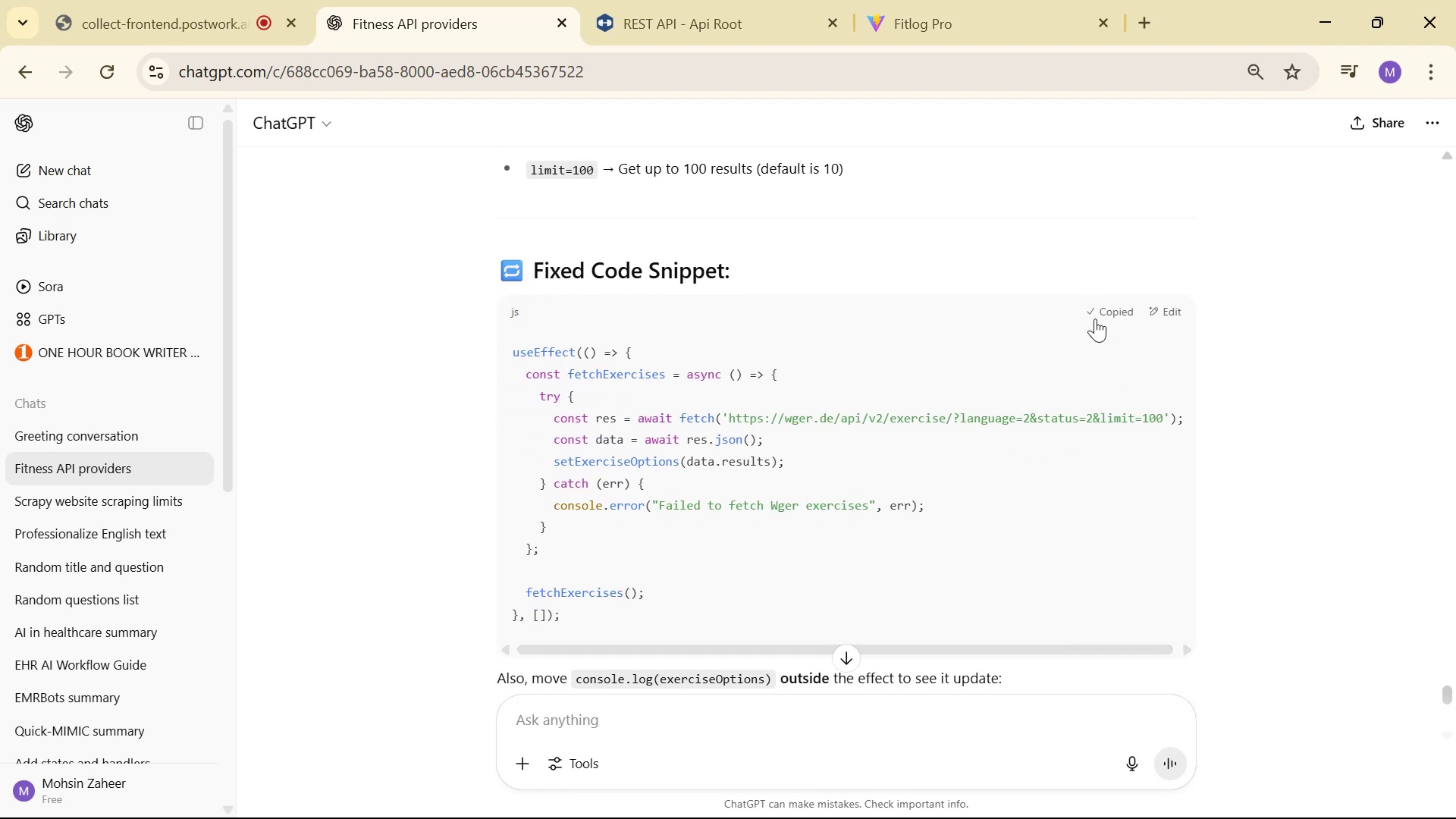 
key(Alt+Tab)
 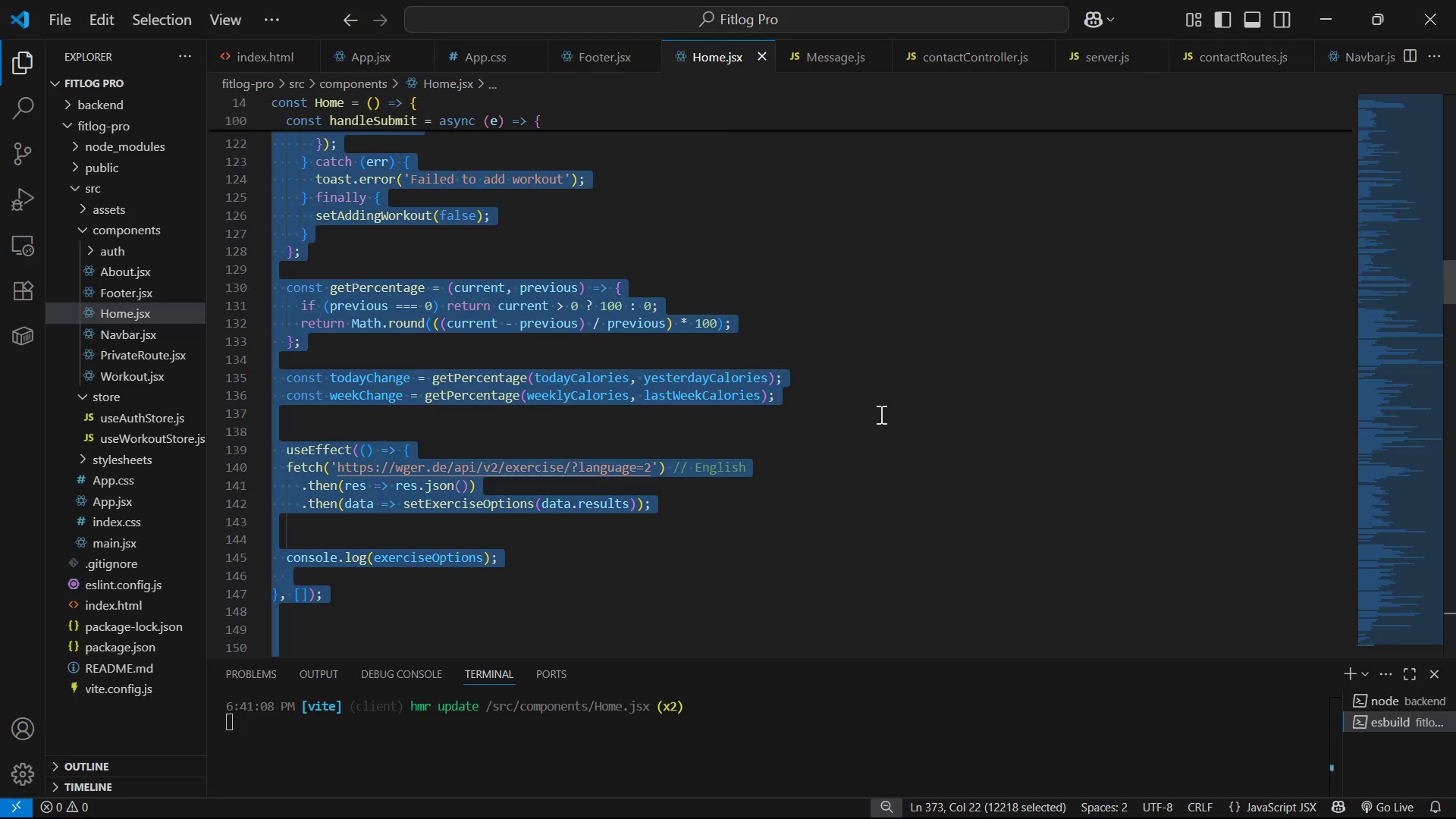 
scroll: coordinate [784, 491], scroll_direction: down, amount: 3.0
 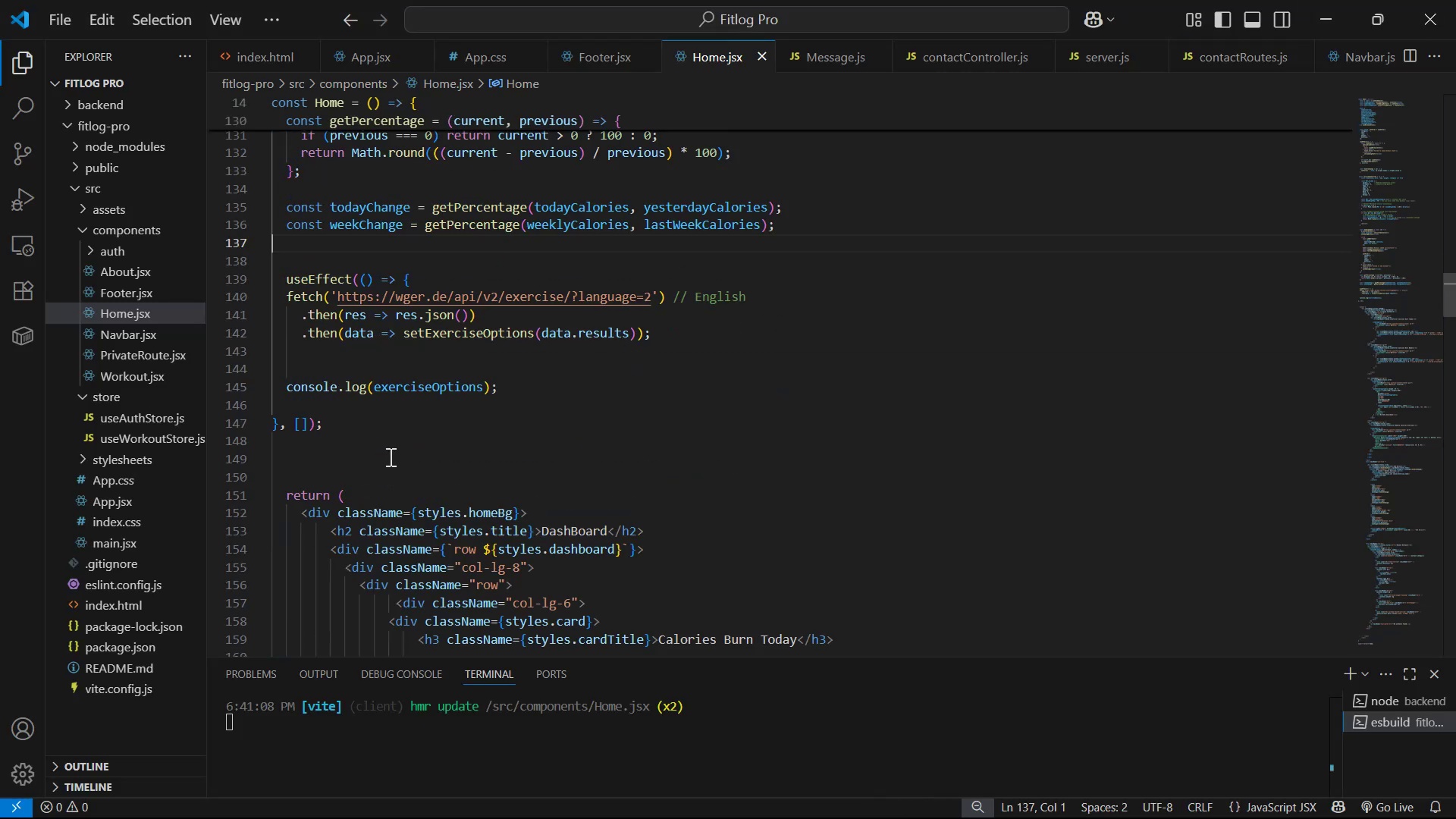 
left_click_drag(start_coordinate=[372, 422], to_coordinate=[288, 275])
 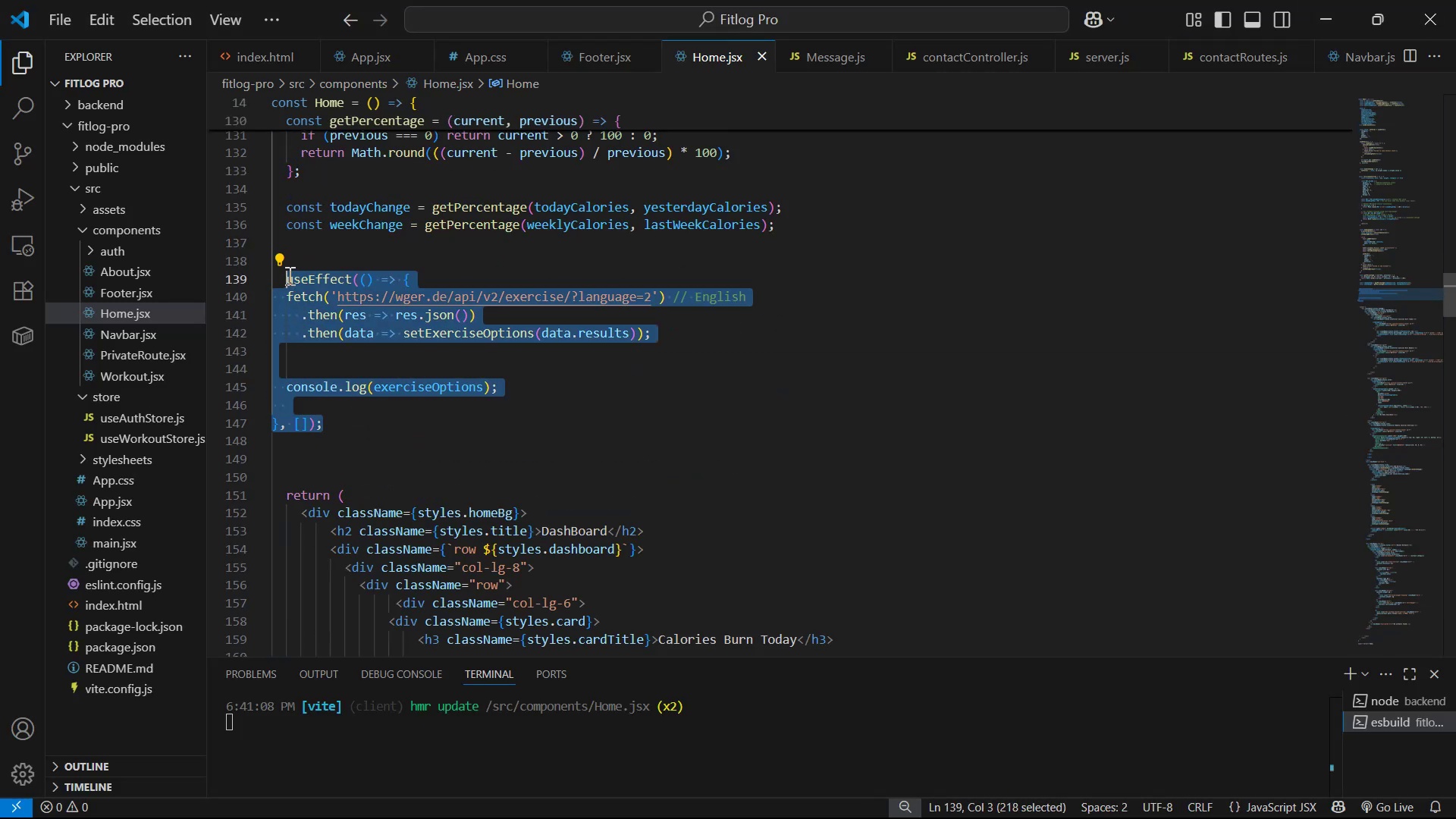 
key(Control+V)
 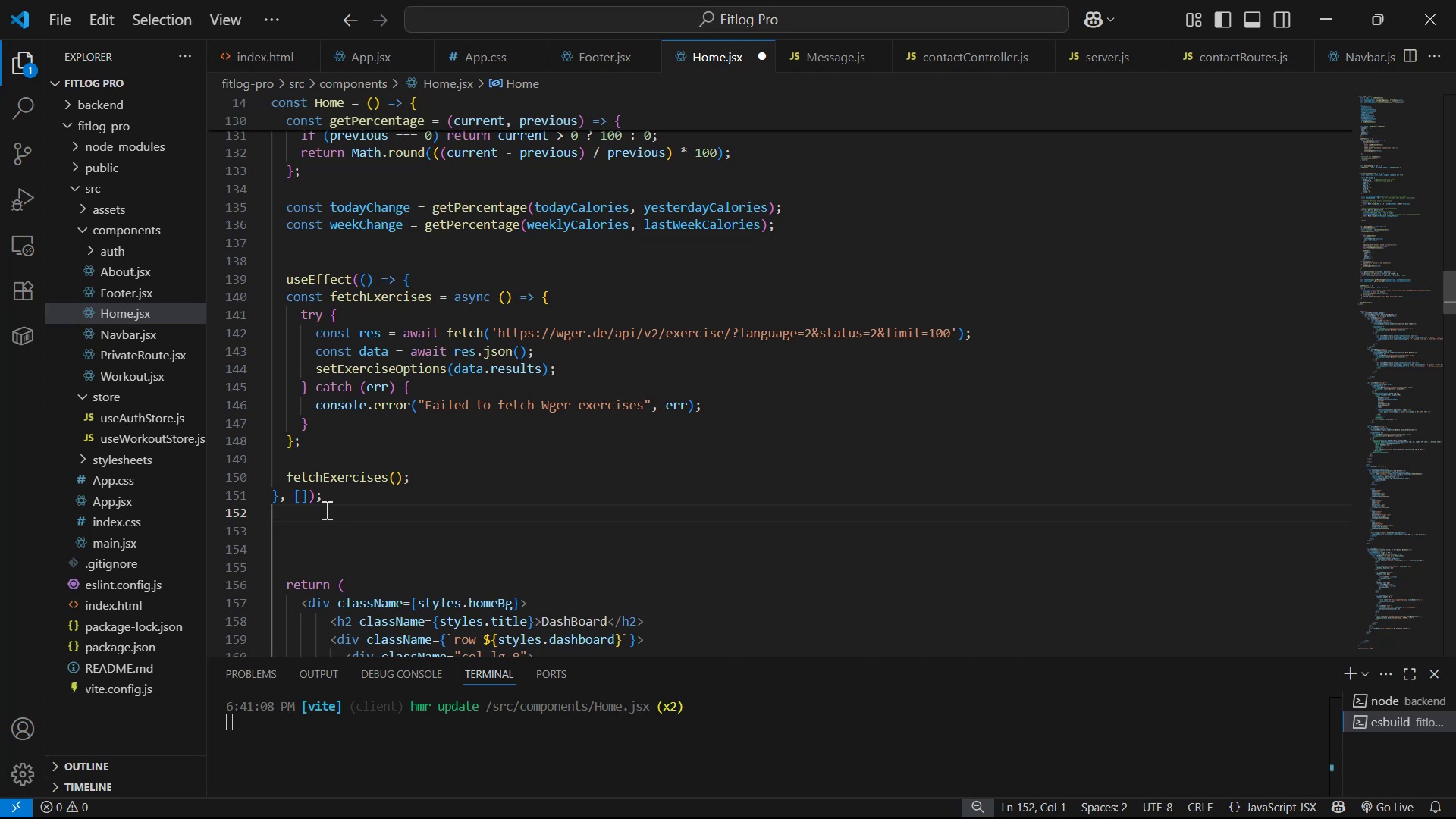 
left_click([410, 493])
 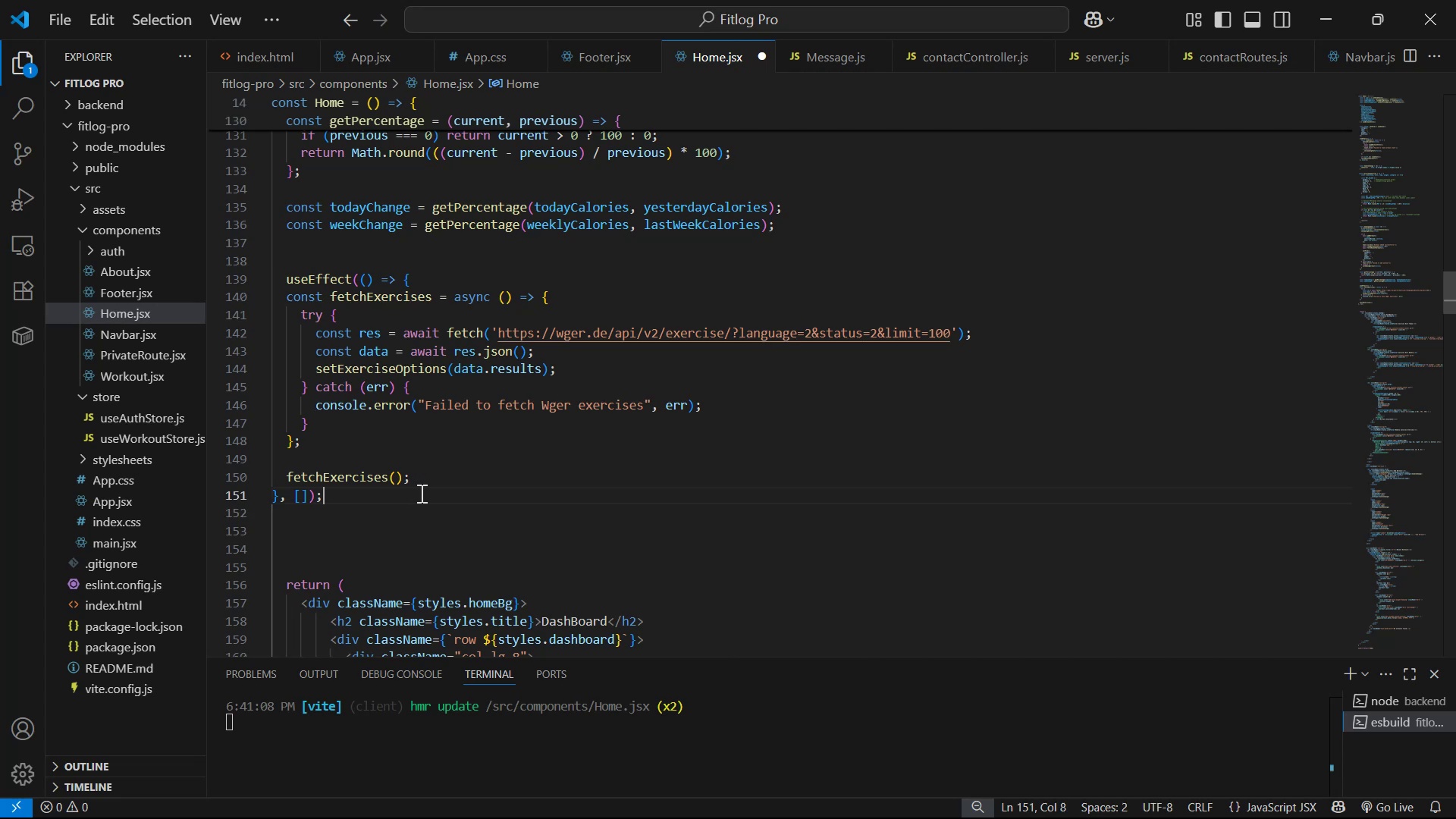 
key(Control+S)
 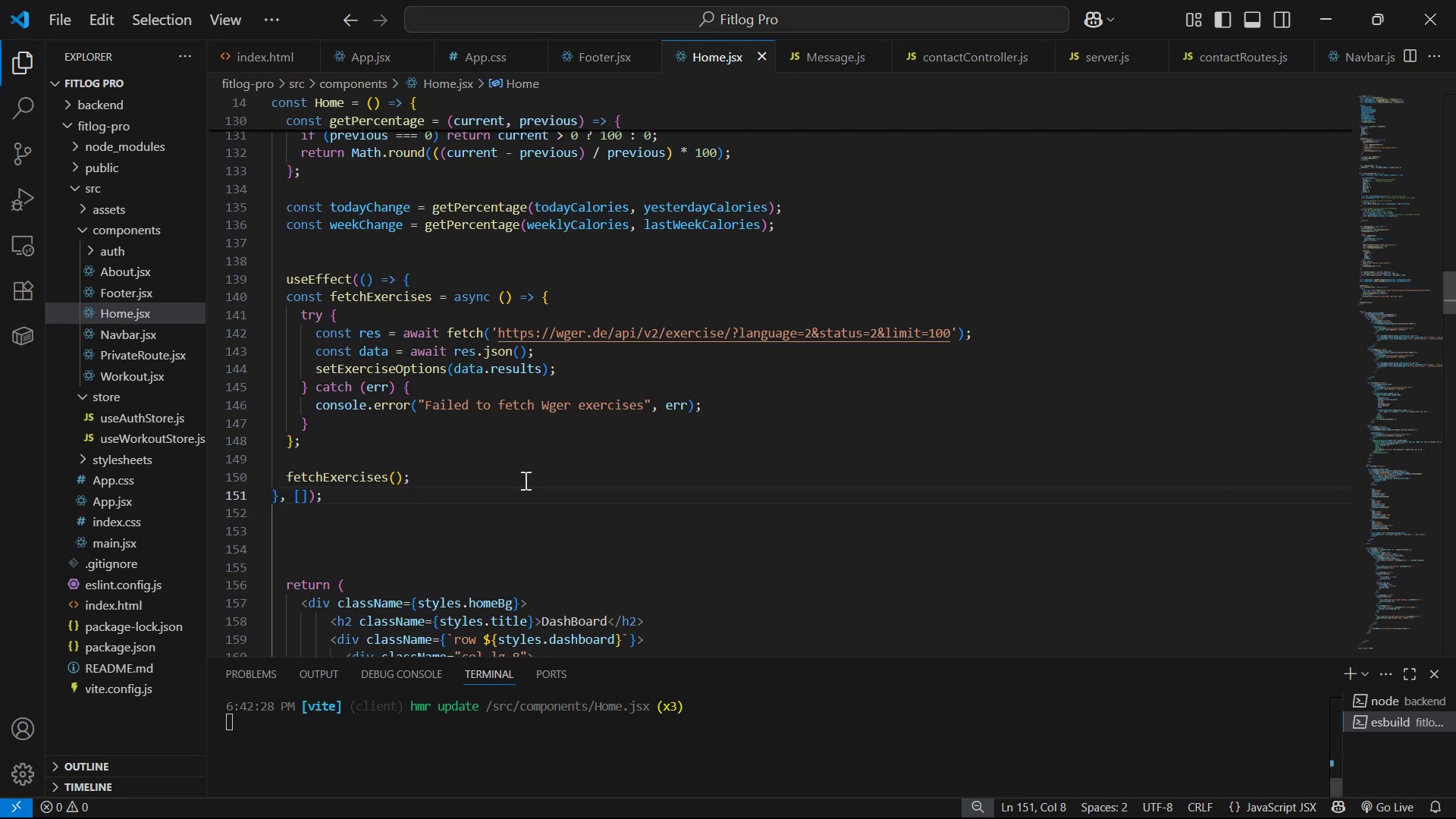 
key(Alt+AltLeft)
 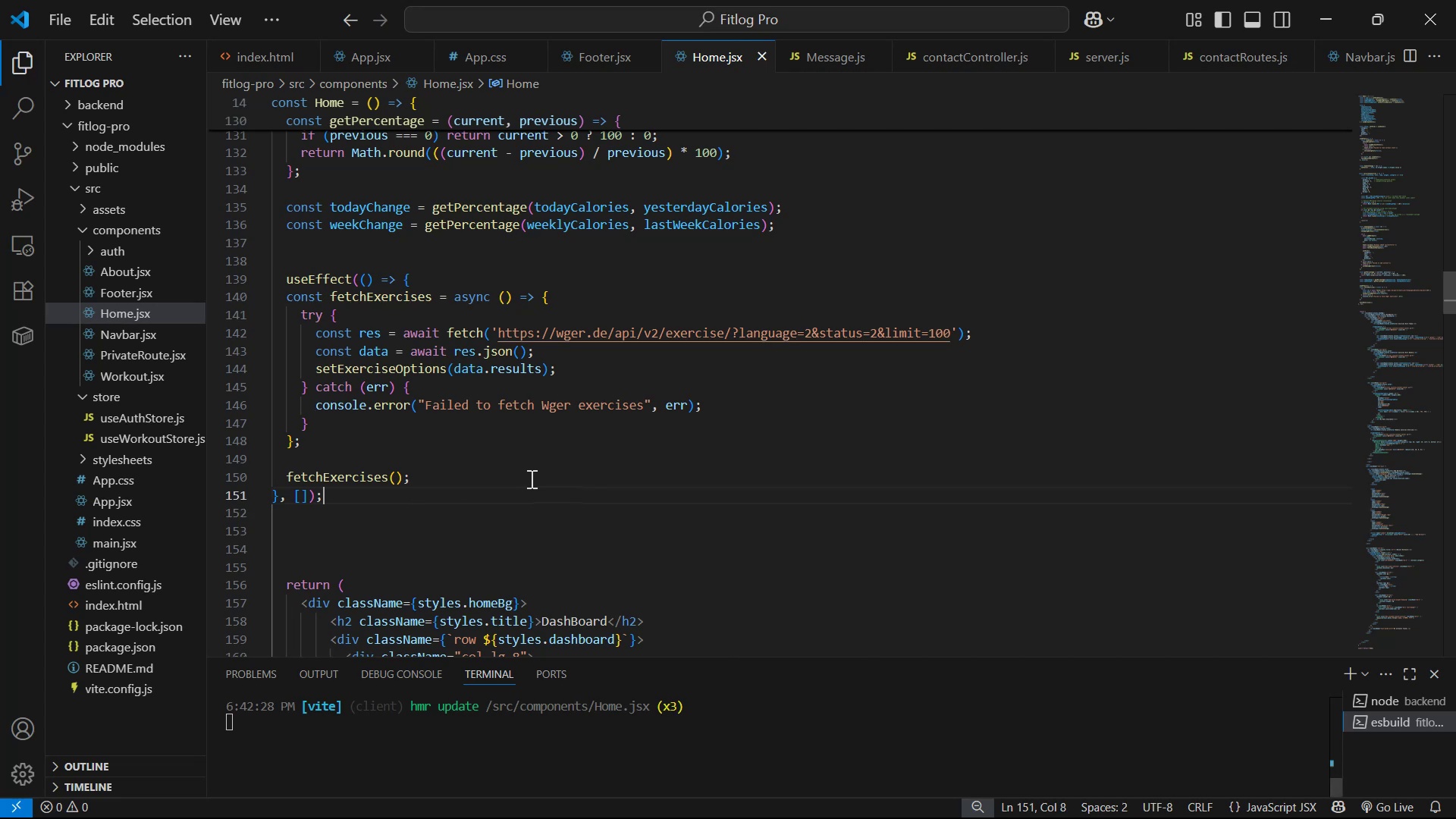 
key(Alt+Tab)
 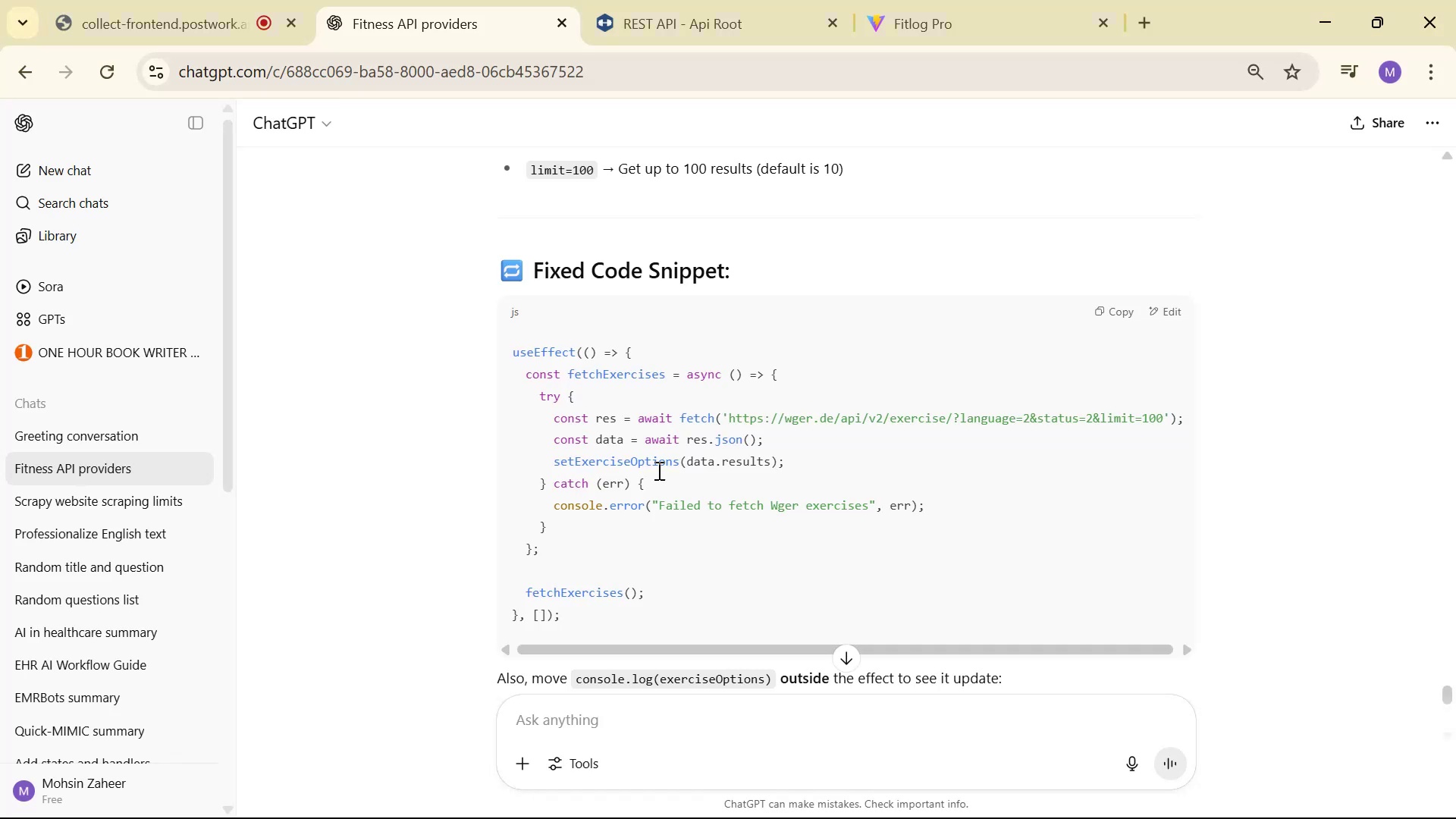 
scroll: coordinate [949, 409], scroll_direction: down, amount: 4.0
 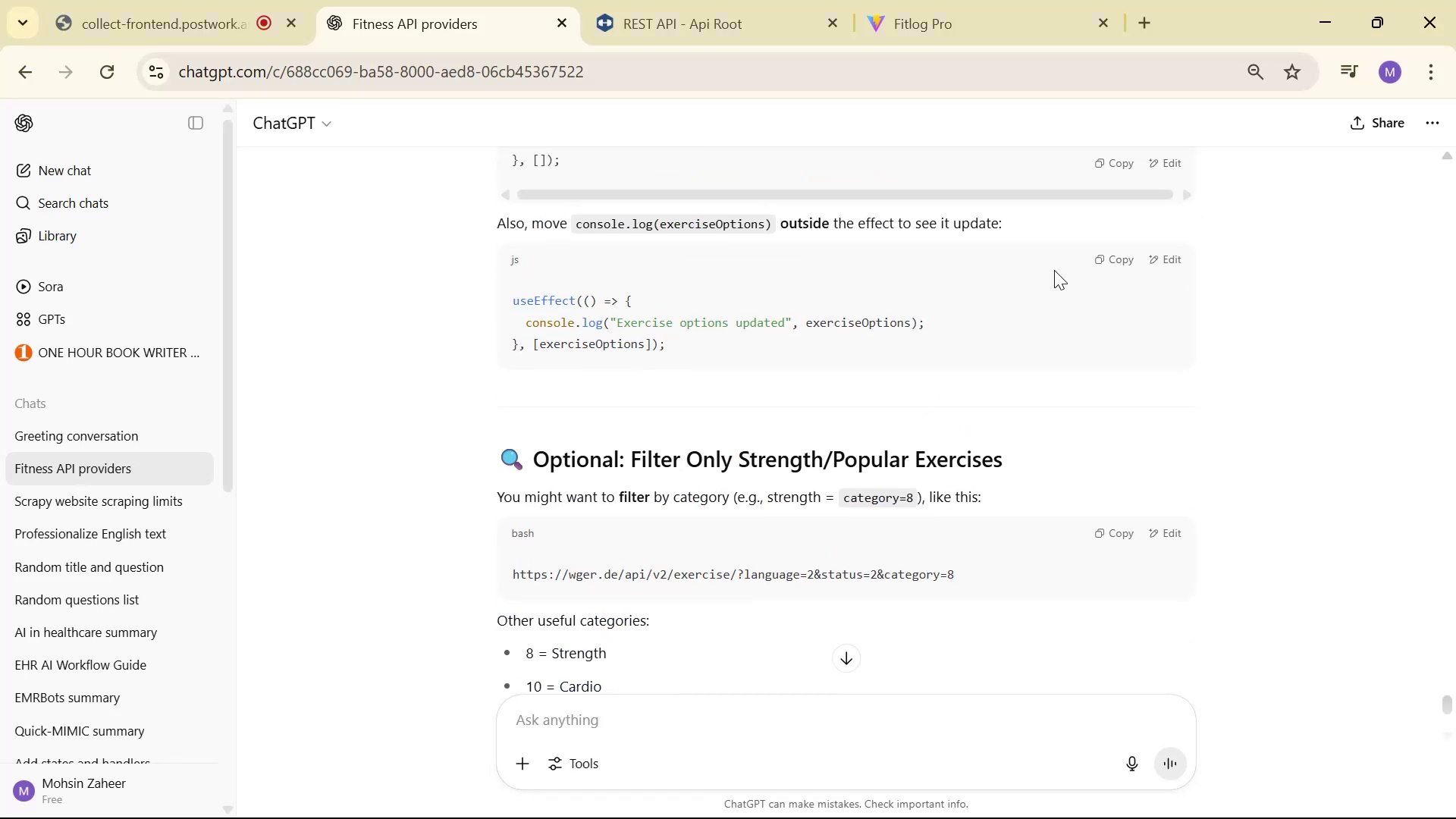 
left_click([1097, 260])
 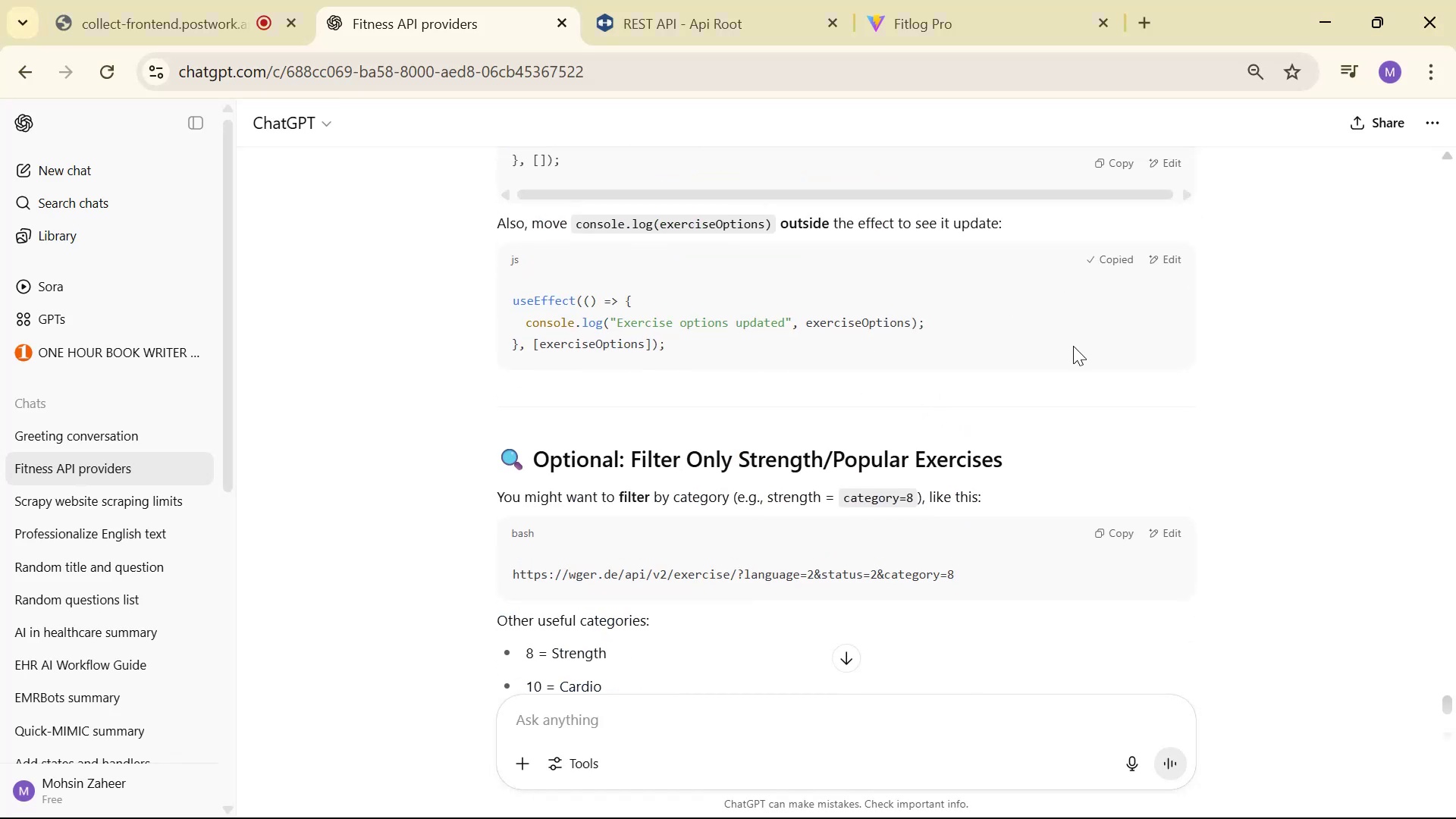 
key(Alt+AltLeft)
 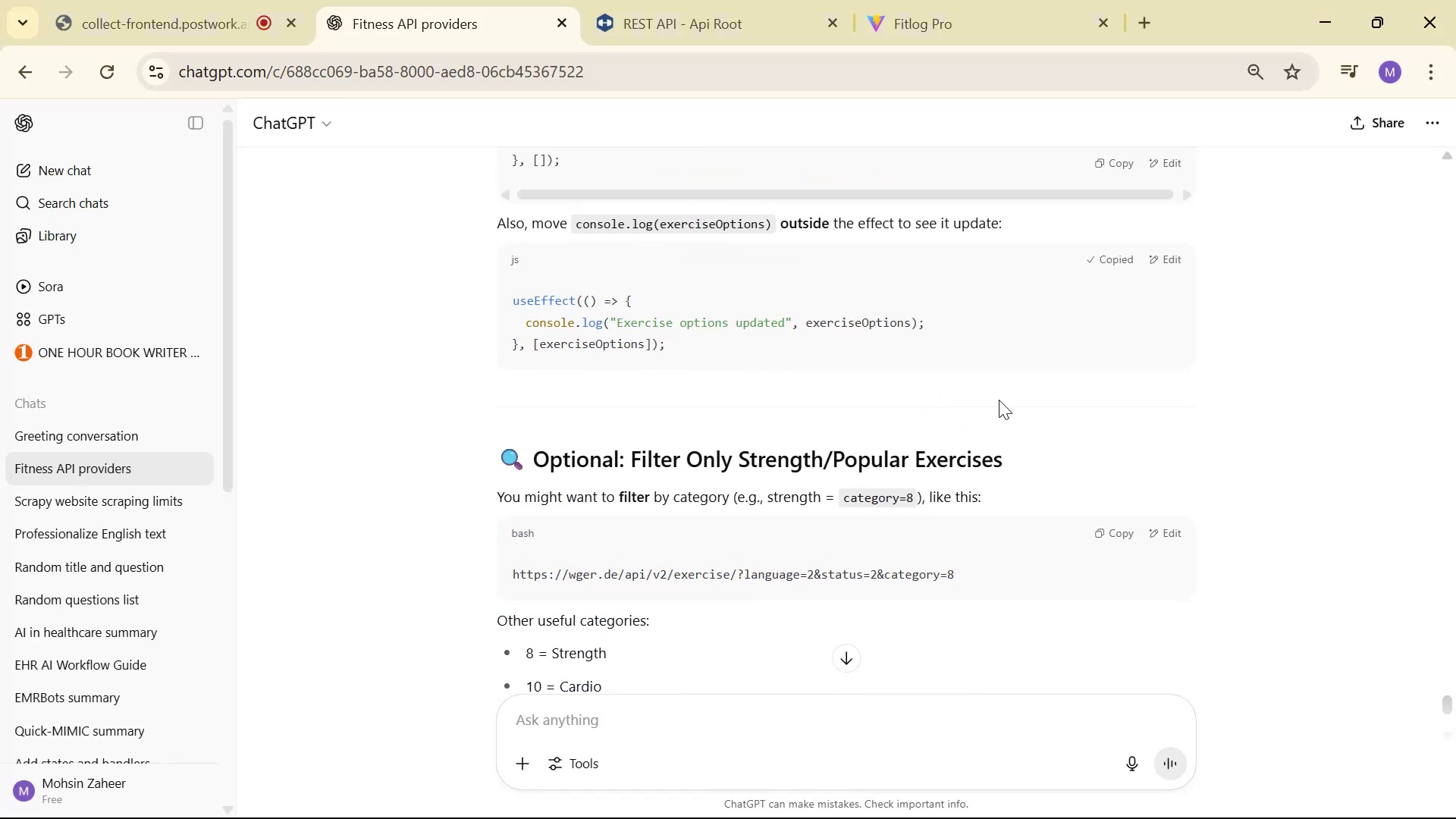 
key(Alt+Tab)
 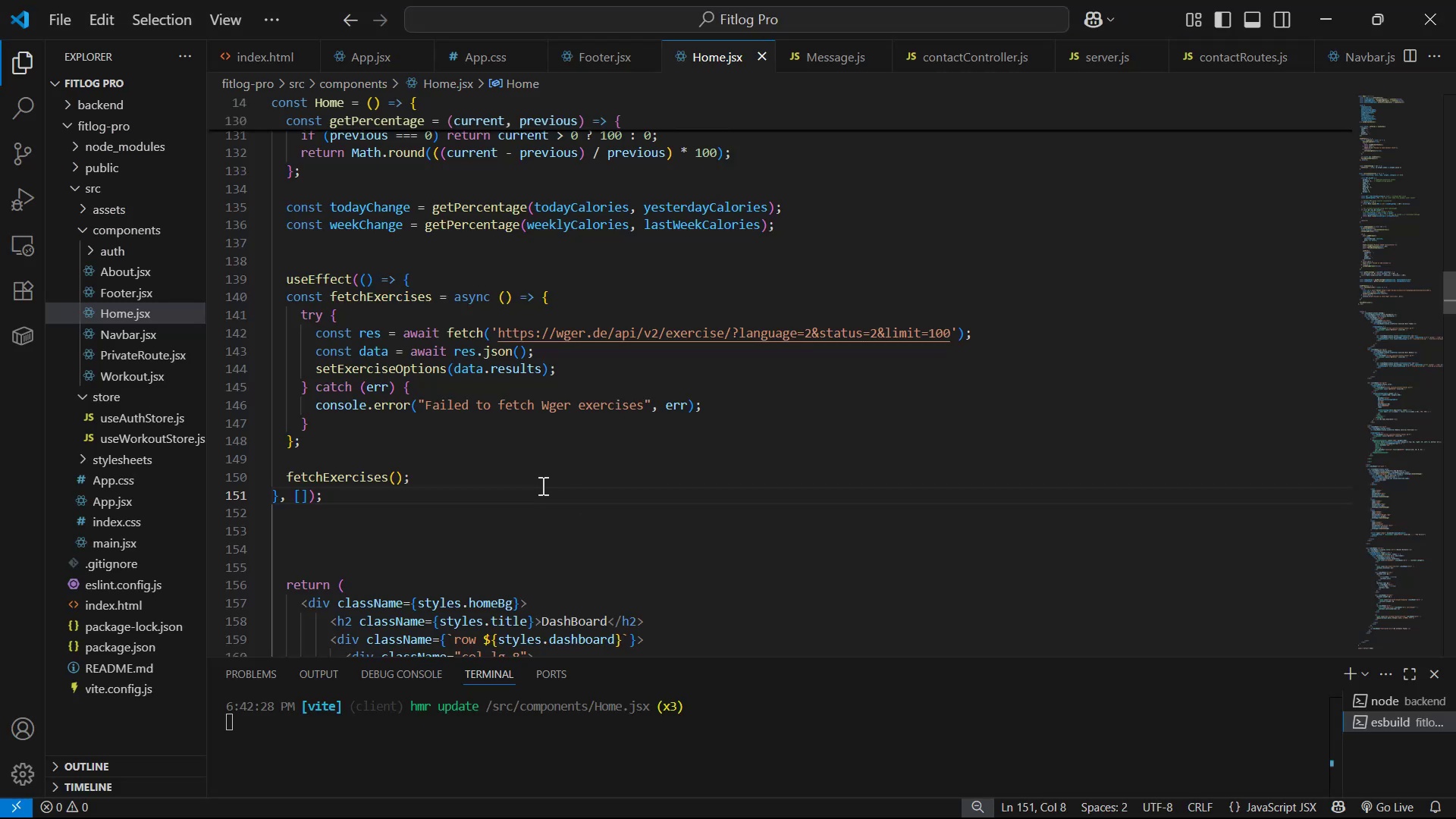 
key(Enter)
 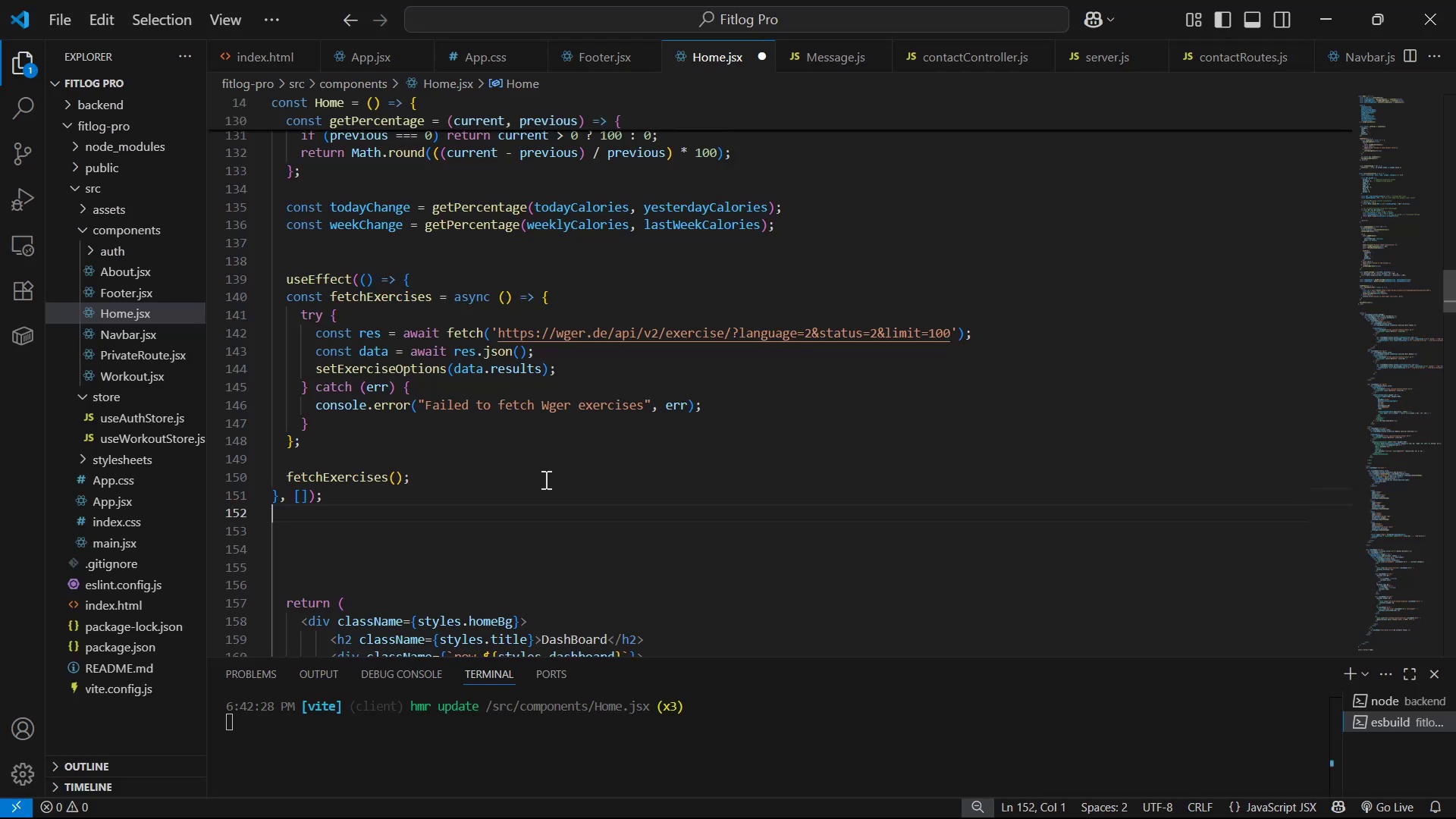 
key(Enter)
 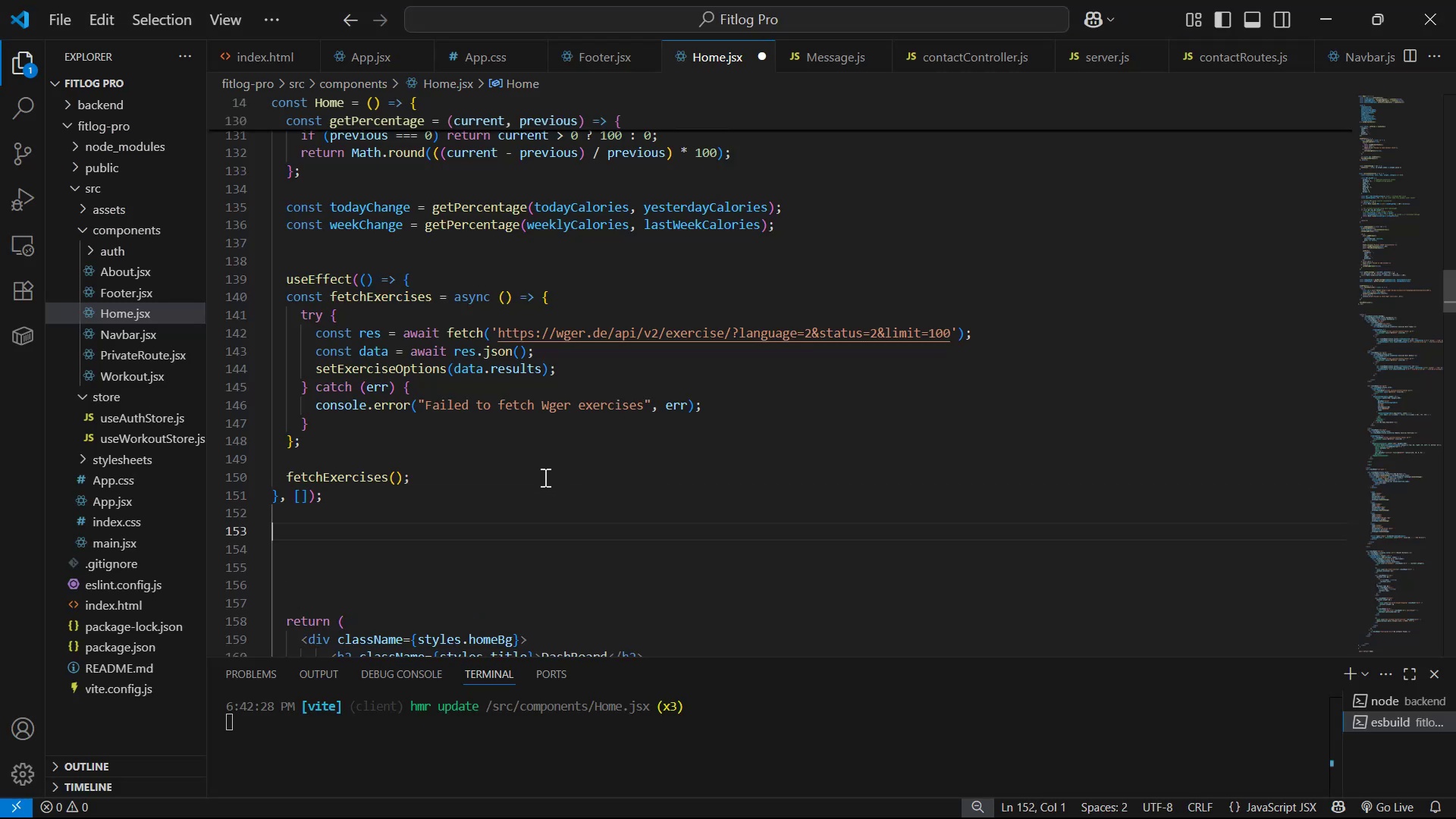 
key(Enter)
 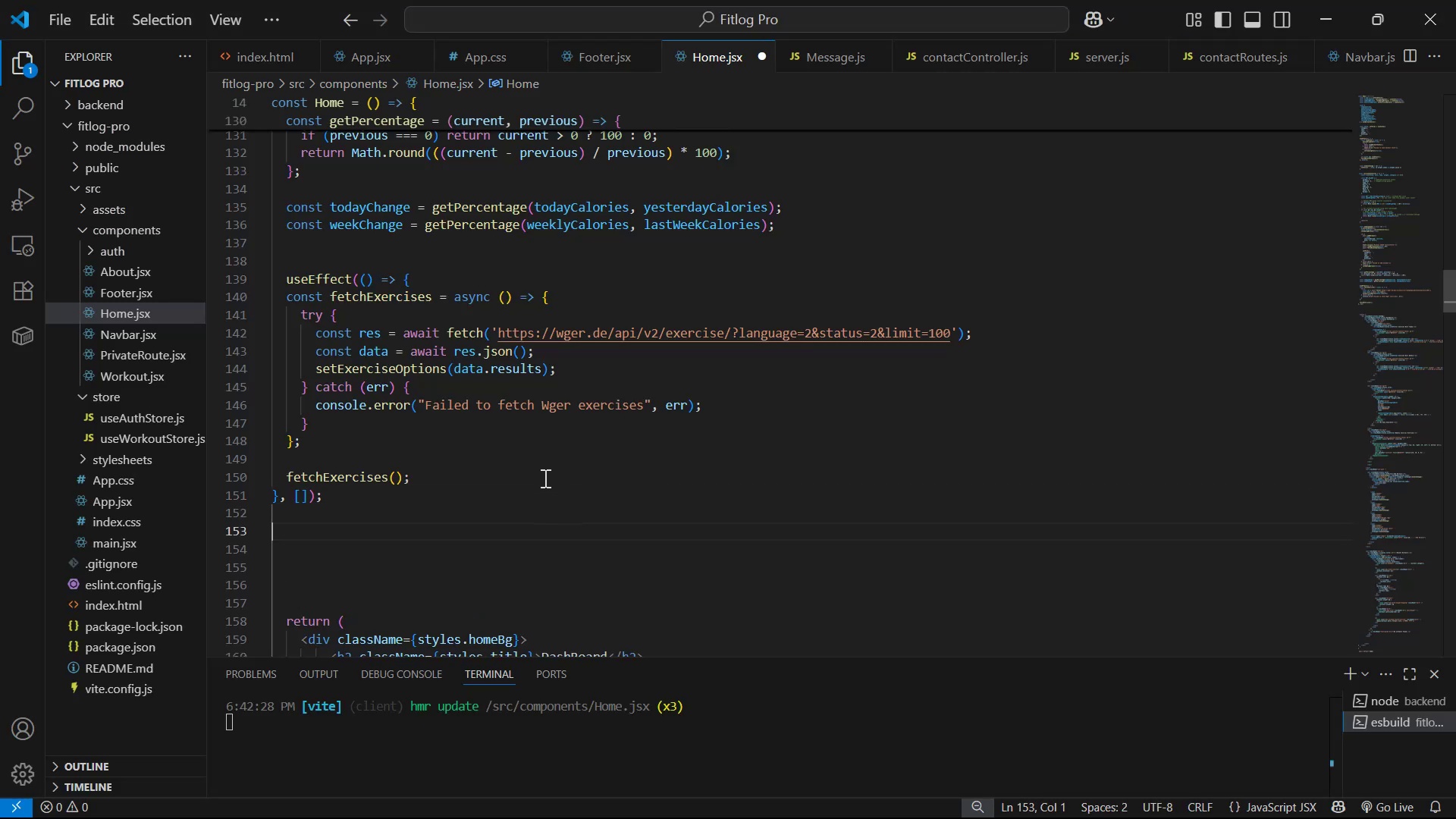 
key(Control+V)
 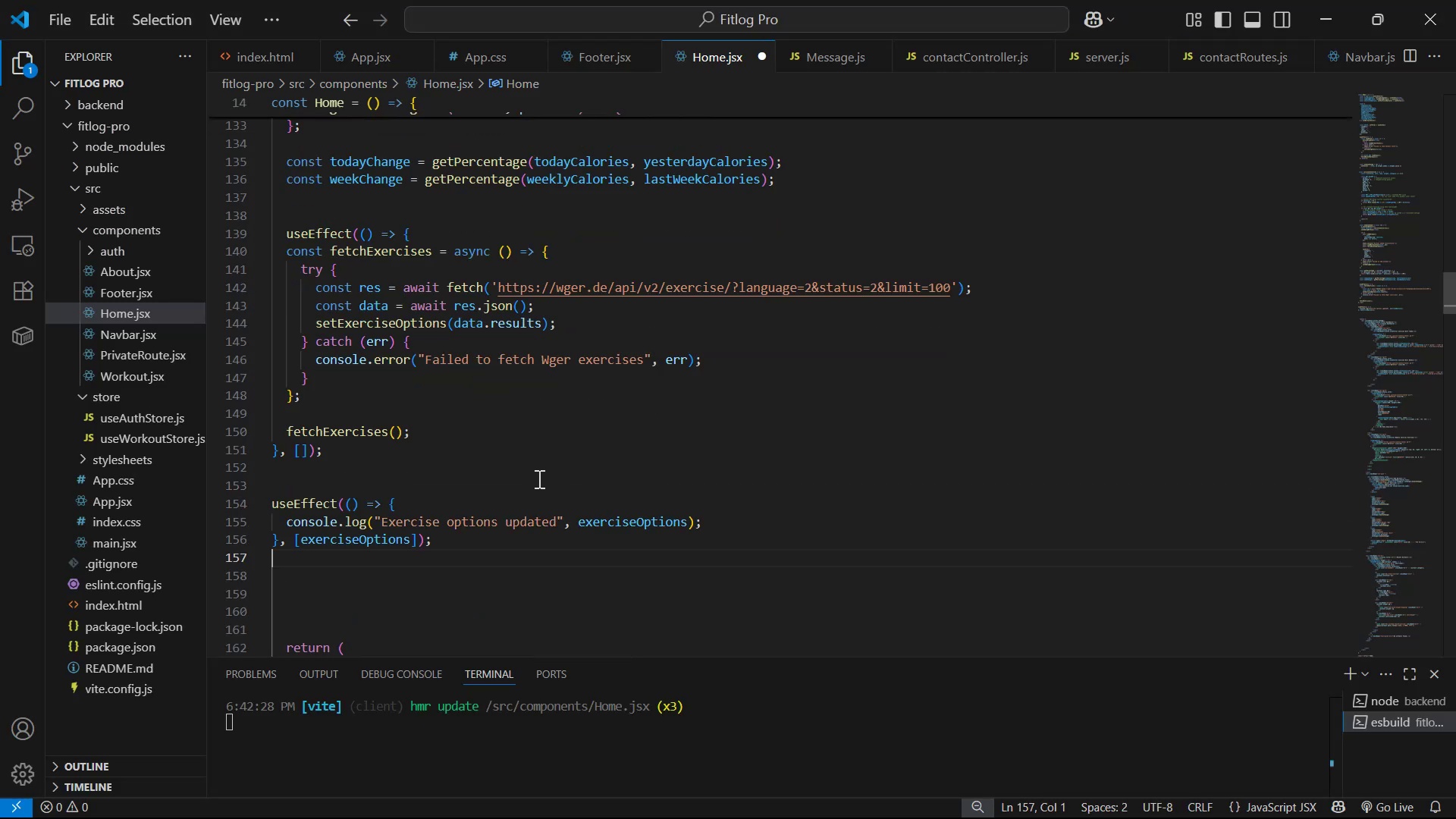 
key(Control+S)
 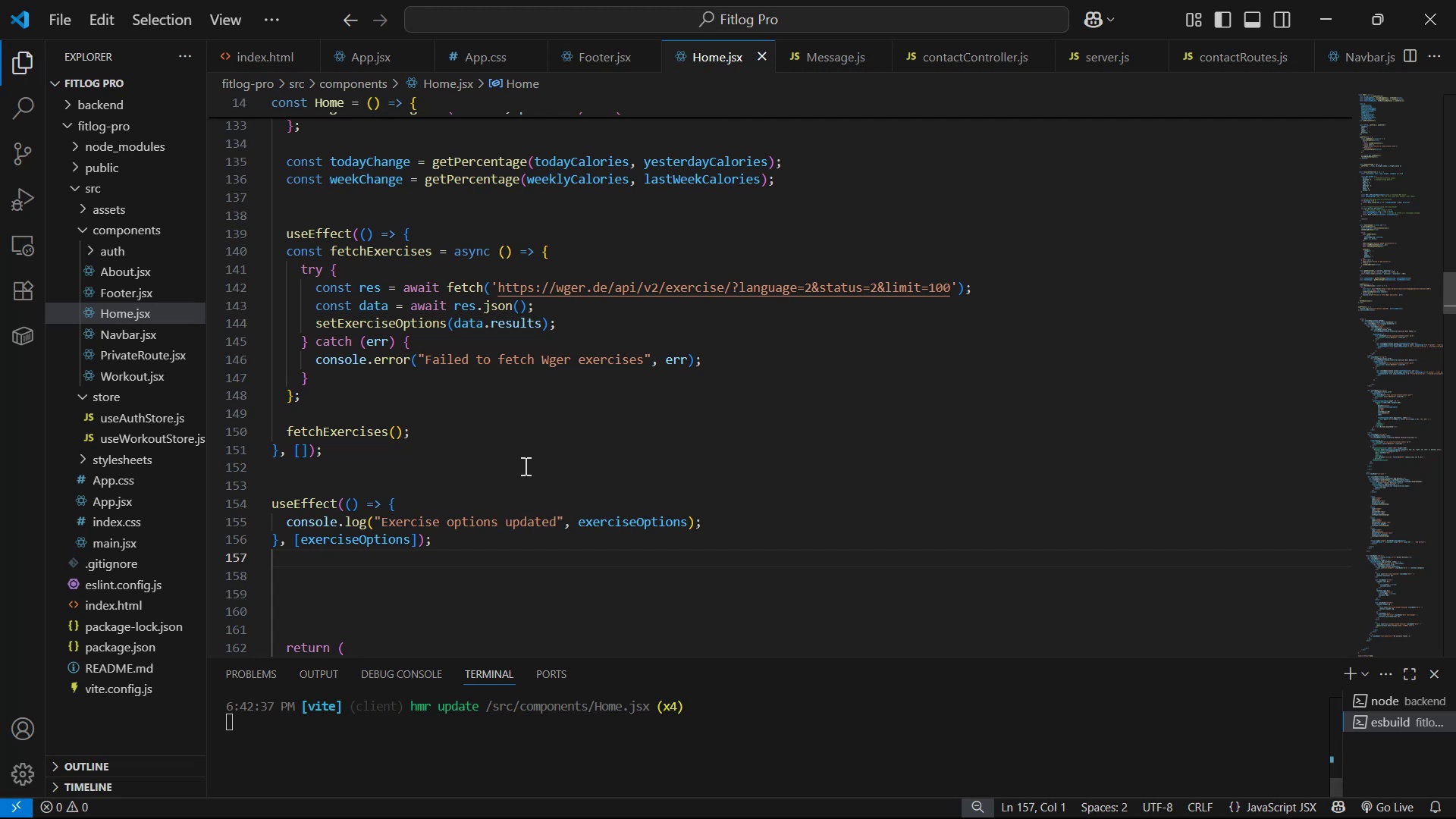 
key(Alt+AltLeft)
 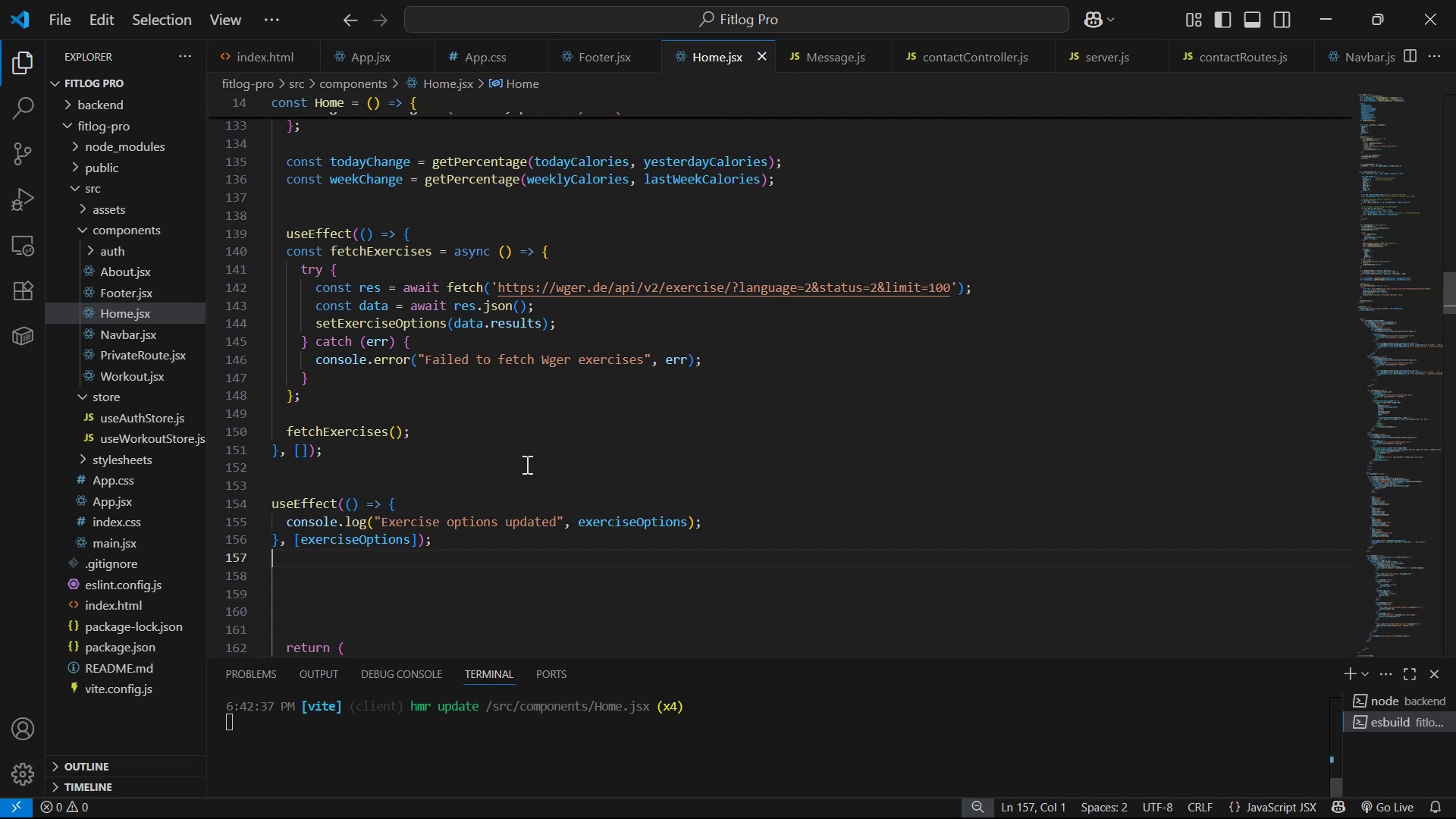 
key(Alt+Tab)
 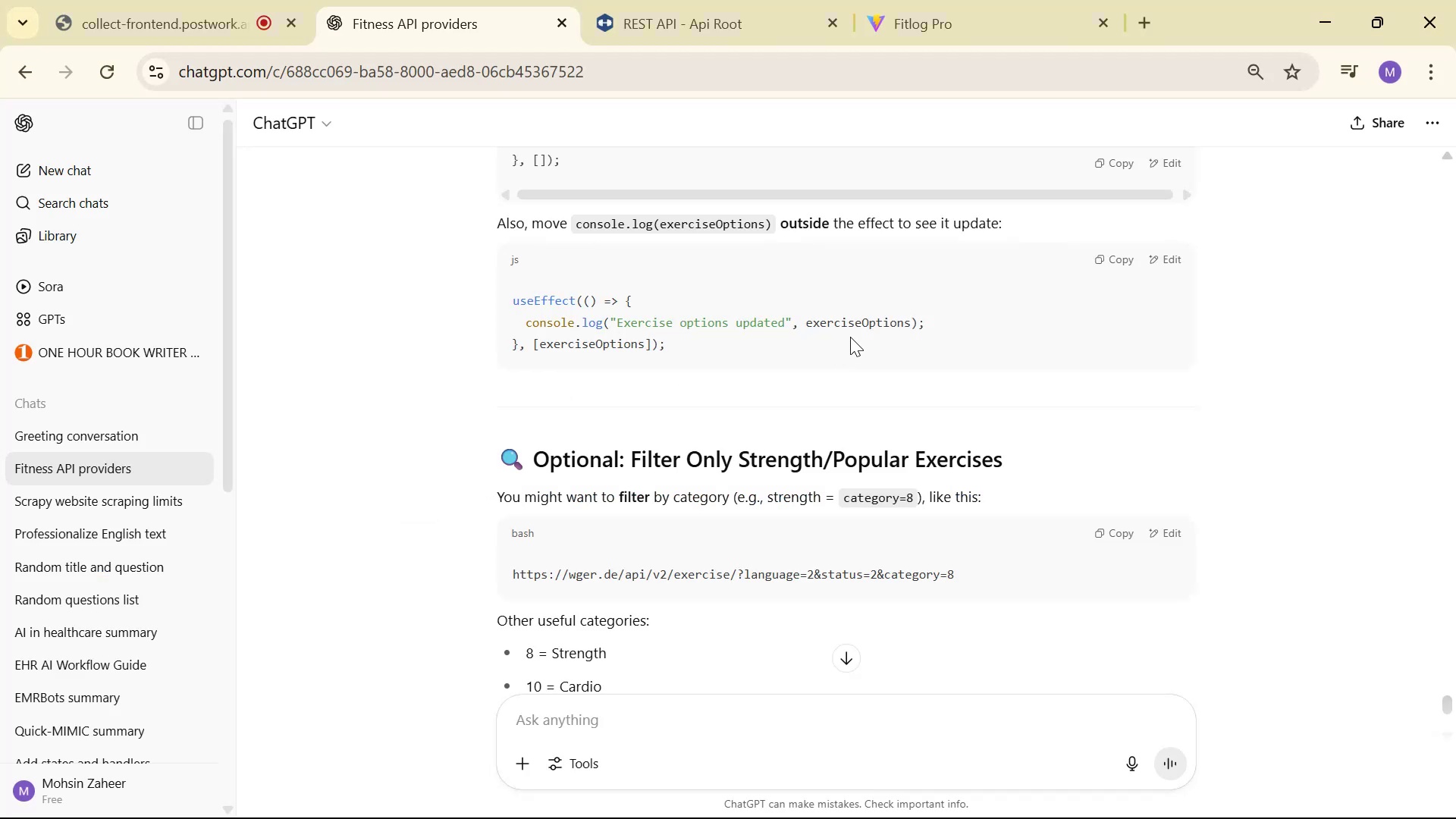 
scroll: coordinate [968, 482], scroll_direction: down, amount: 5.0
 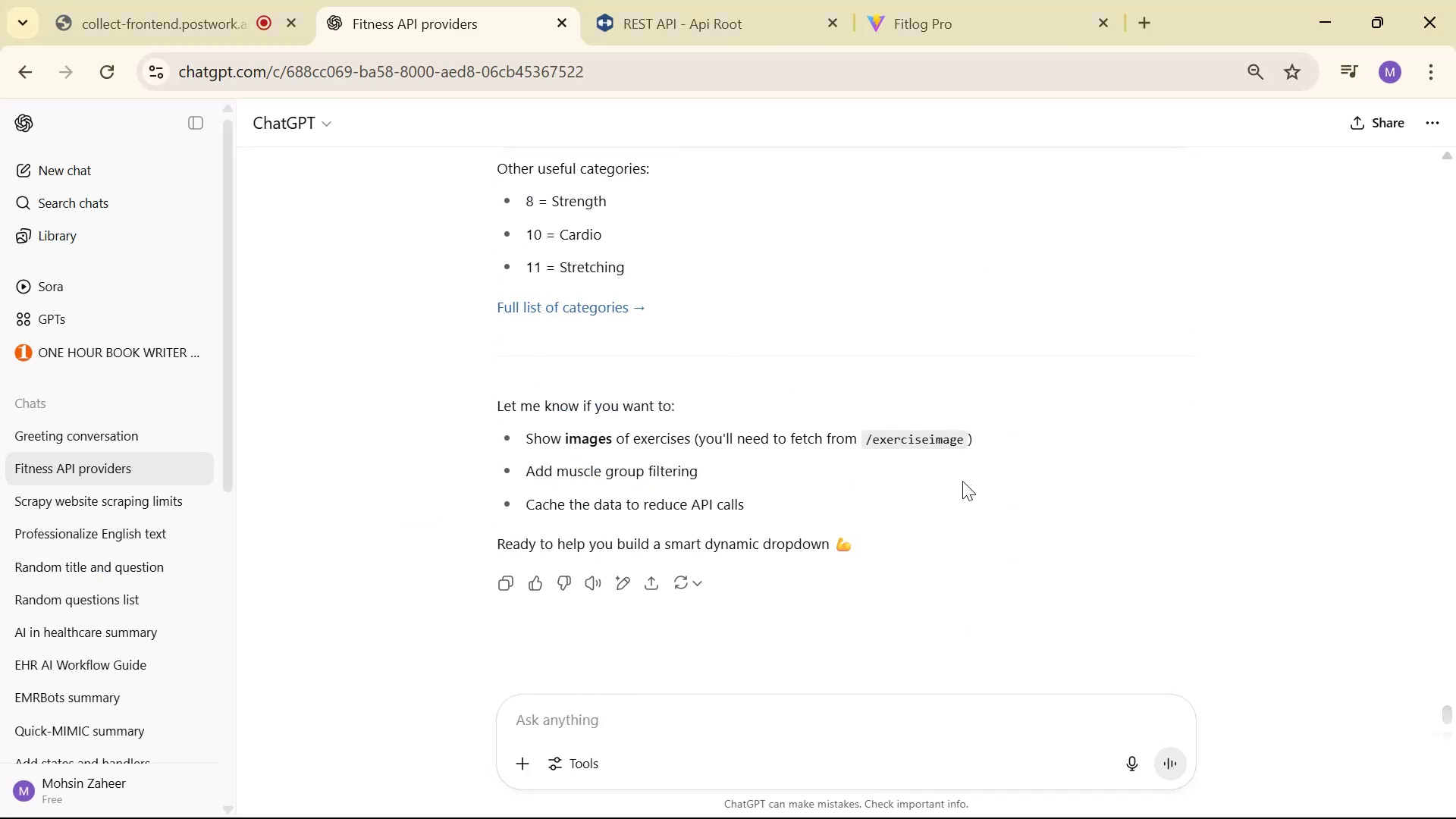 
scroll: coordinate [967, 488], scroll_direction: up, amount: 2.0
 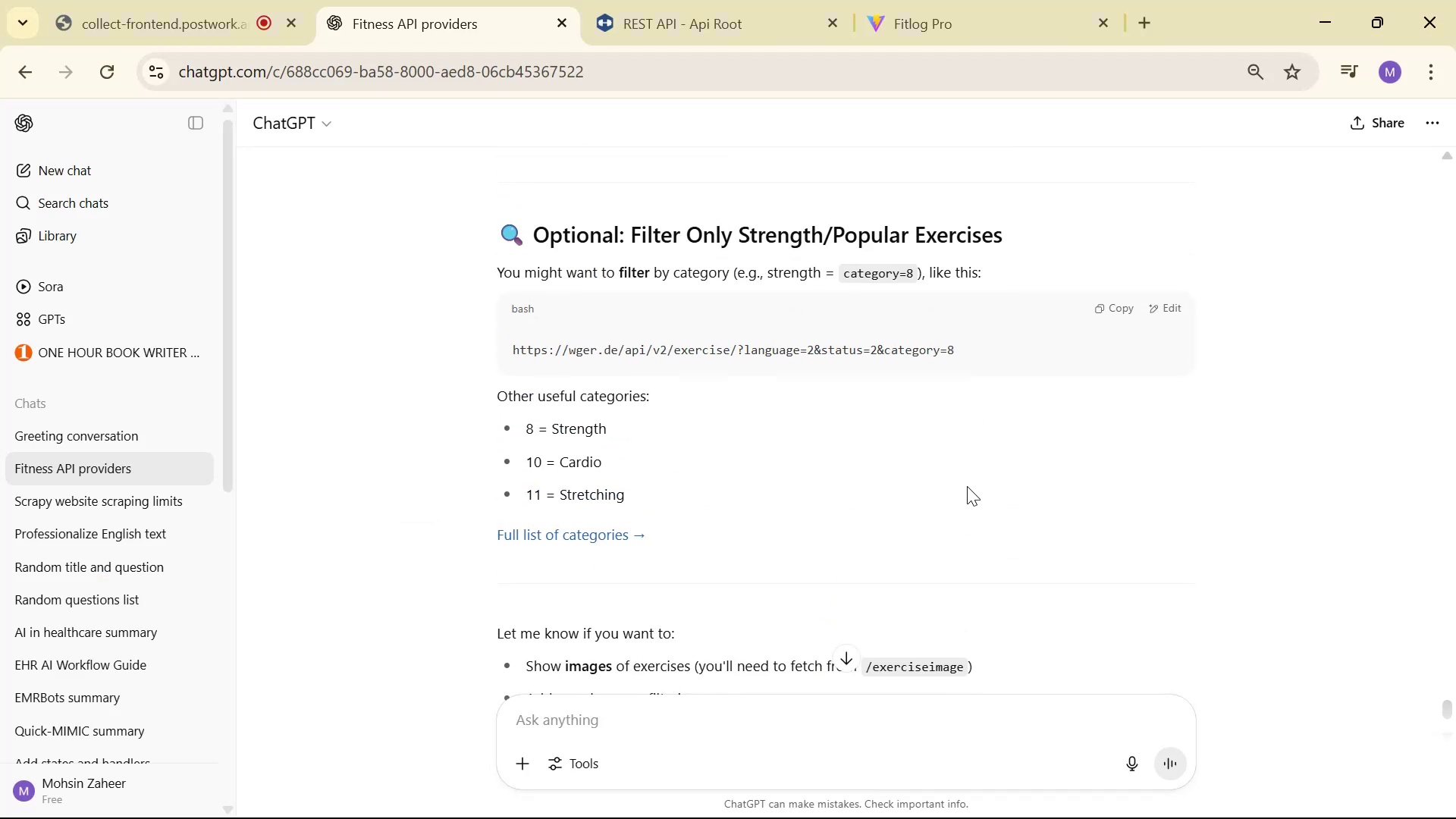 
wait(7.73)
 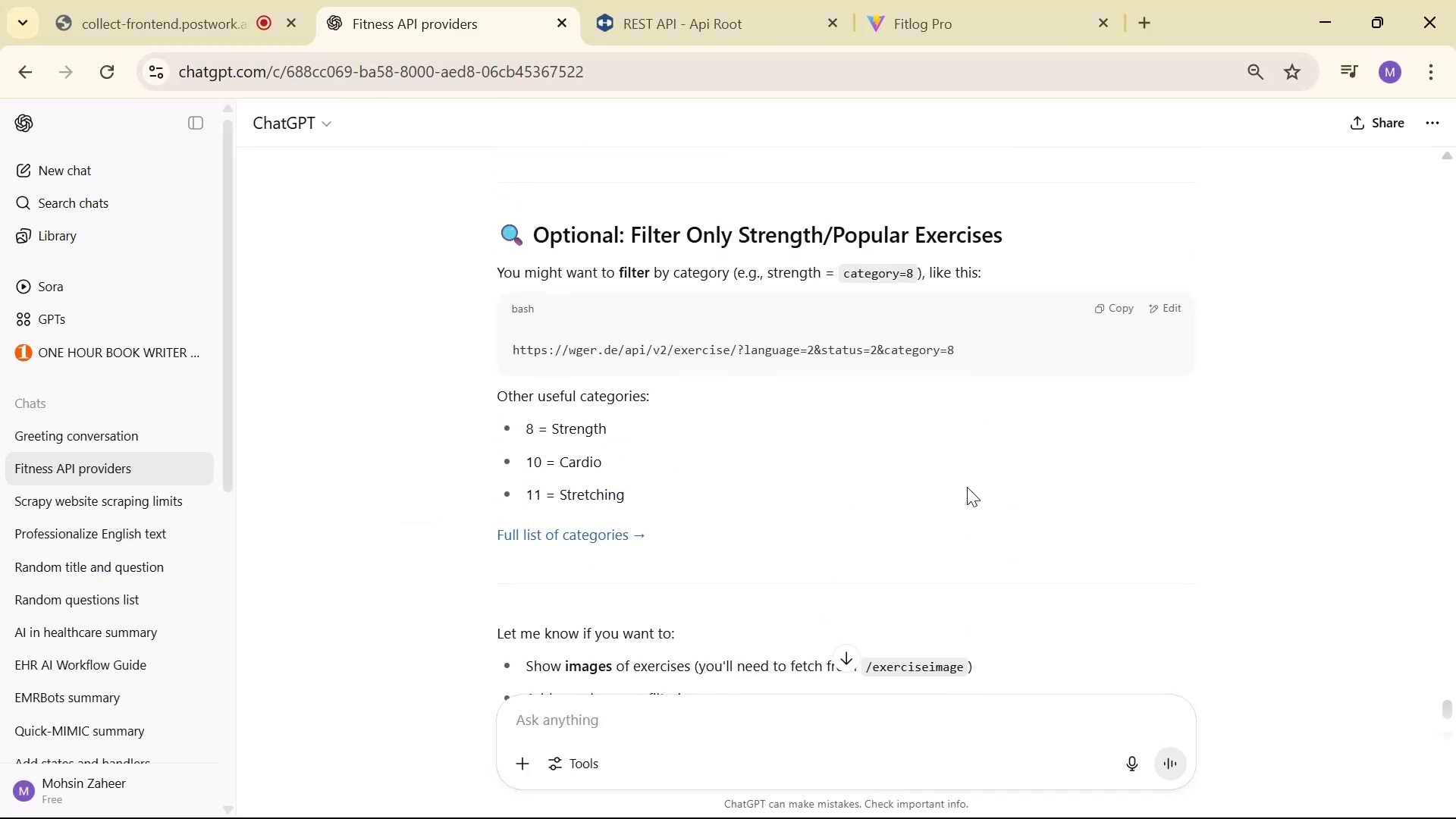 
scroll: coordinate [951, 481], scroll_direction: up, amount: 5.0
 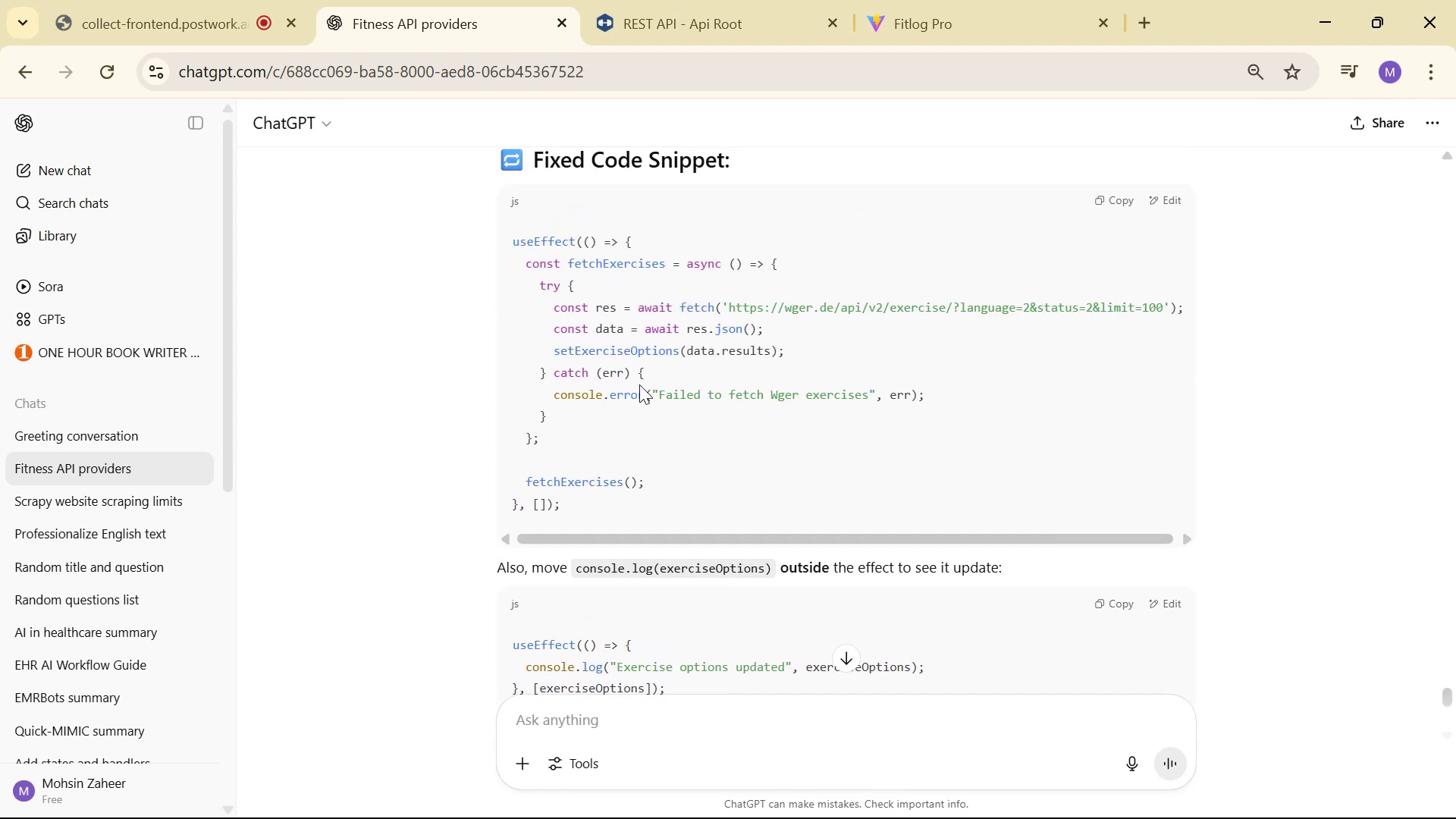 
left_click([1008, 0])
 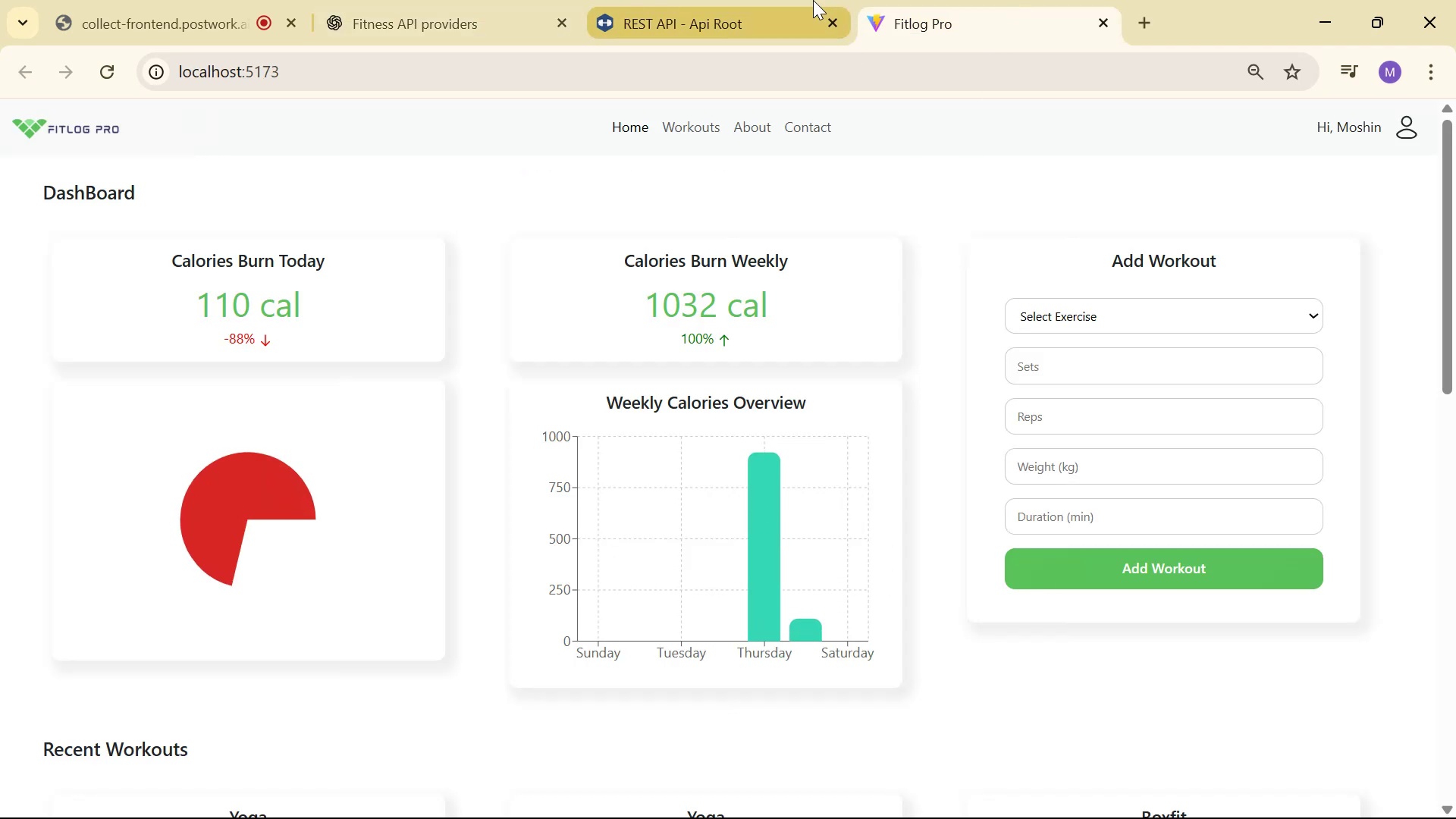 
key(Control+Shift+R)
 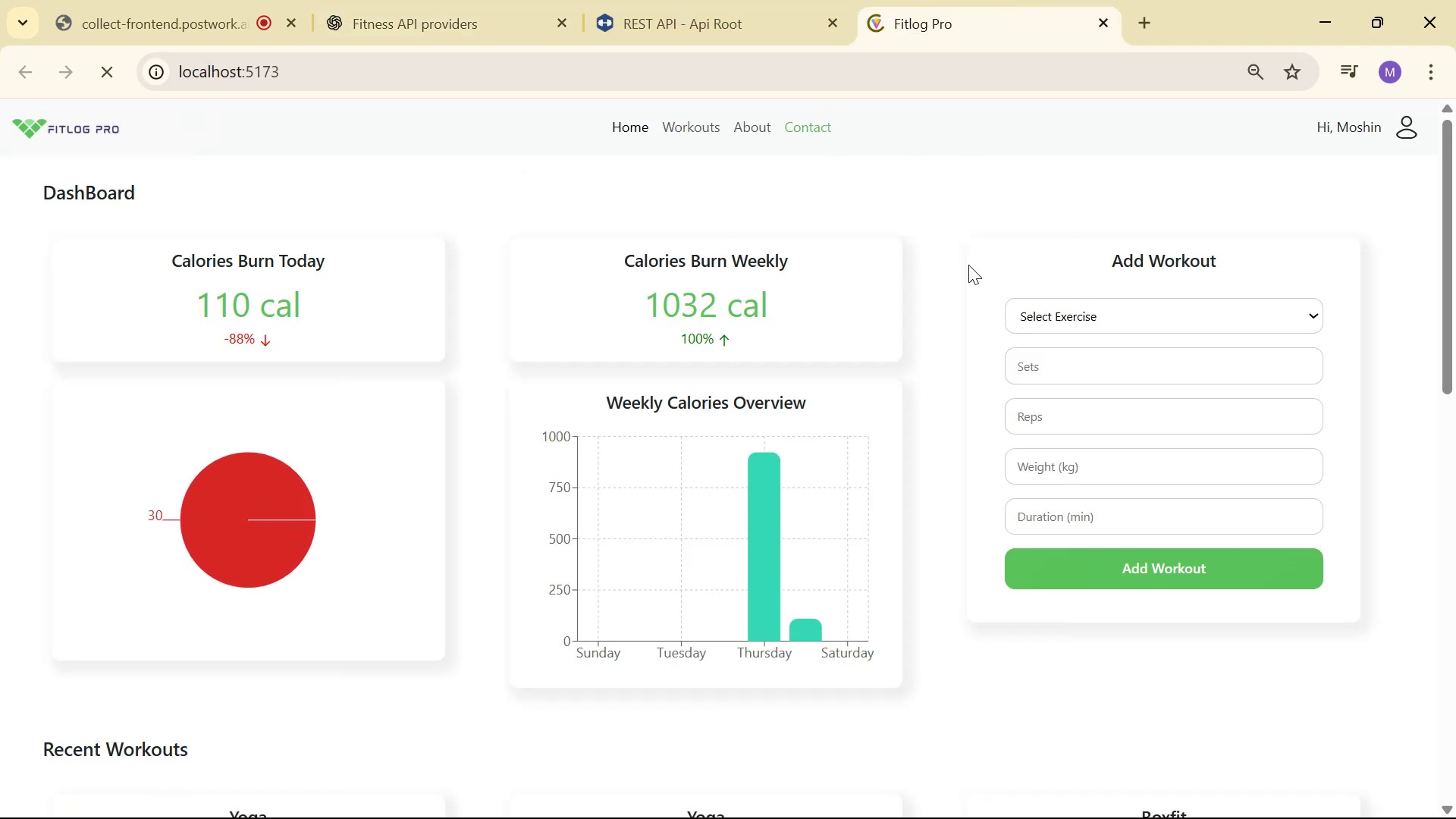 
right_click([951, 282])
 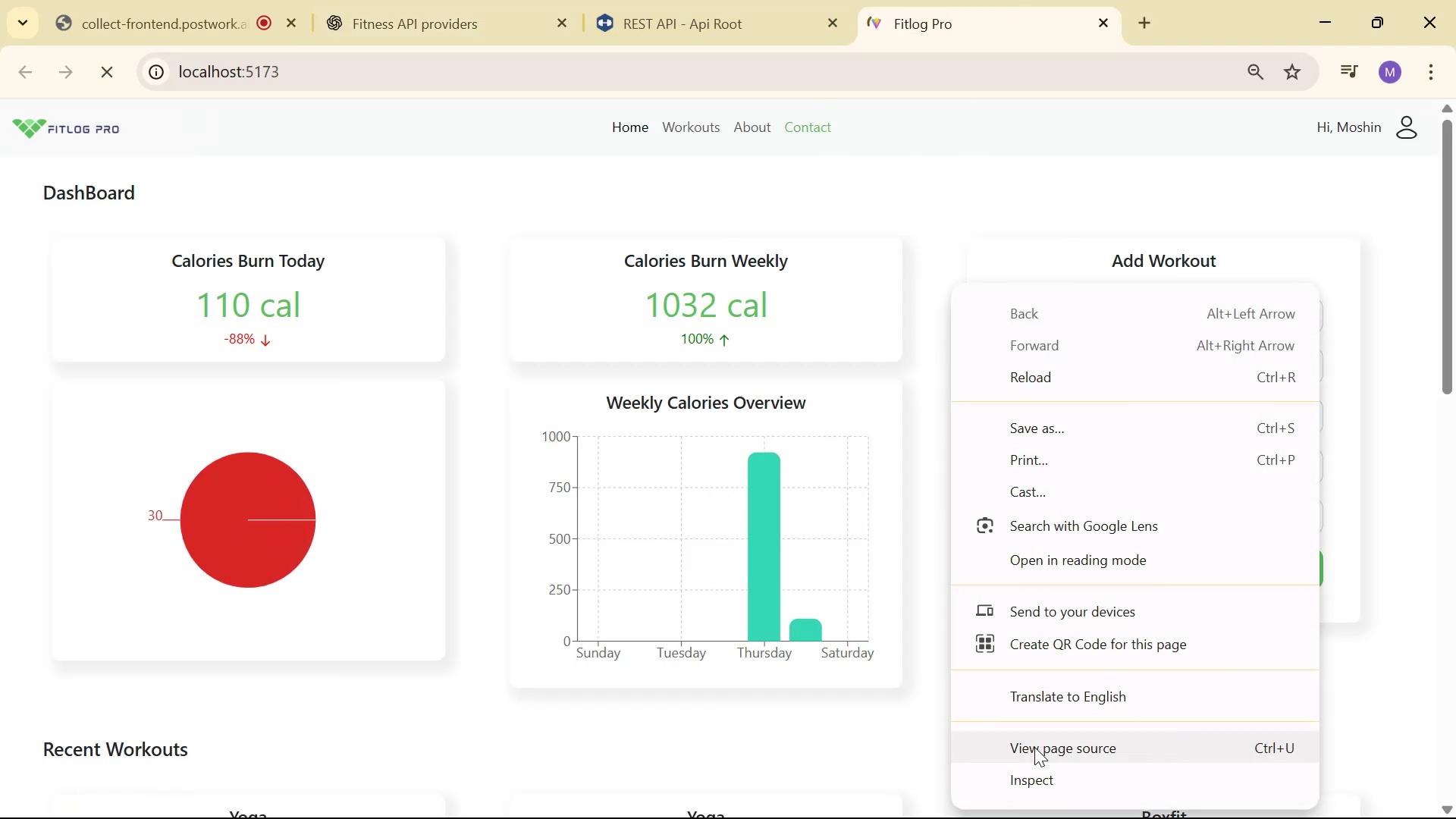 
left_click([1072, 783])
 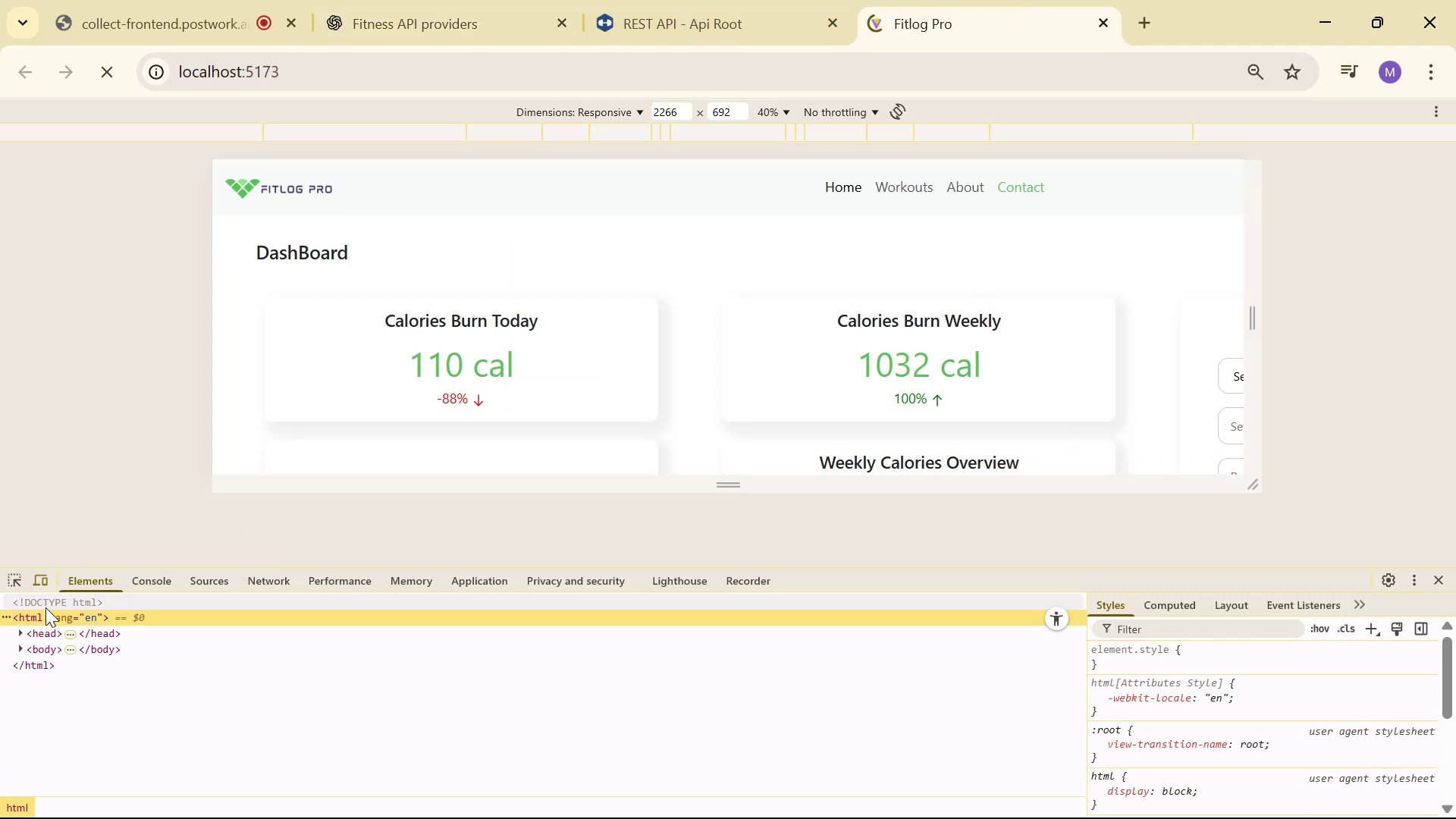 
left_click([146, 579])
 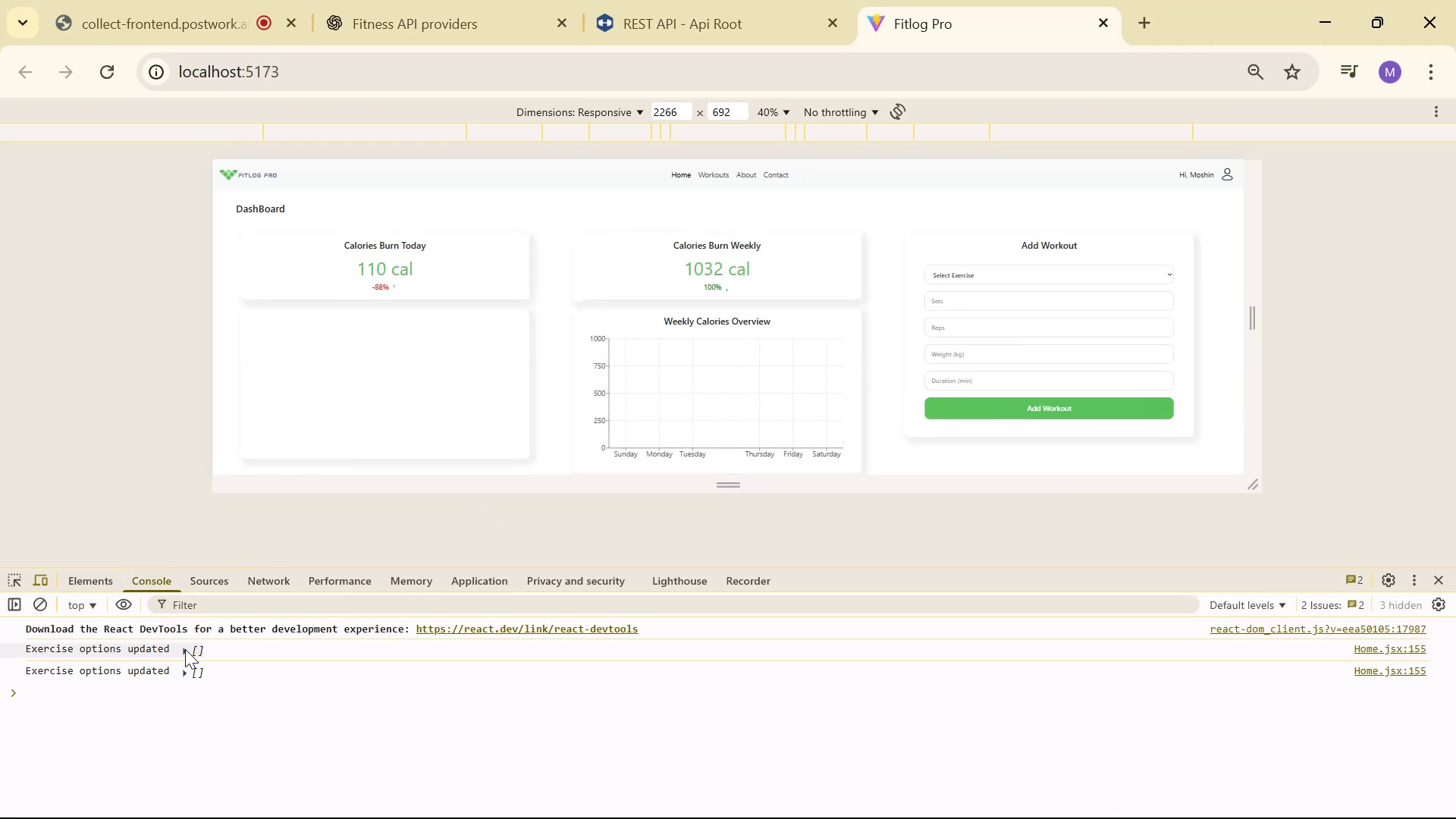 
left_click([187, 697])
 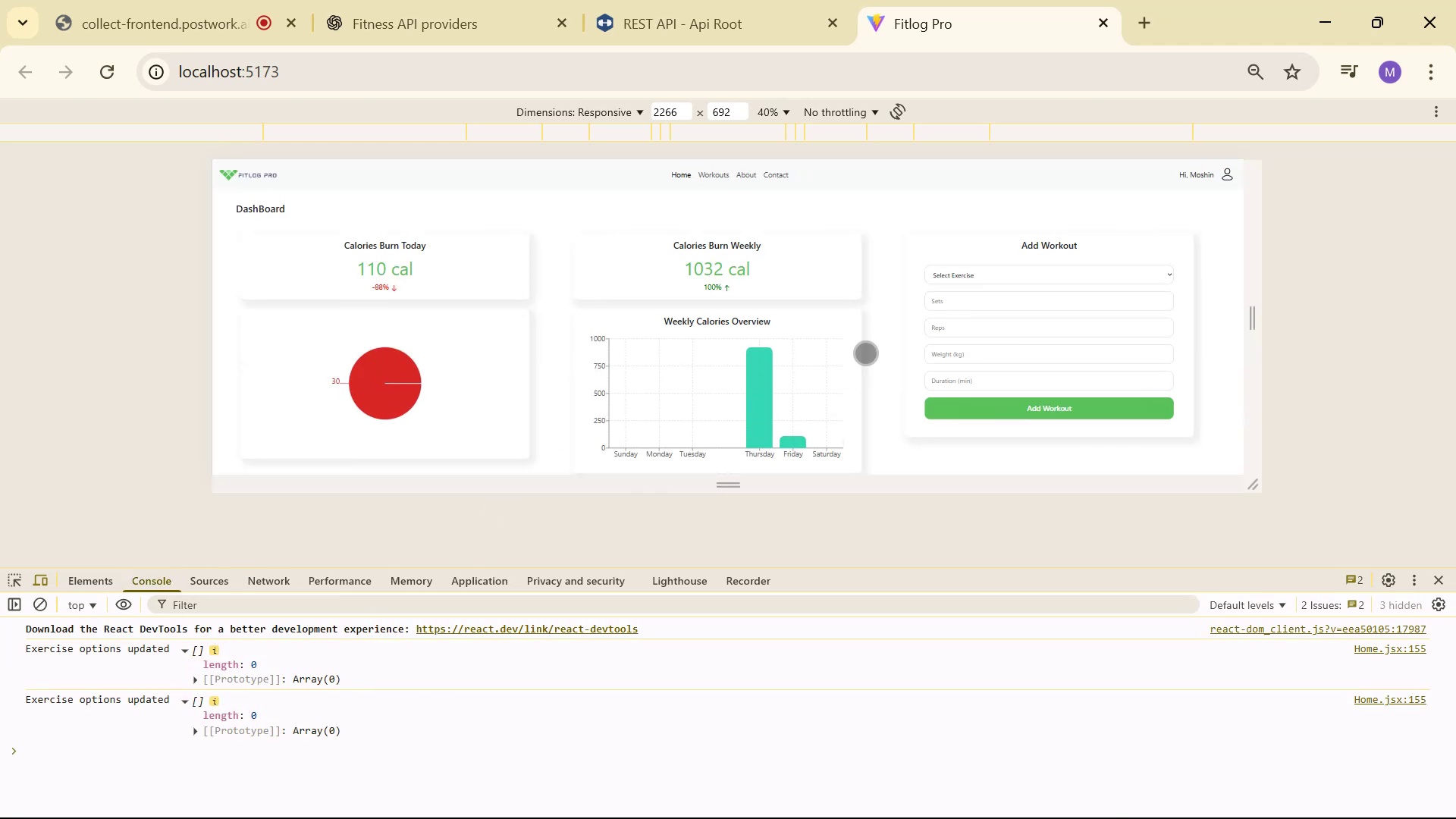 
double_click([990, 278])
 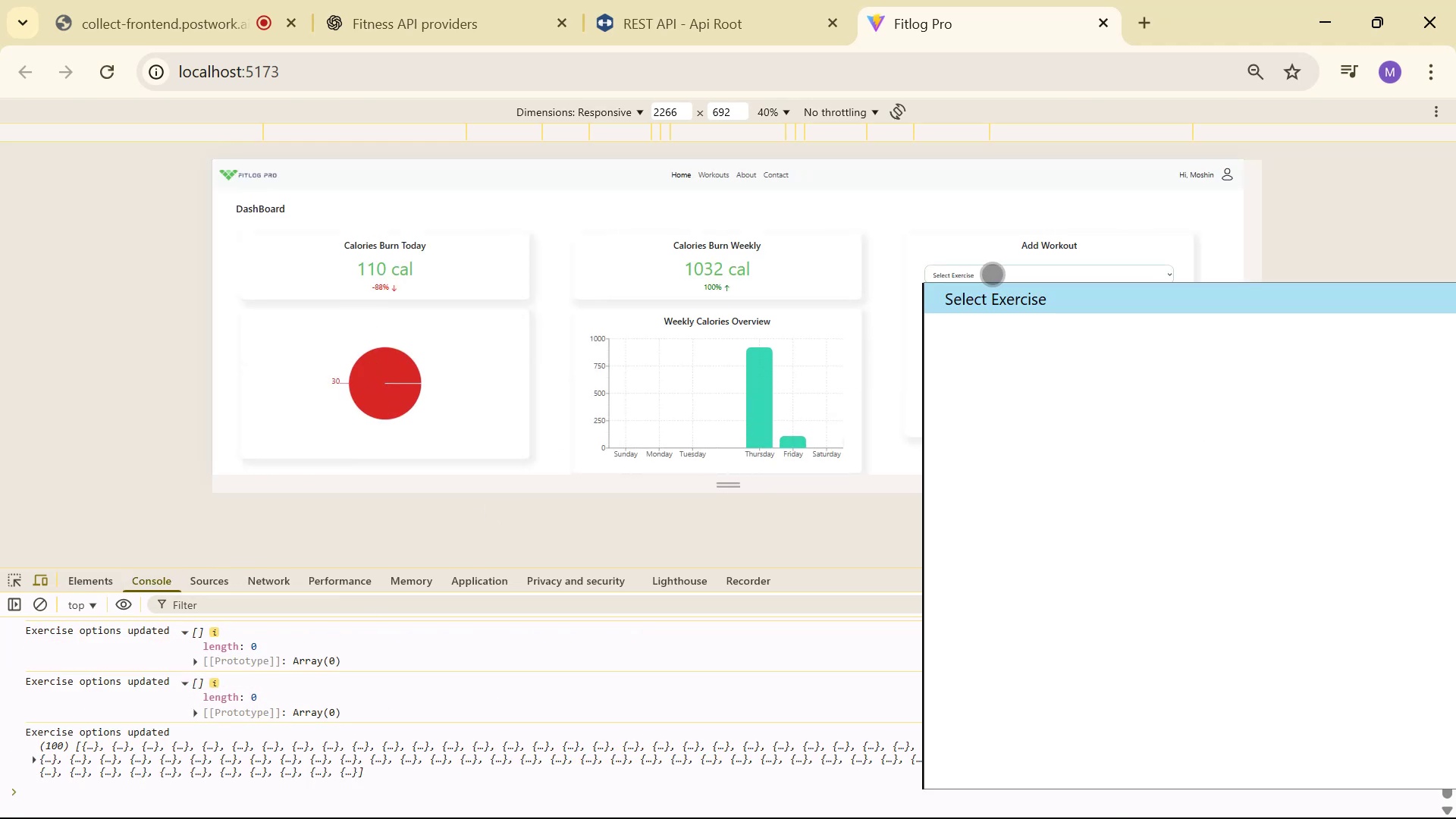 
scroll: coordinate [964, 450], scroll_direction: down, amount: 8.0
 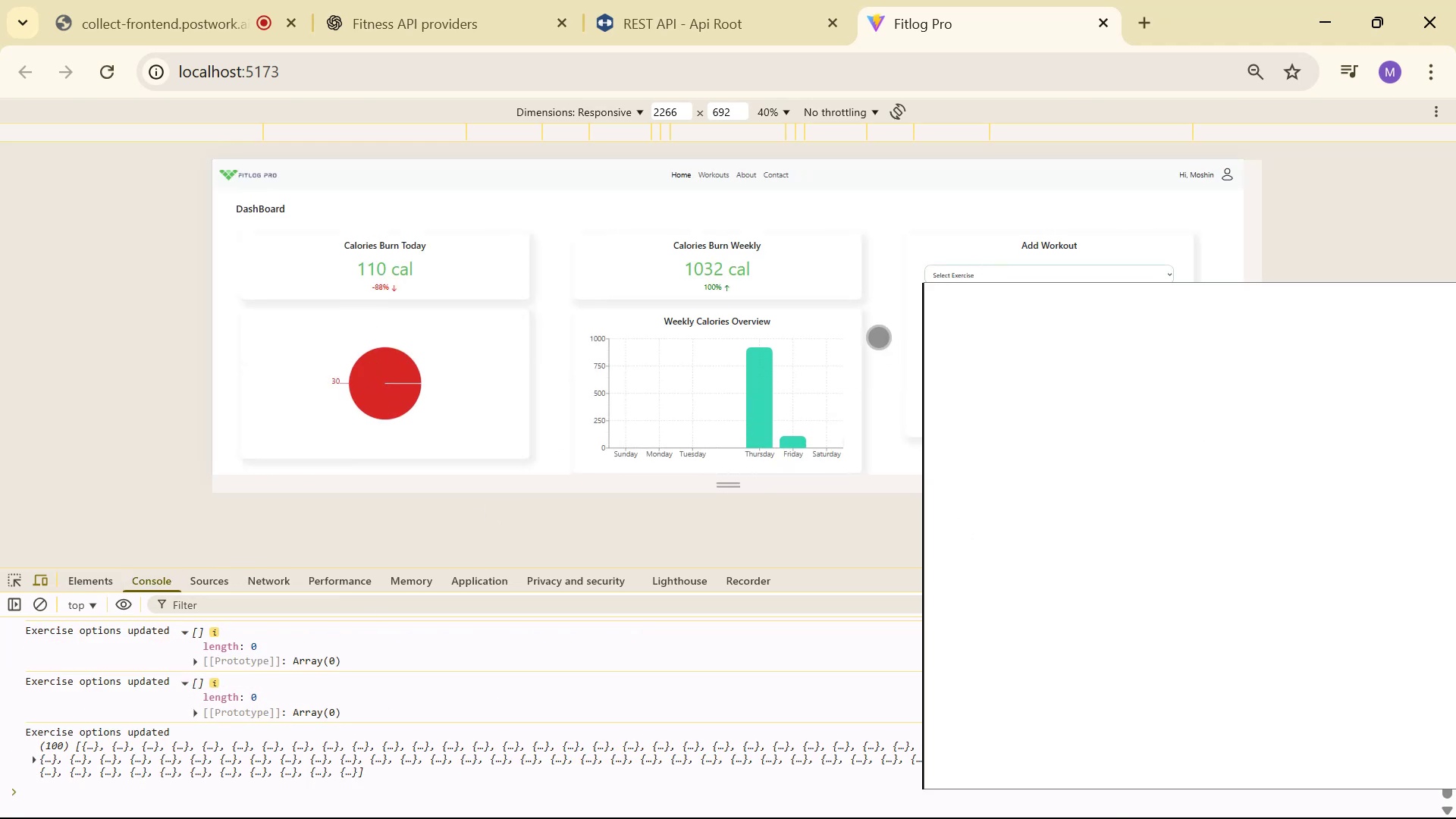 
left_click([879, 328])
 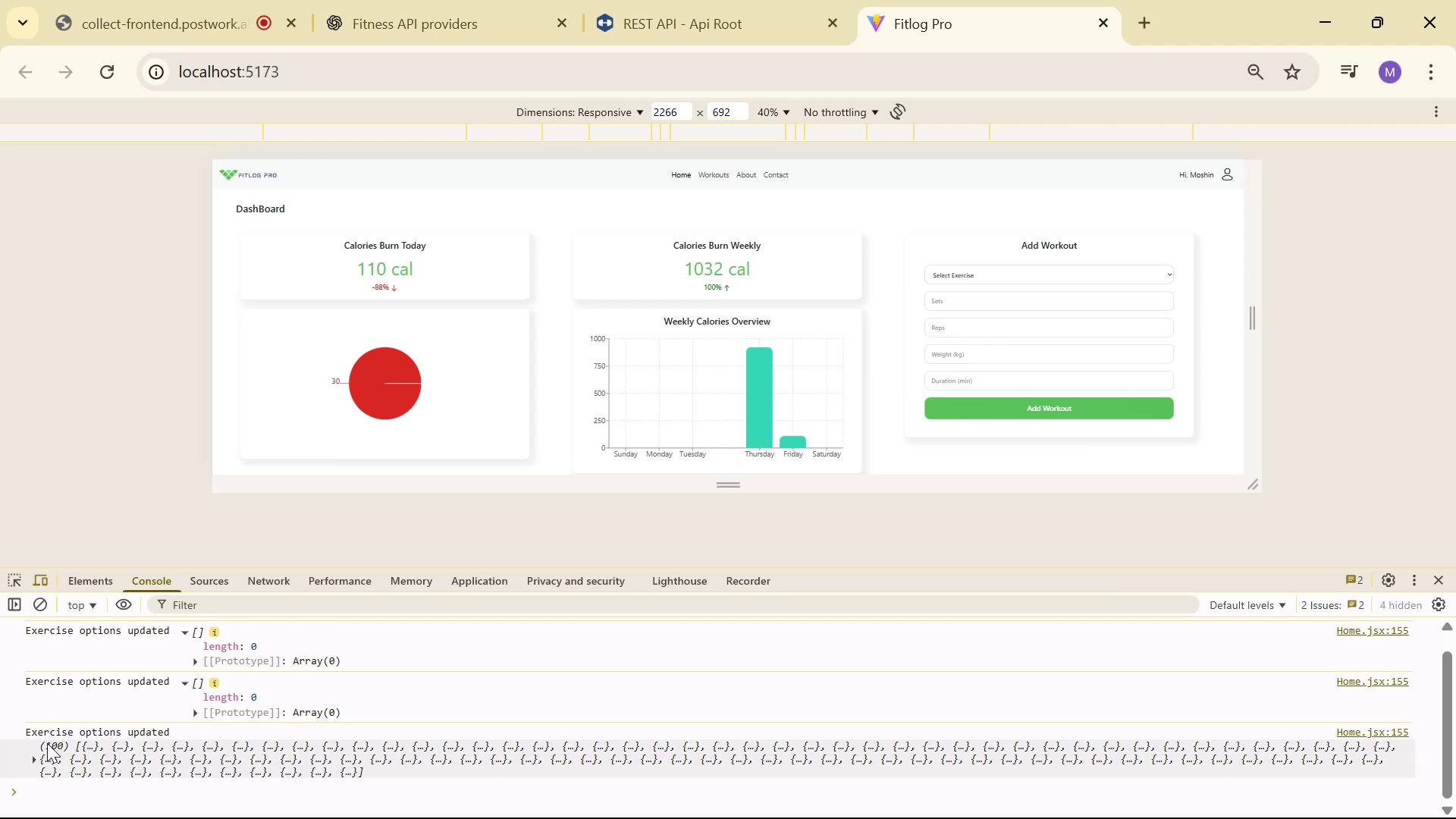 
left_click([32, 757])
 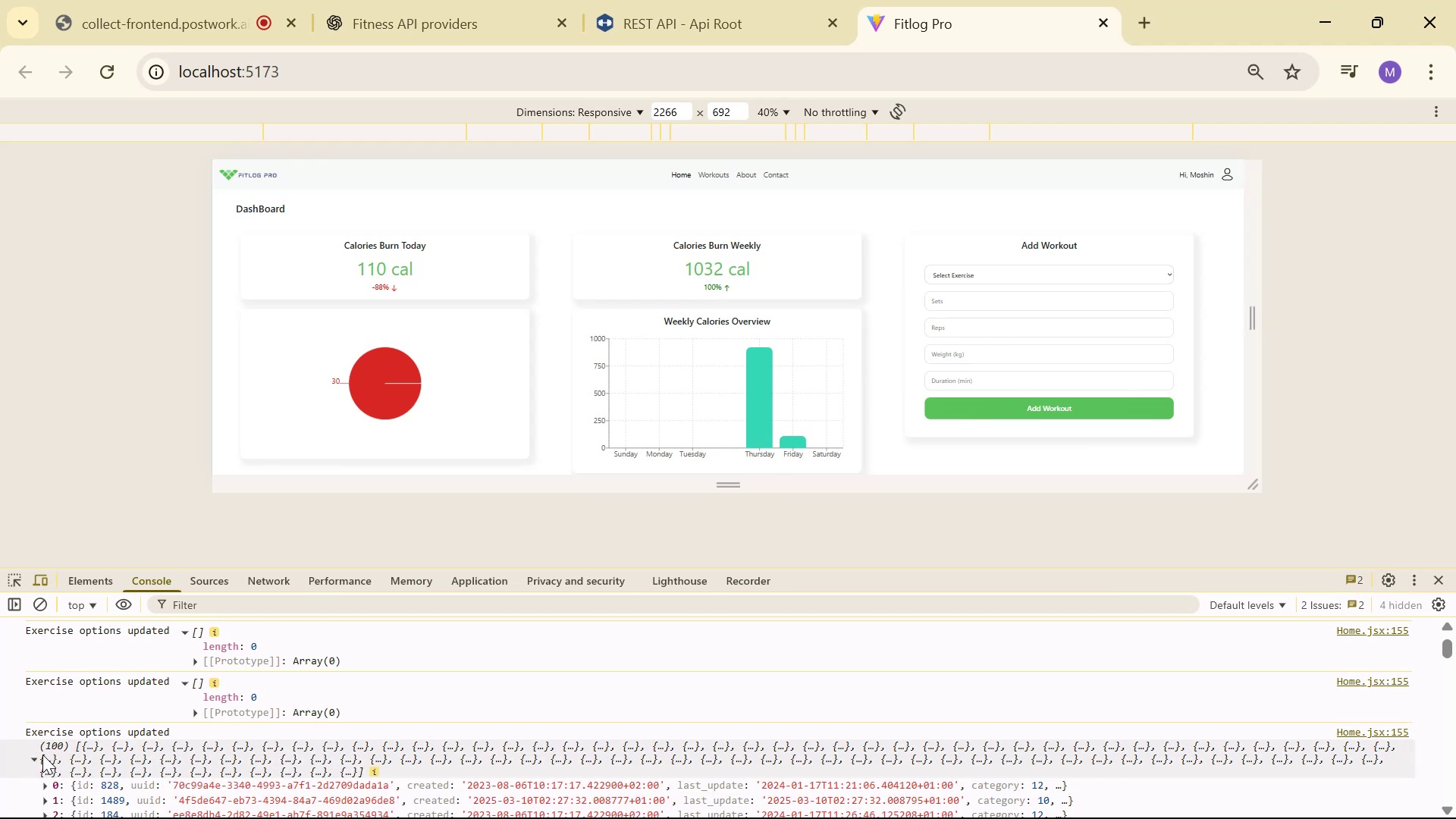 
scroll: coordinate [202, 724], scroll_direction: down, amount: 2.0
 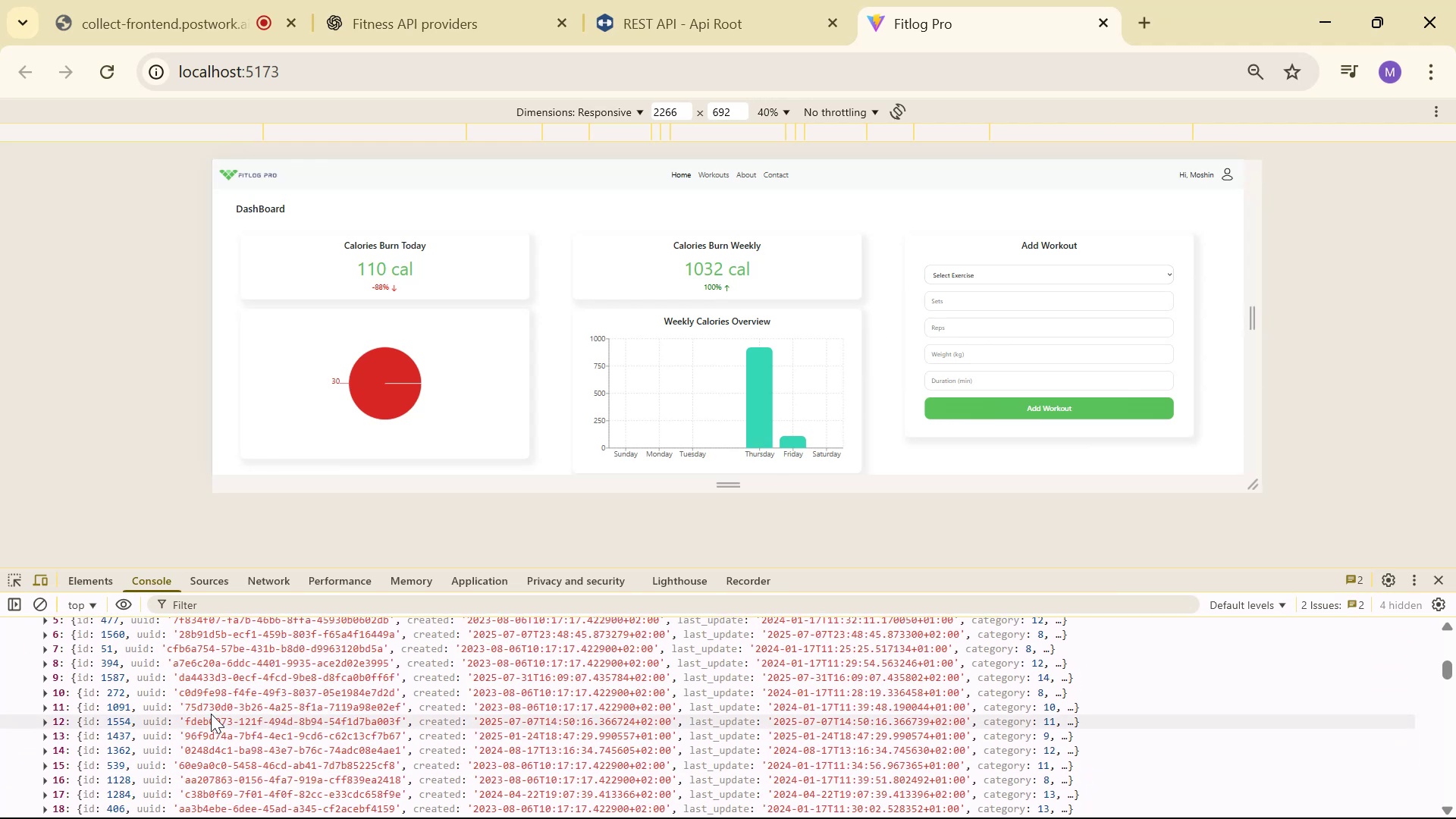 
scroll: coordinate [213, 709], scroll_direction: up, amount: 1.0
 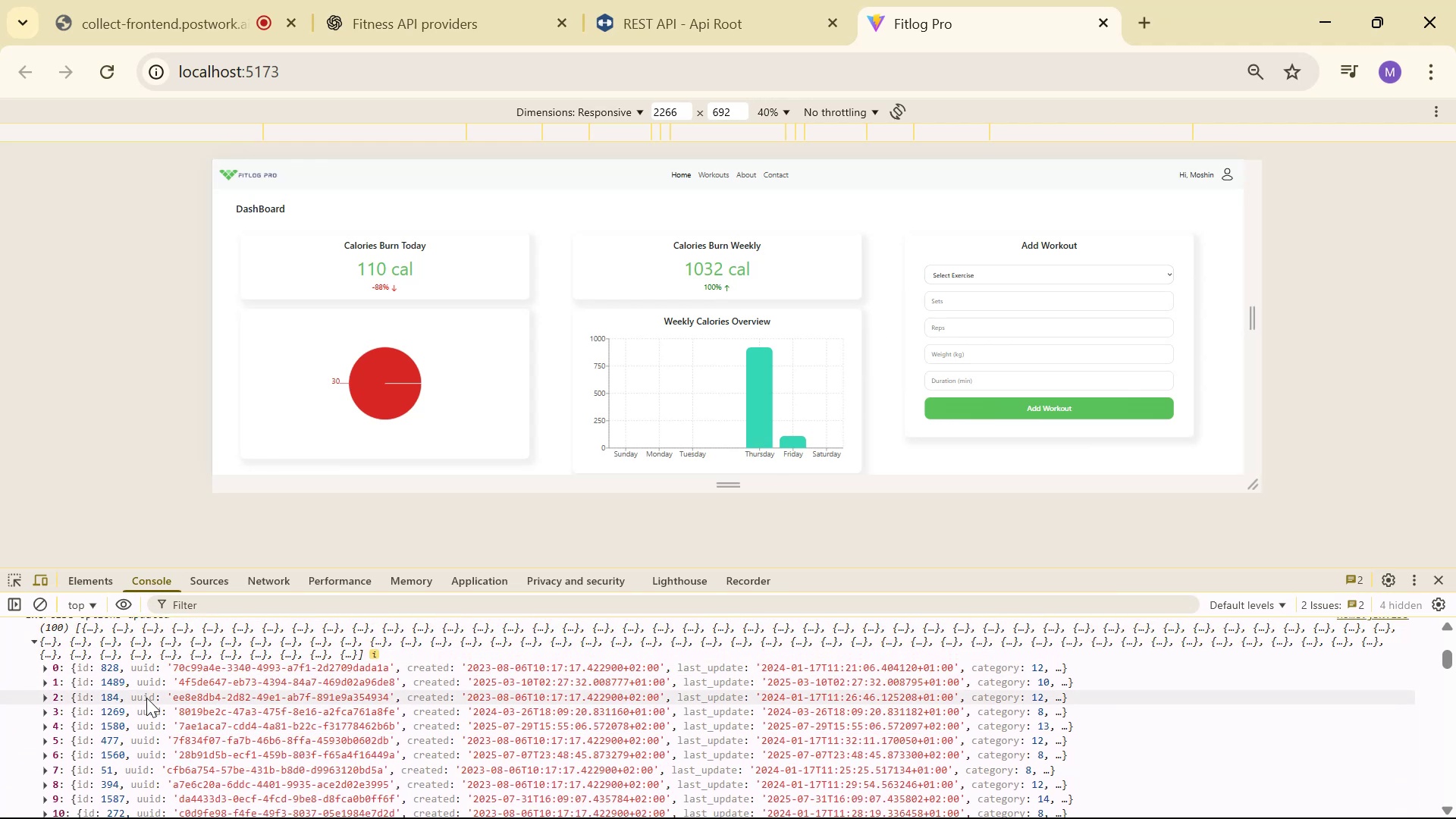 
left_click([43, 668])
 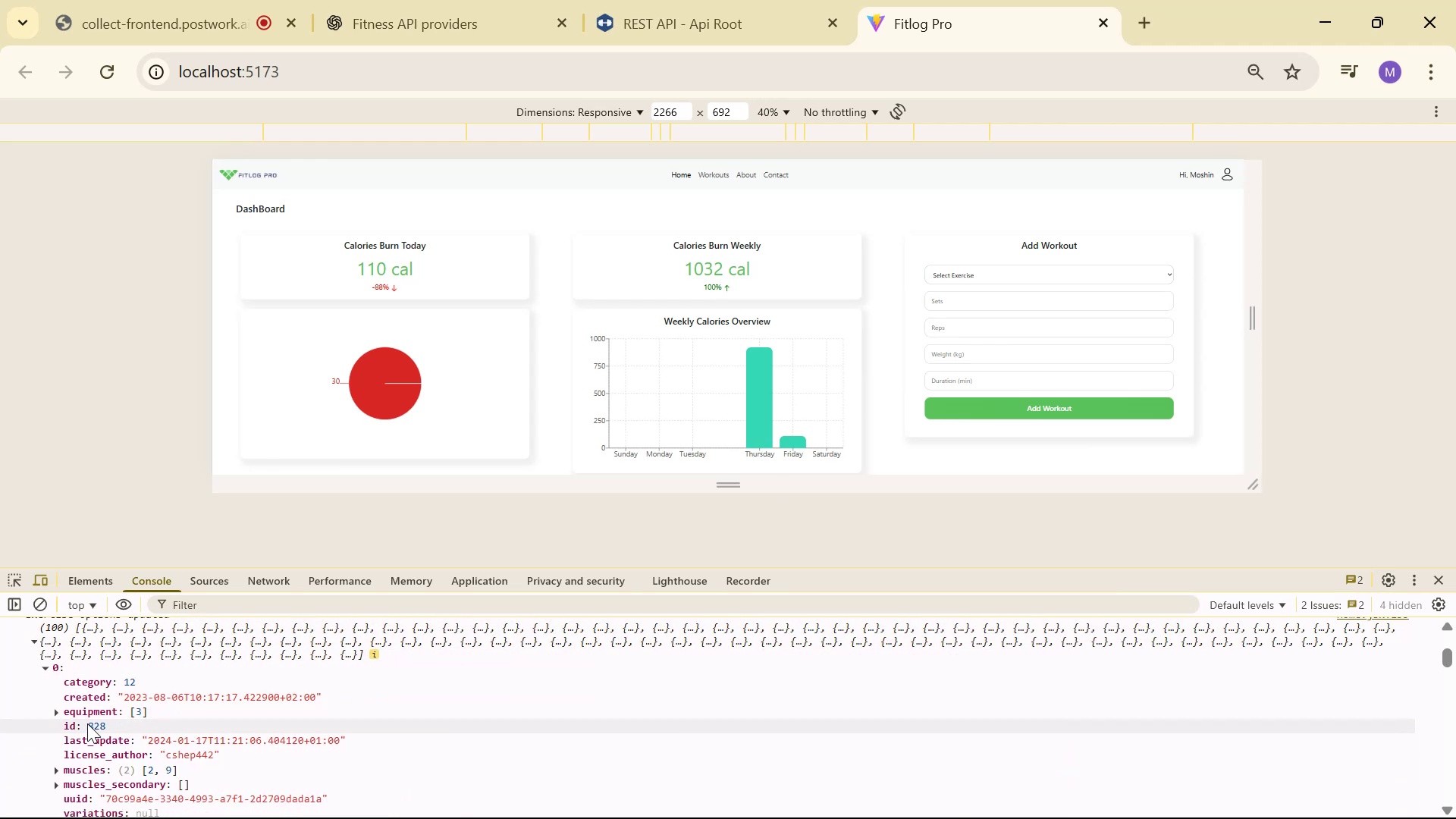 
left_click([57, 707])
 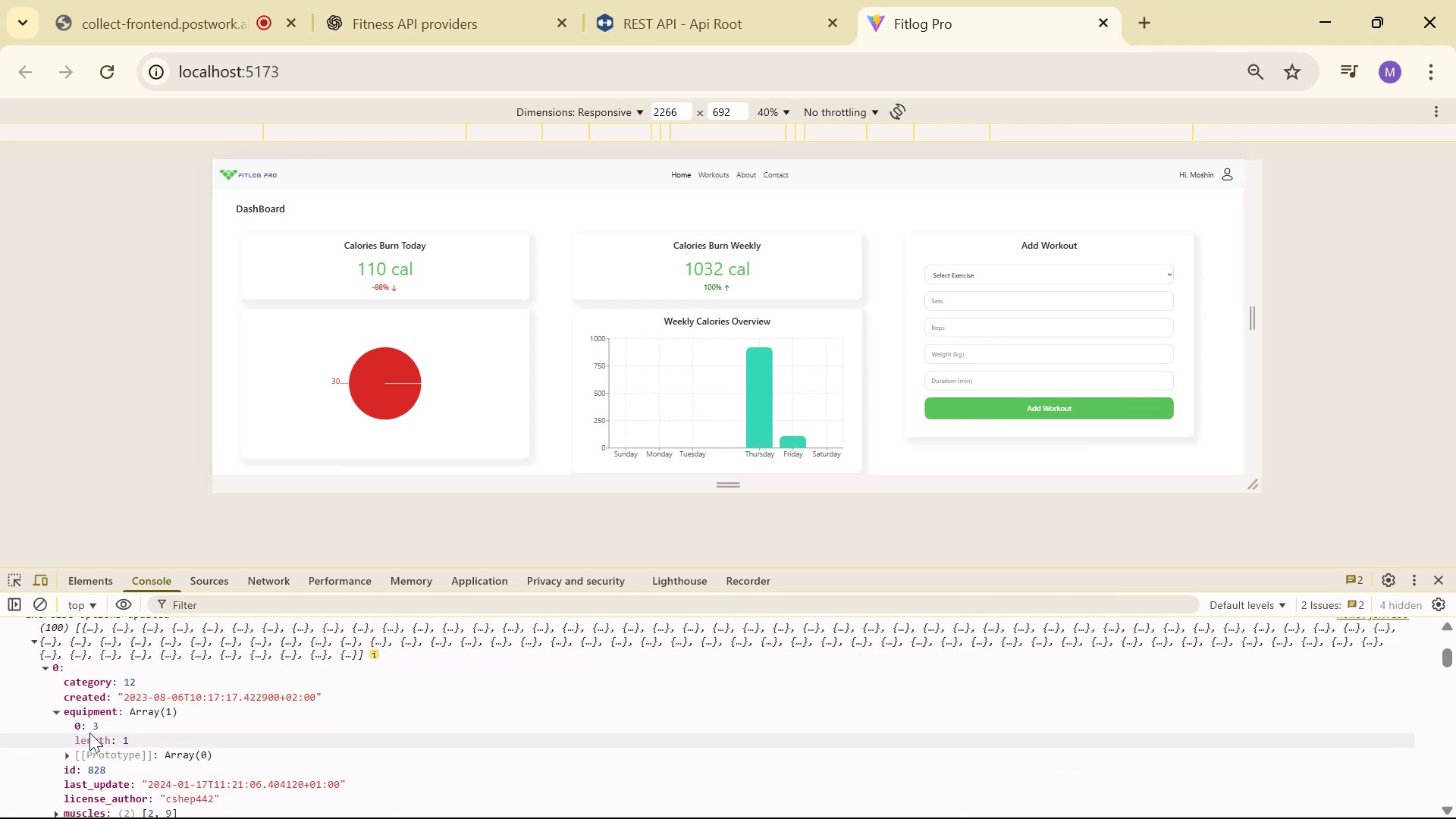 
scroll: coordinate [106, 721], scroll_direction: down, amount: 3.0
 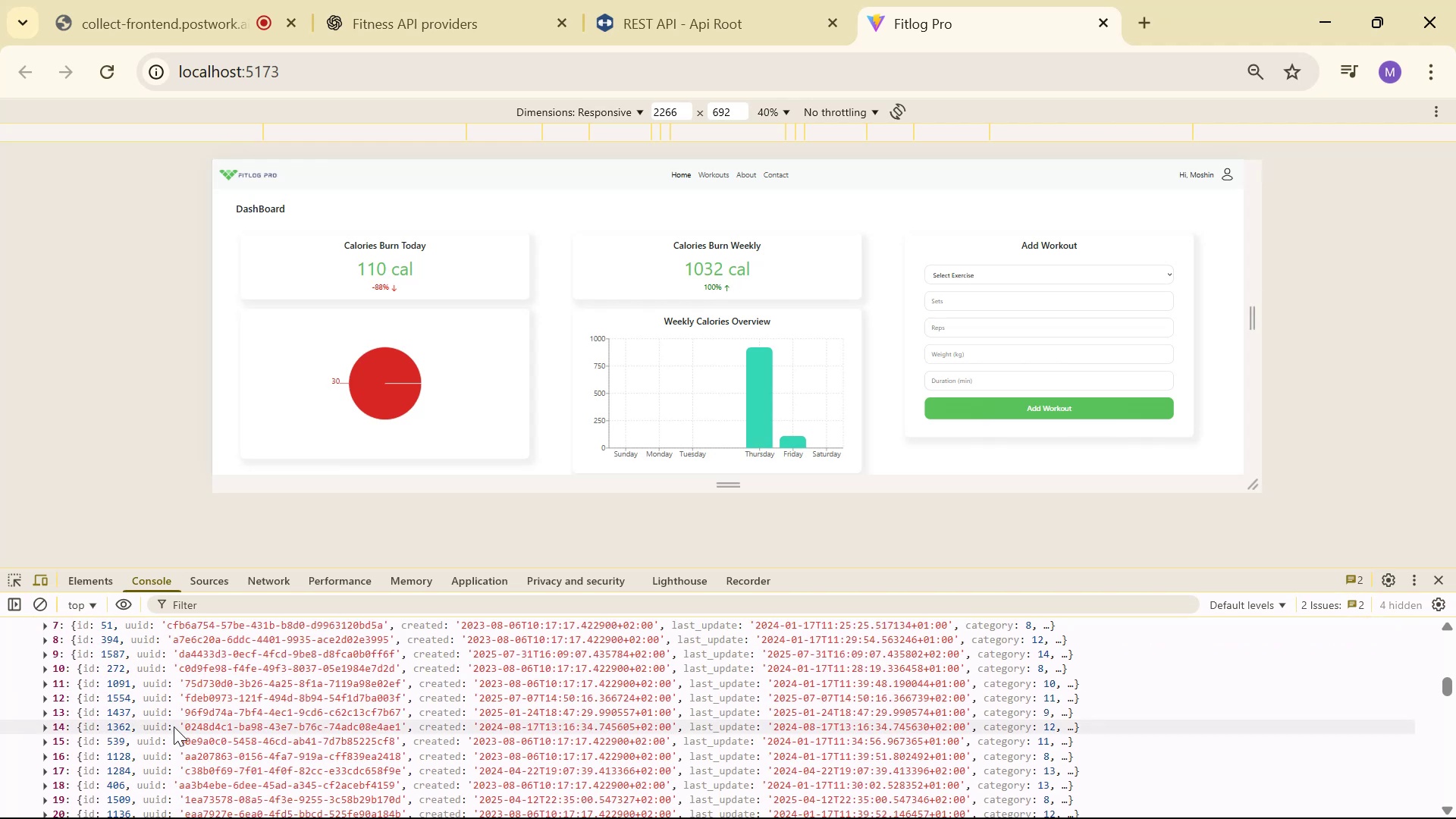 
scroll: coordinate [510, 696], scroll_direction: up, amount: 8.0
 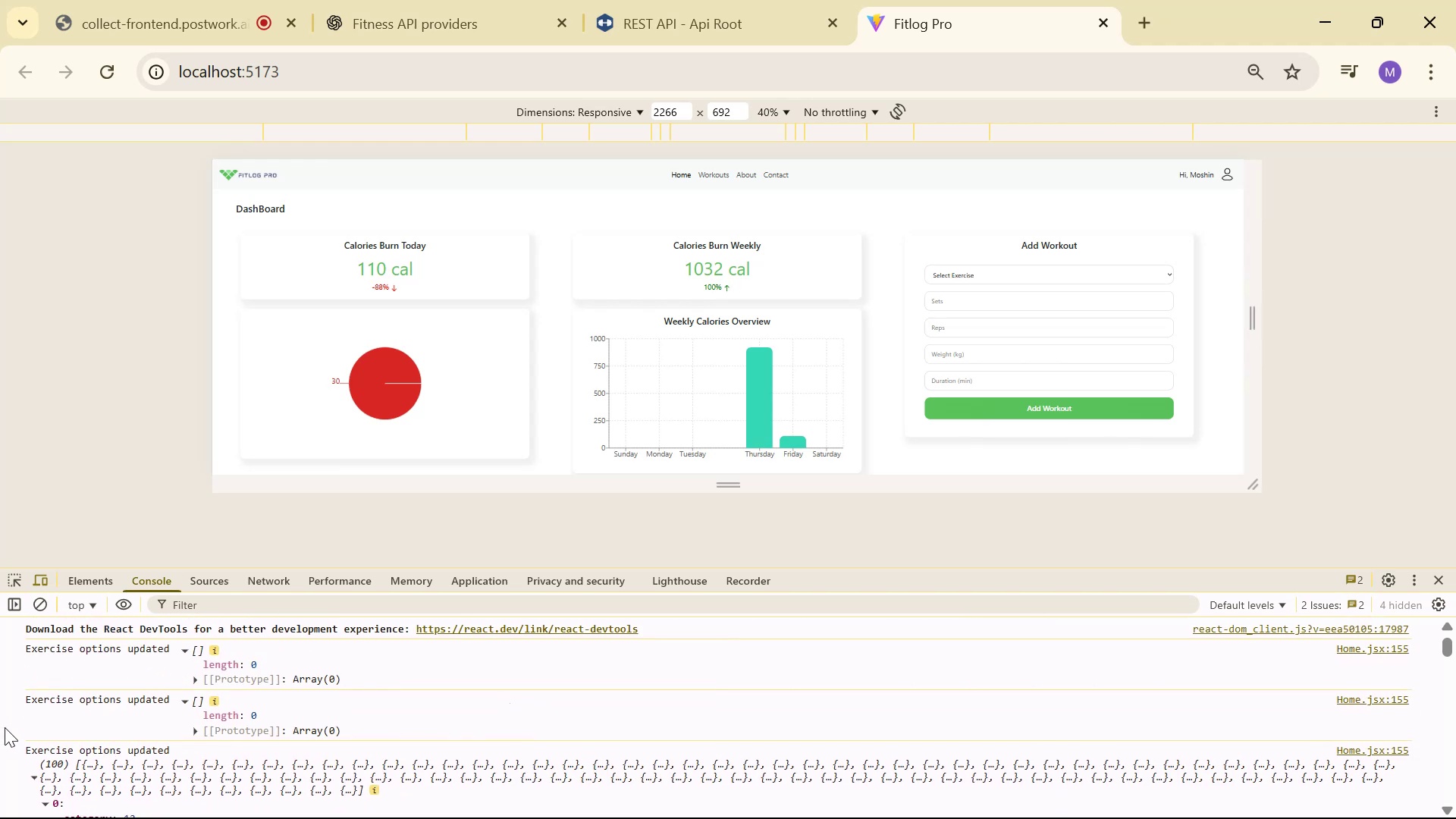 
right_click([23, 722])
 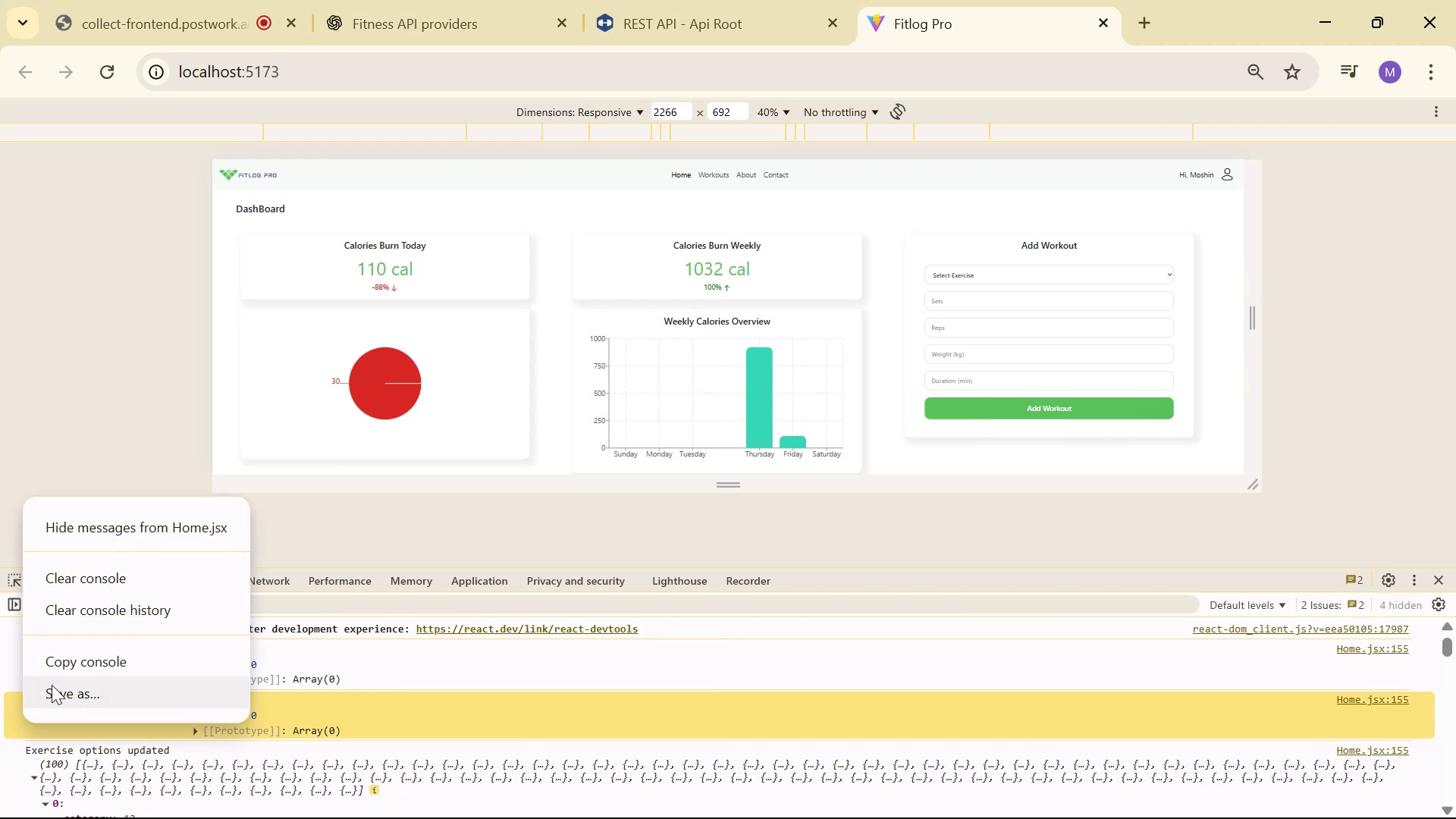 
left_click([87, 651])
 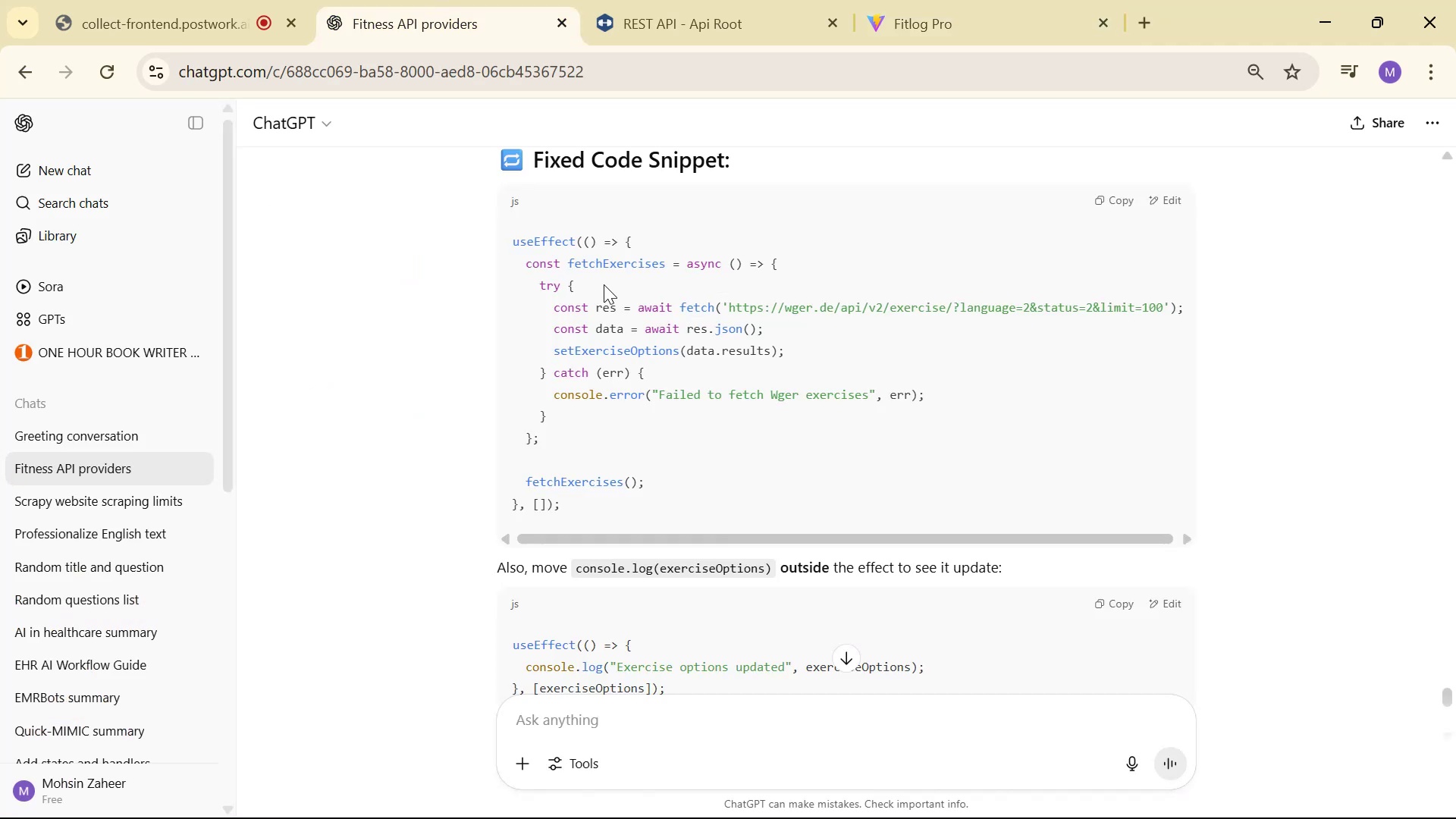 
key(Control+V)
 